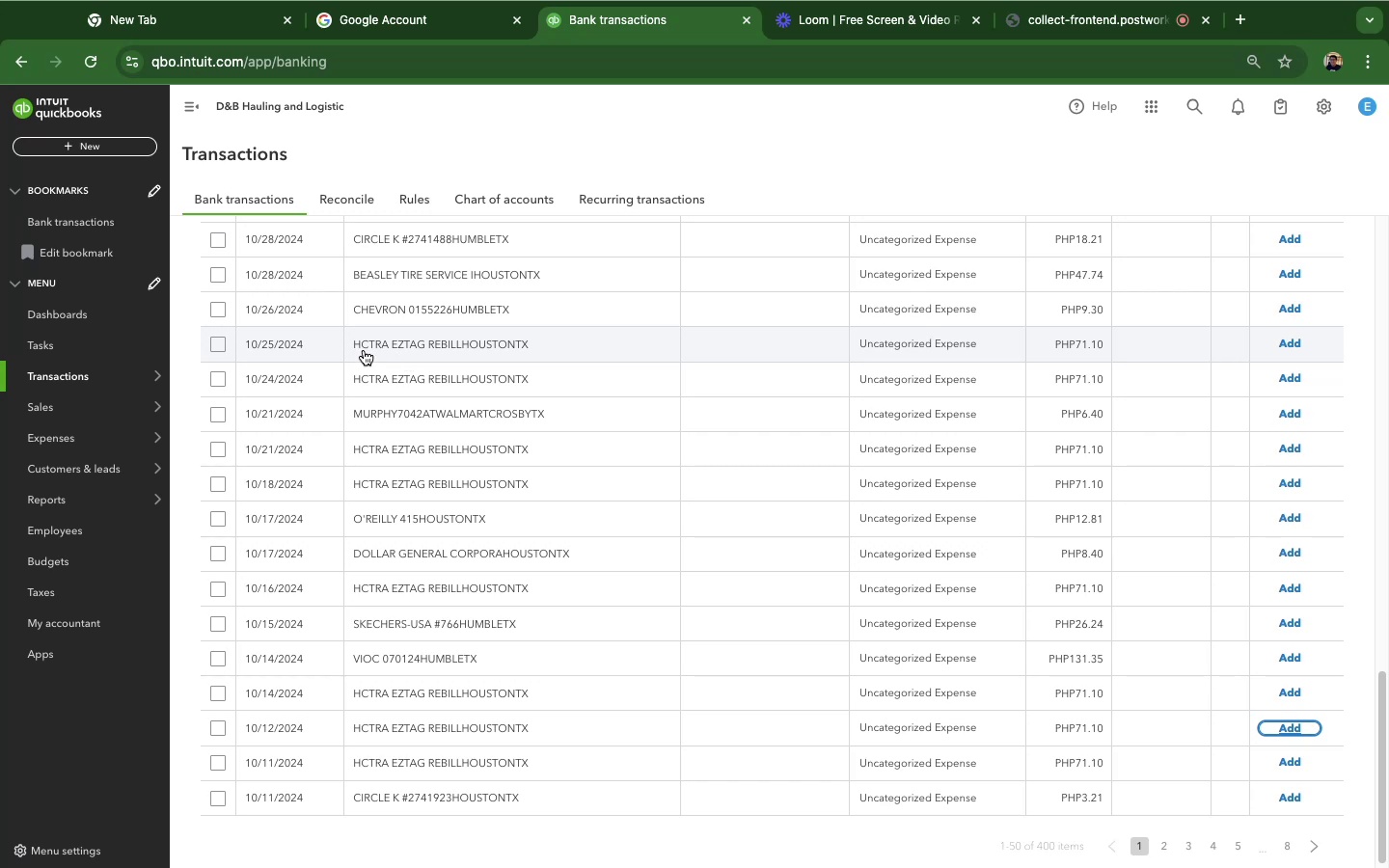 
wait(17.87)
 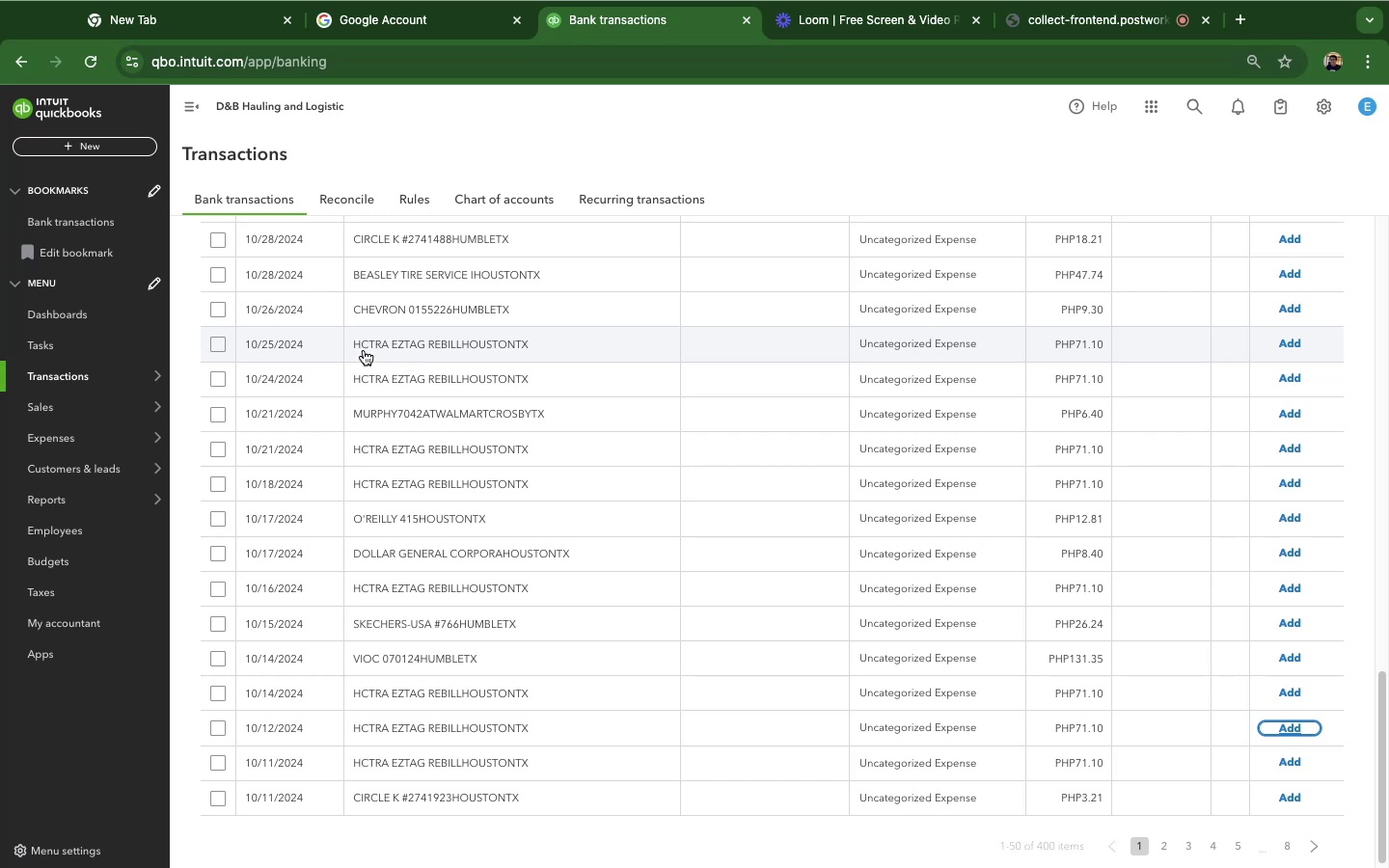 
left_click([637, 281])
 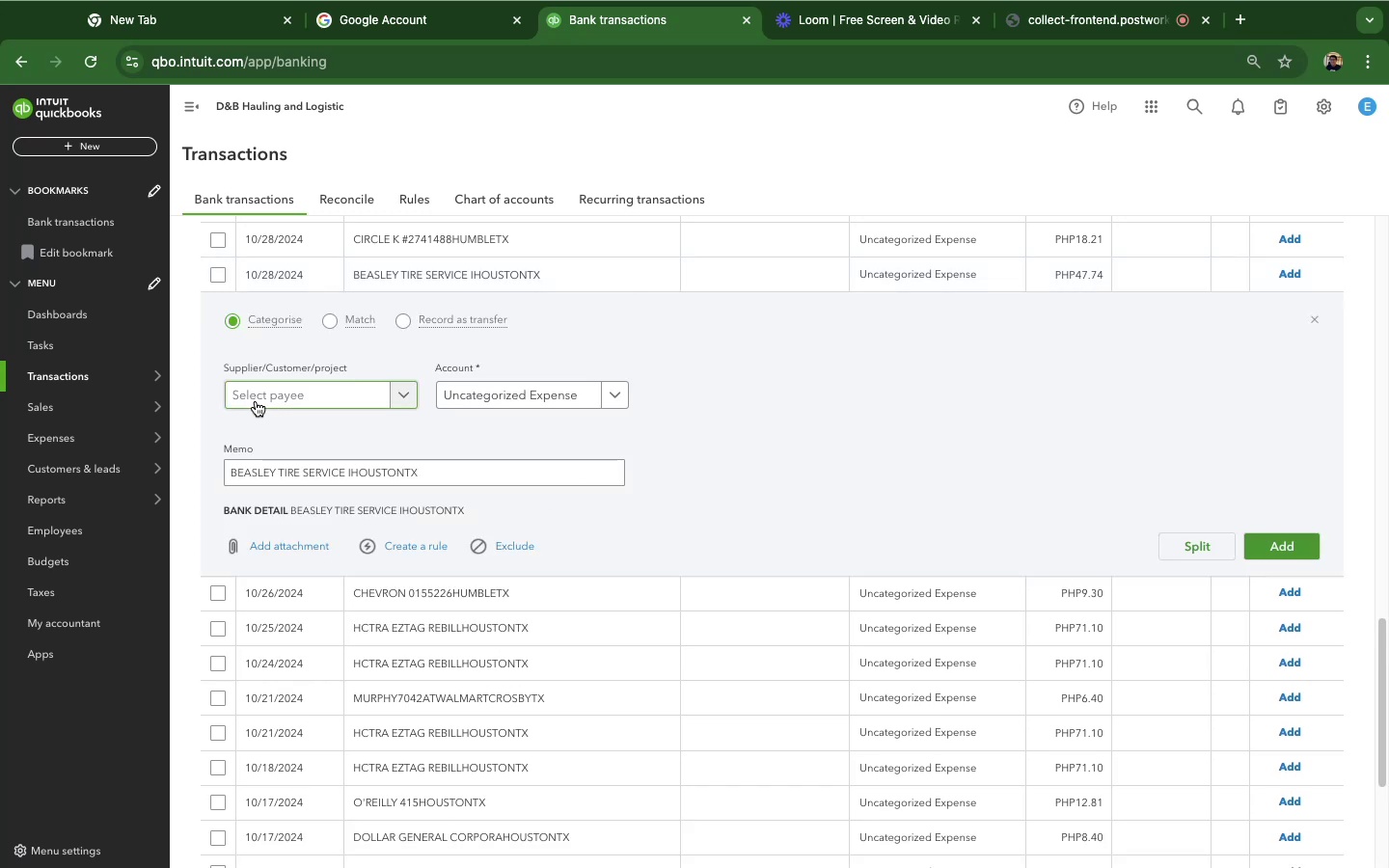 
wait(7.88)
 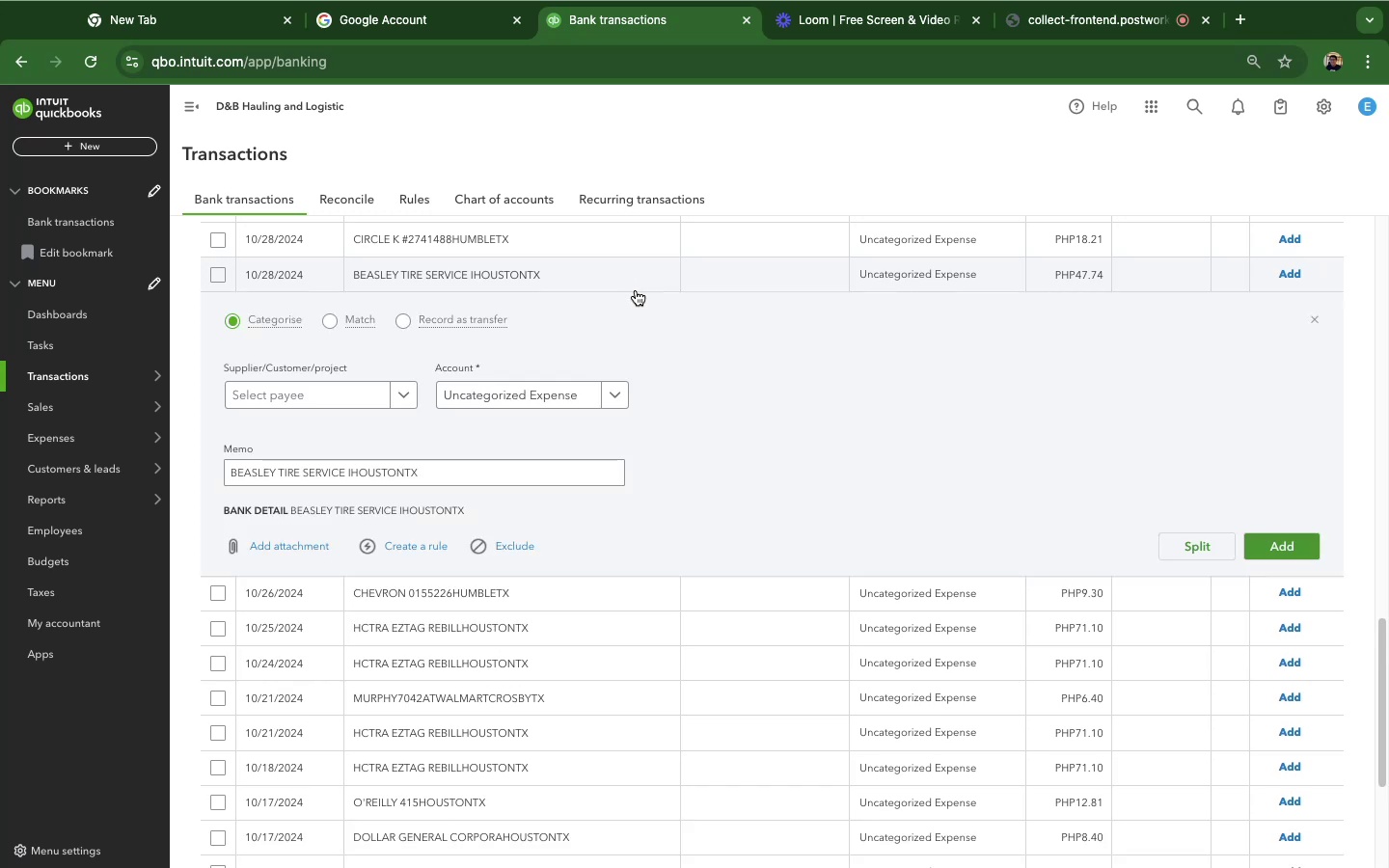 
left_click([257, 400])
 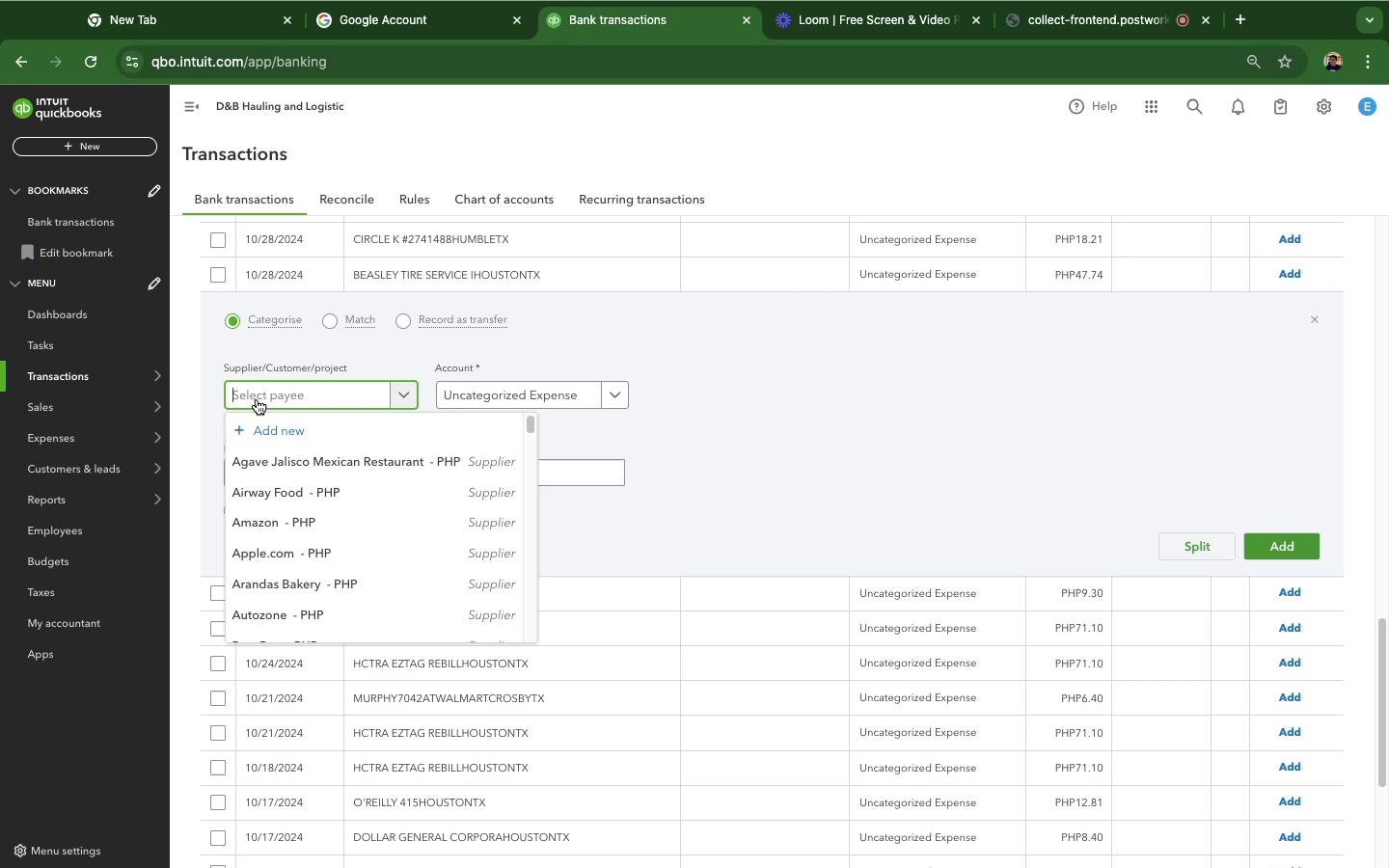 
type(Beasley)
 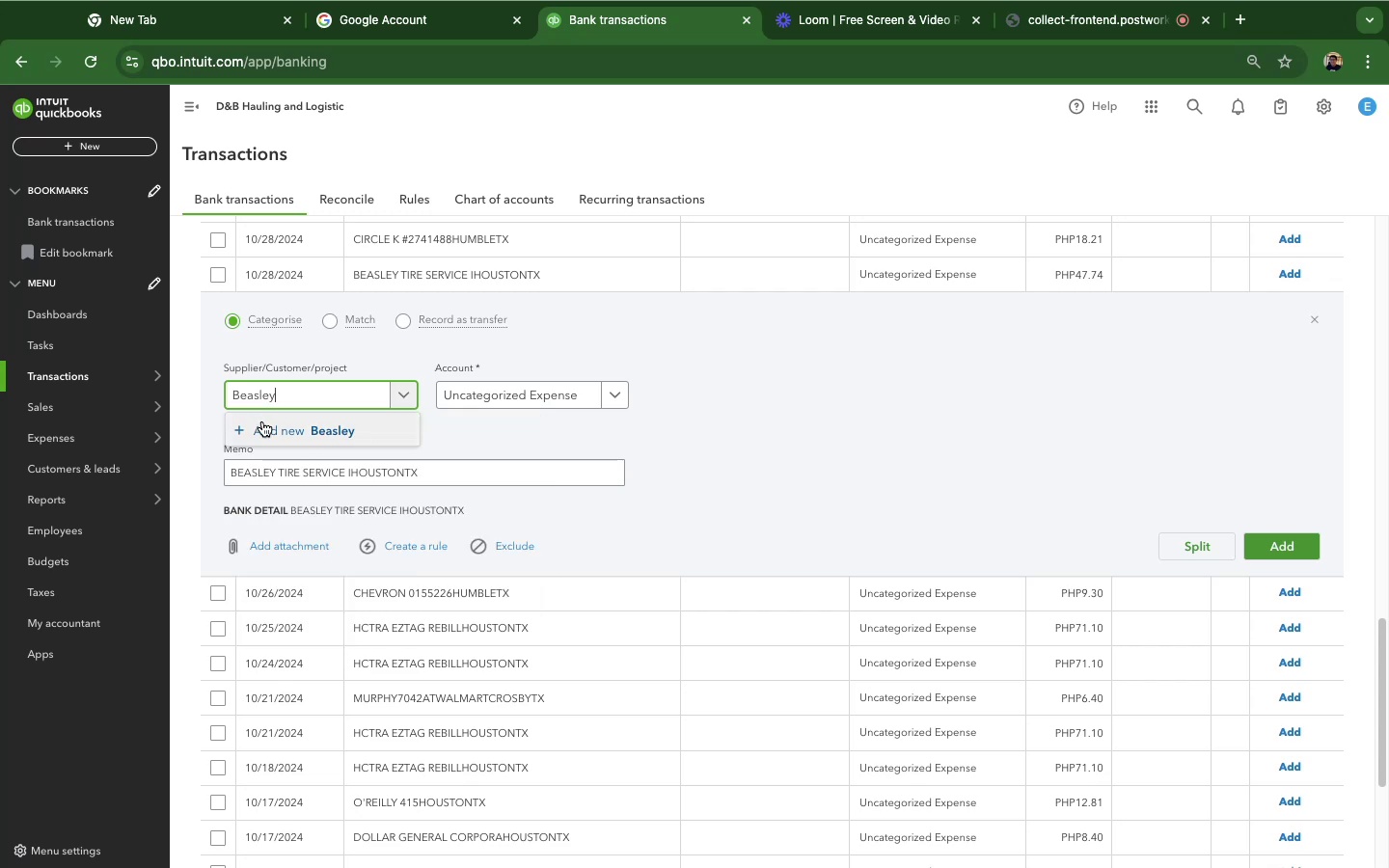 
left_click([262, 421])
 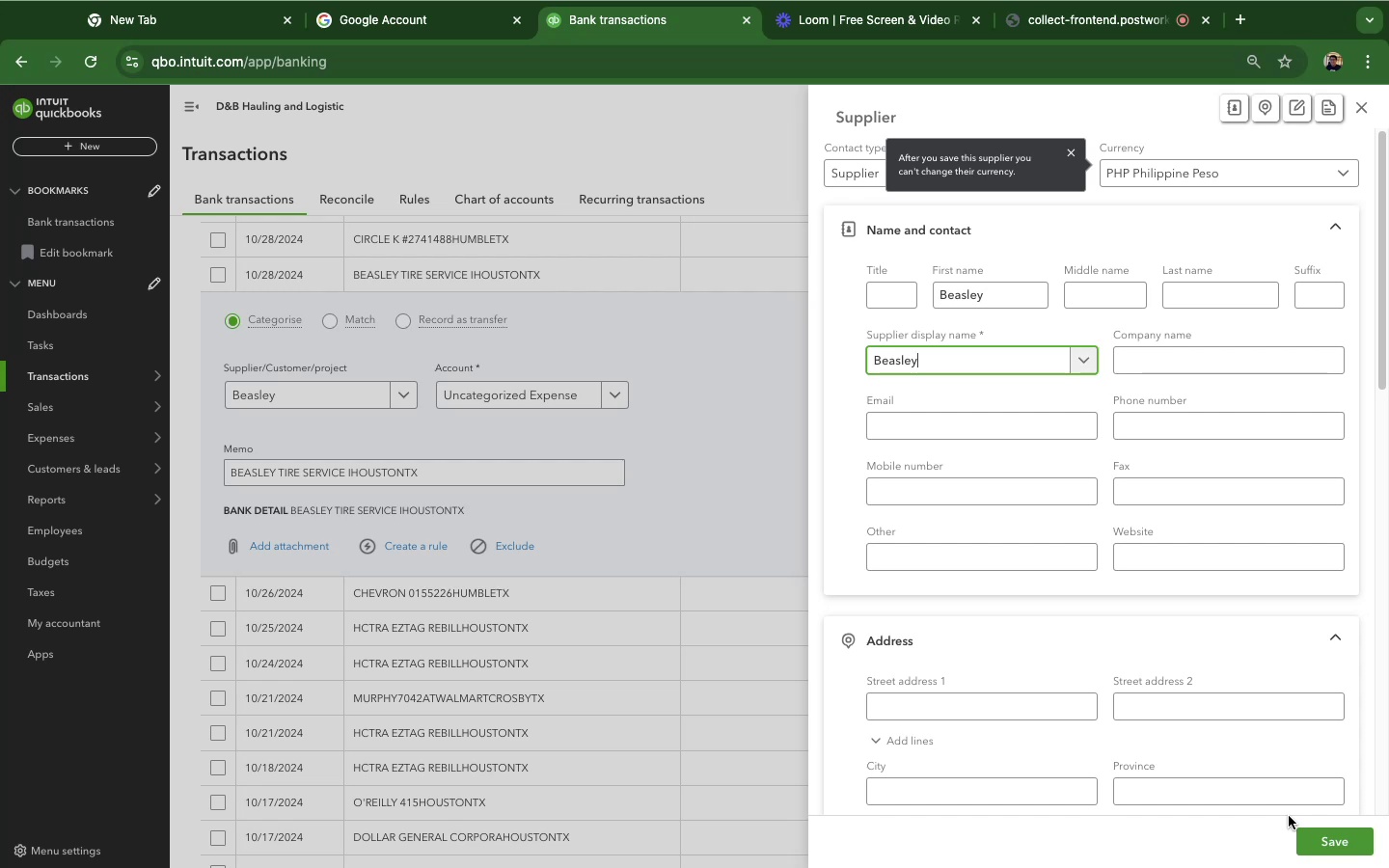 
wait(9.32)
 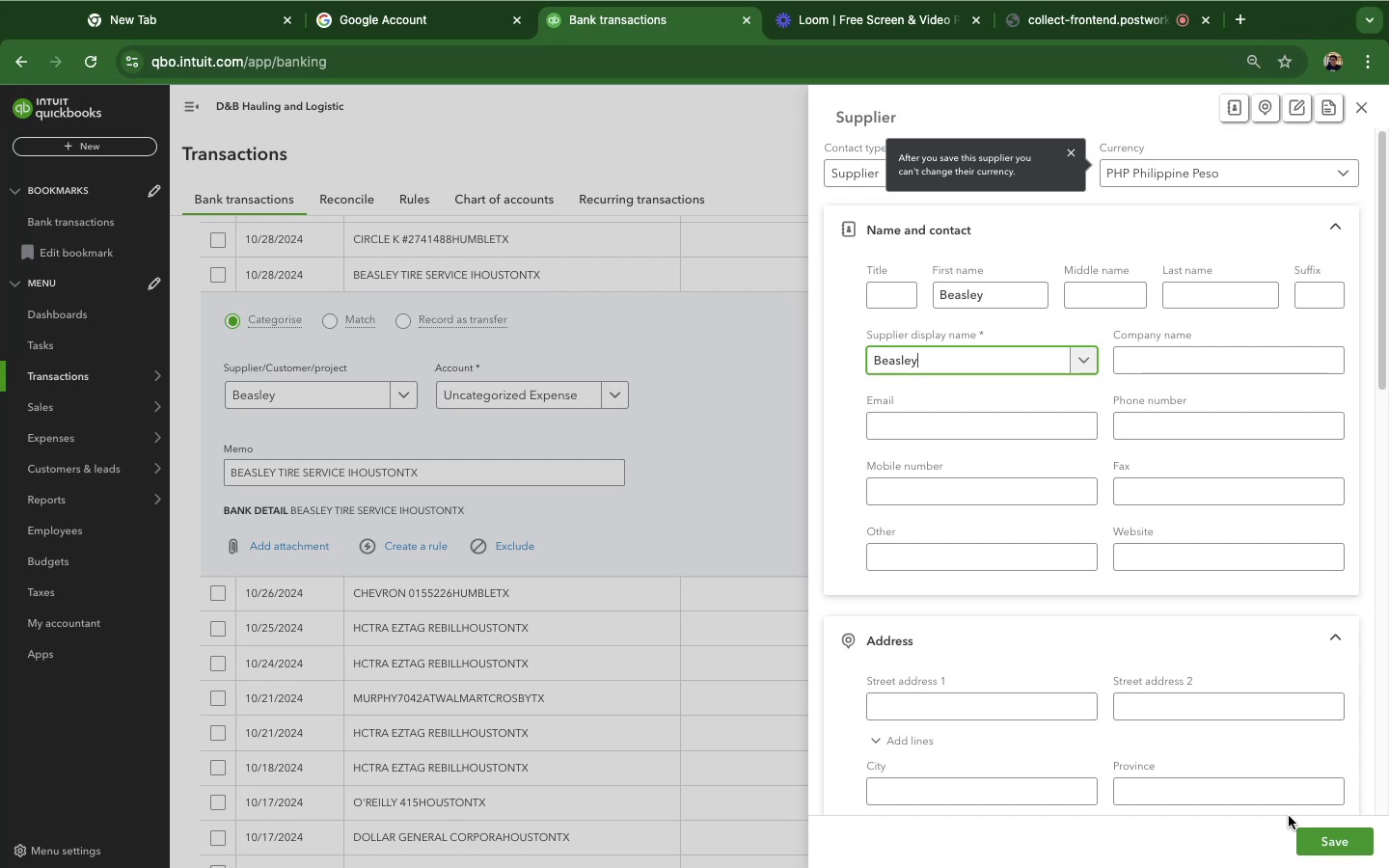 
left_click([1316, 839])
 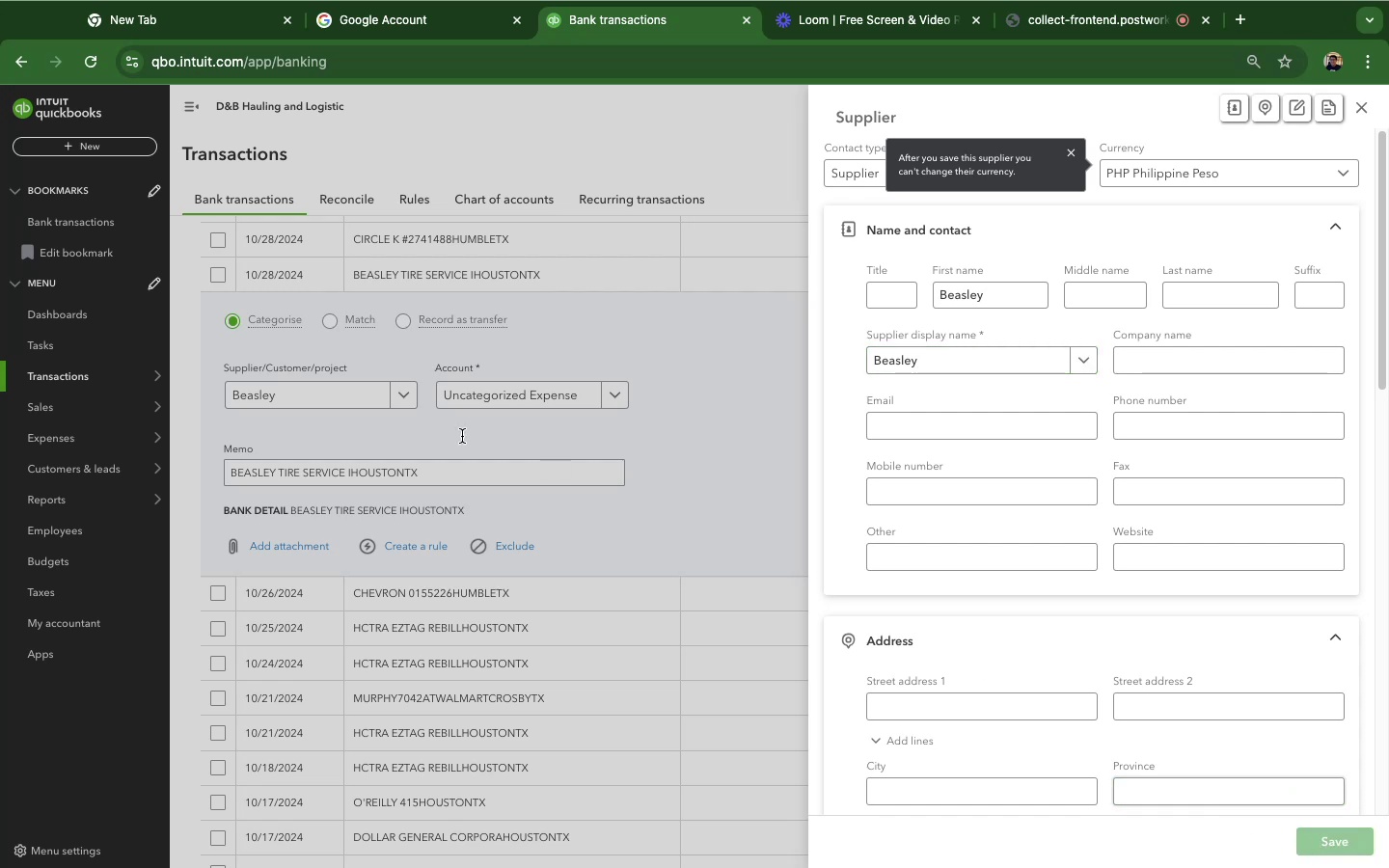 
mouse_move([355, 385])
 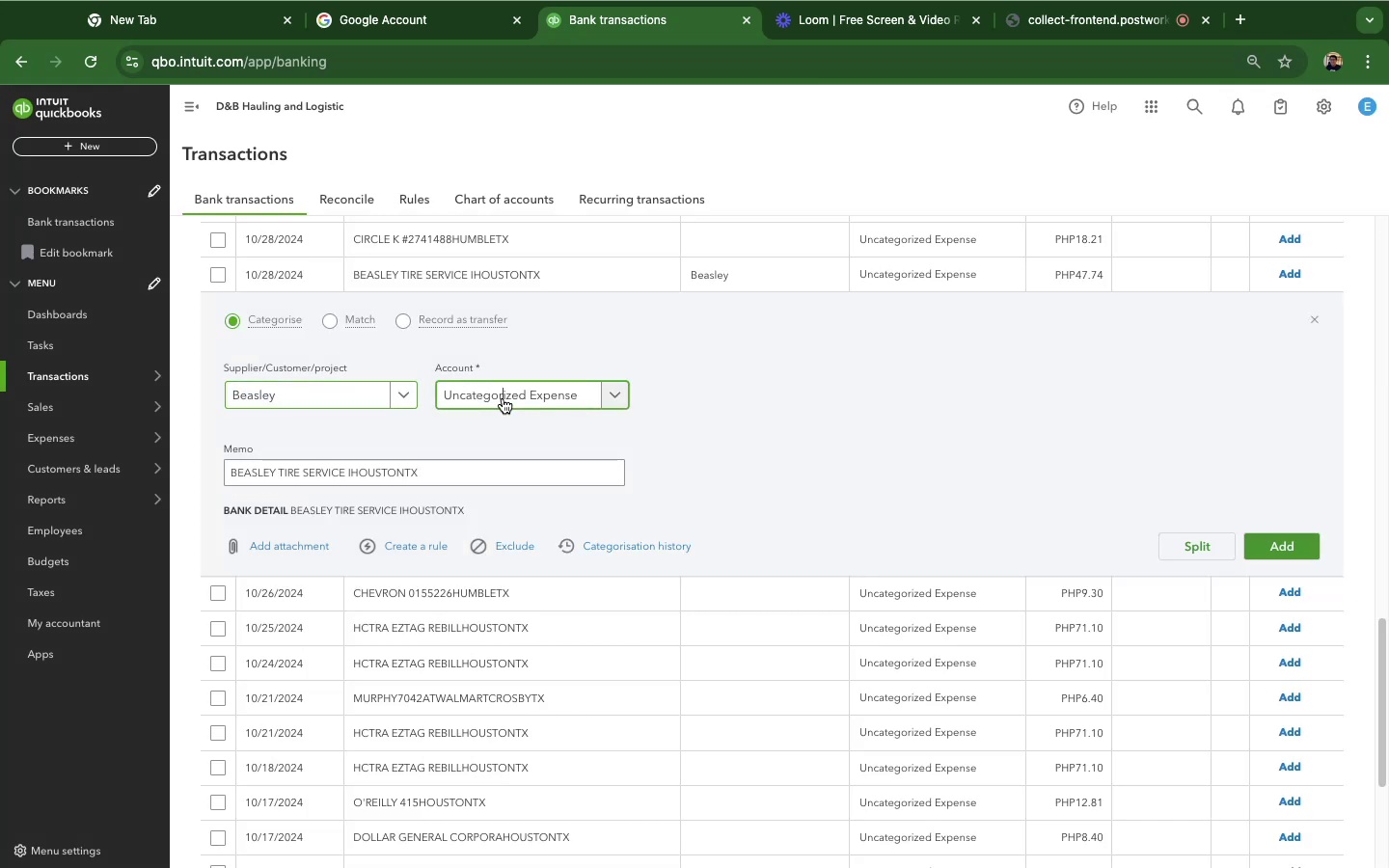 
left_click([503, 398])
 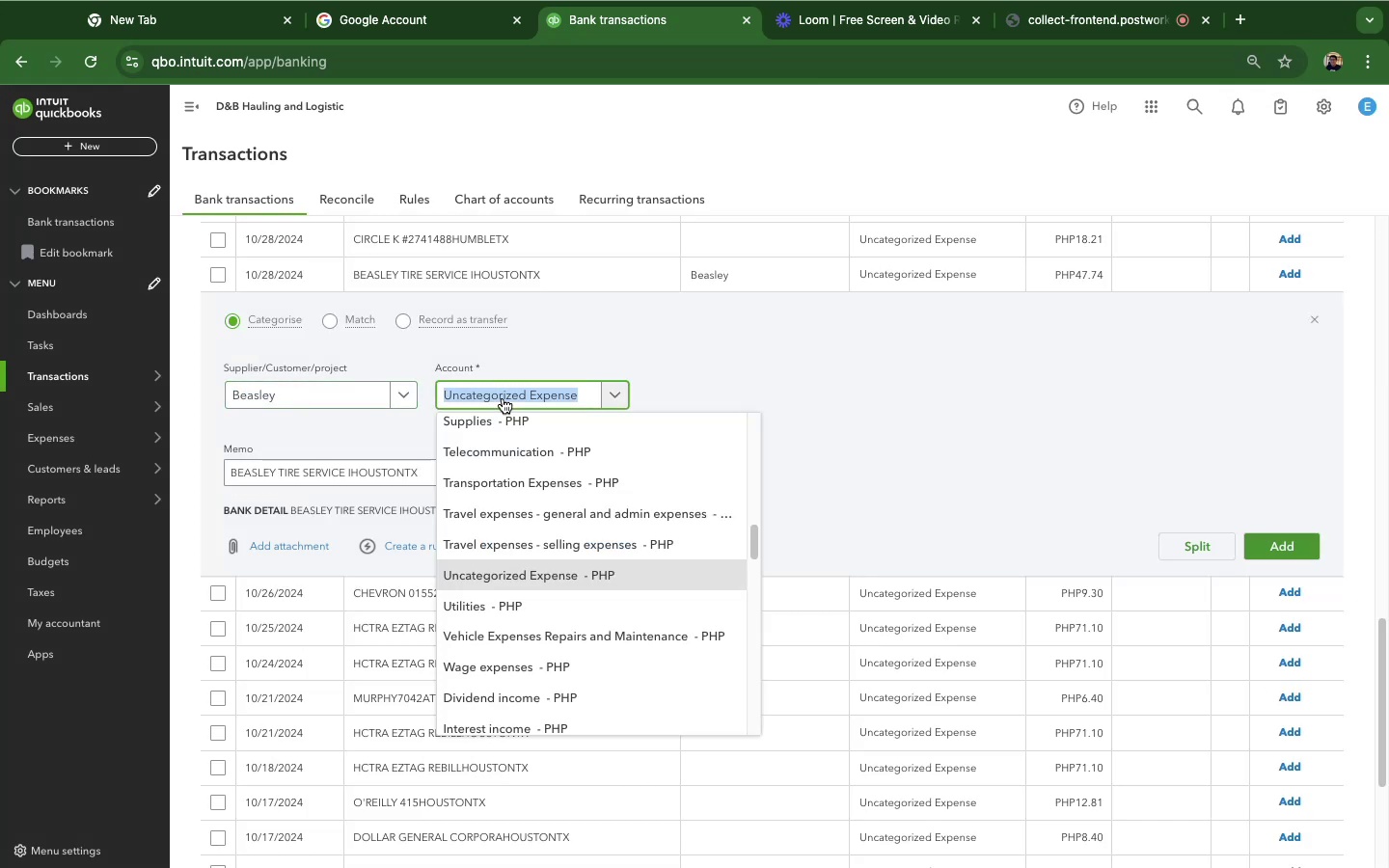 
type(aut)
 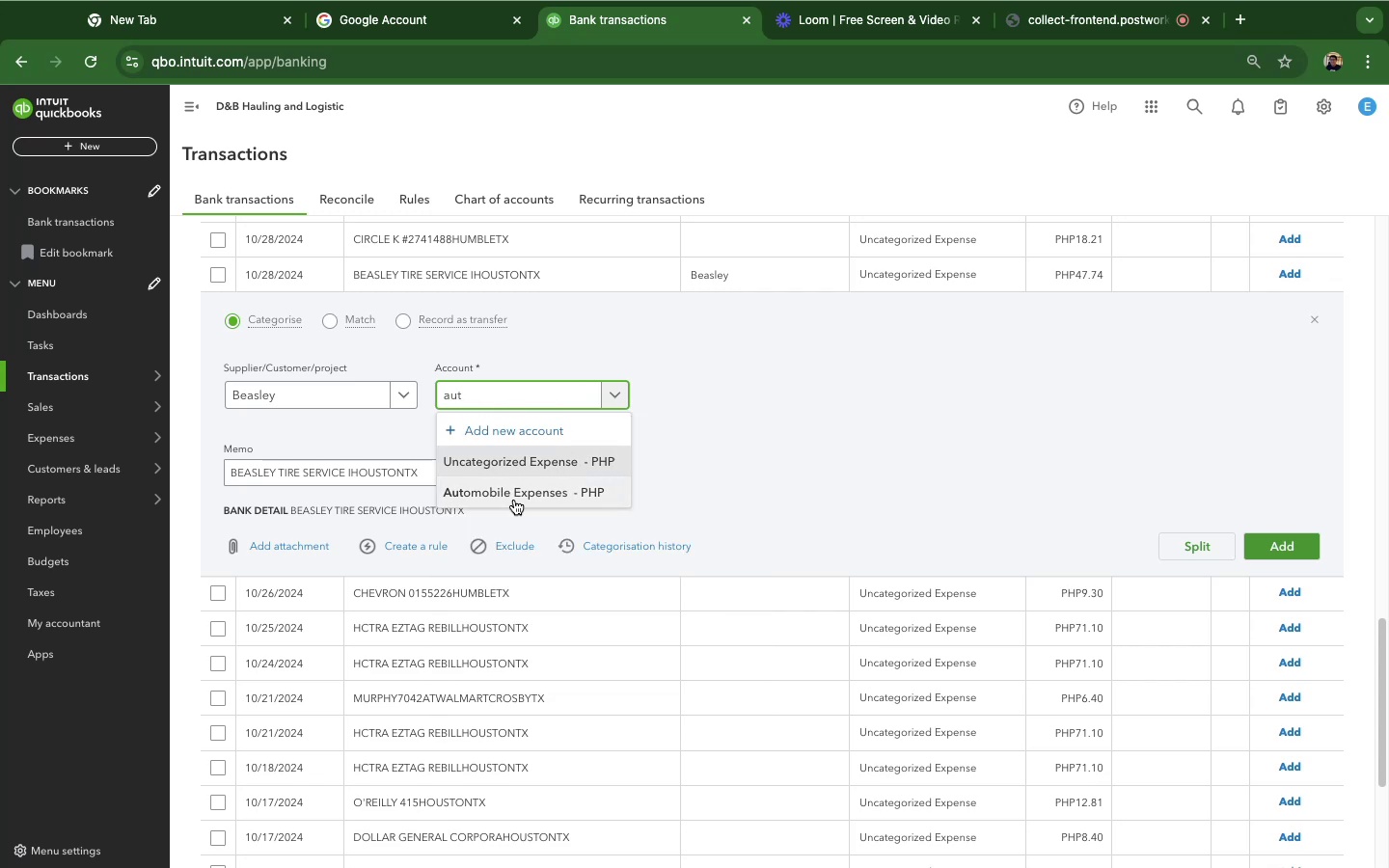 
left_click([514, 500])
 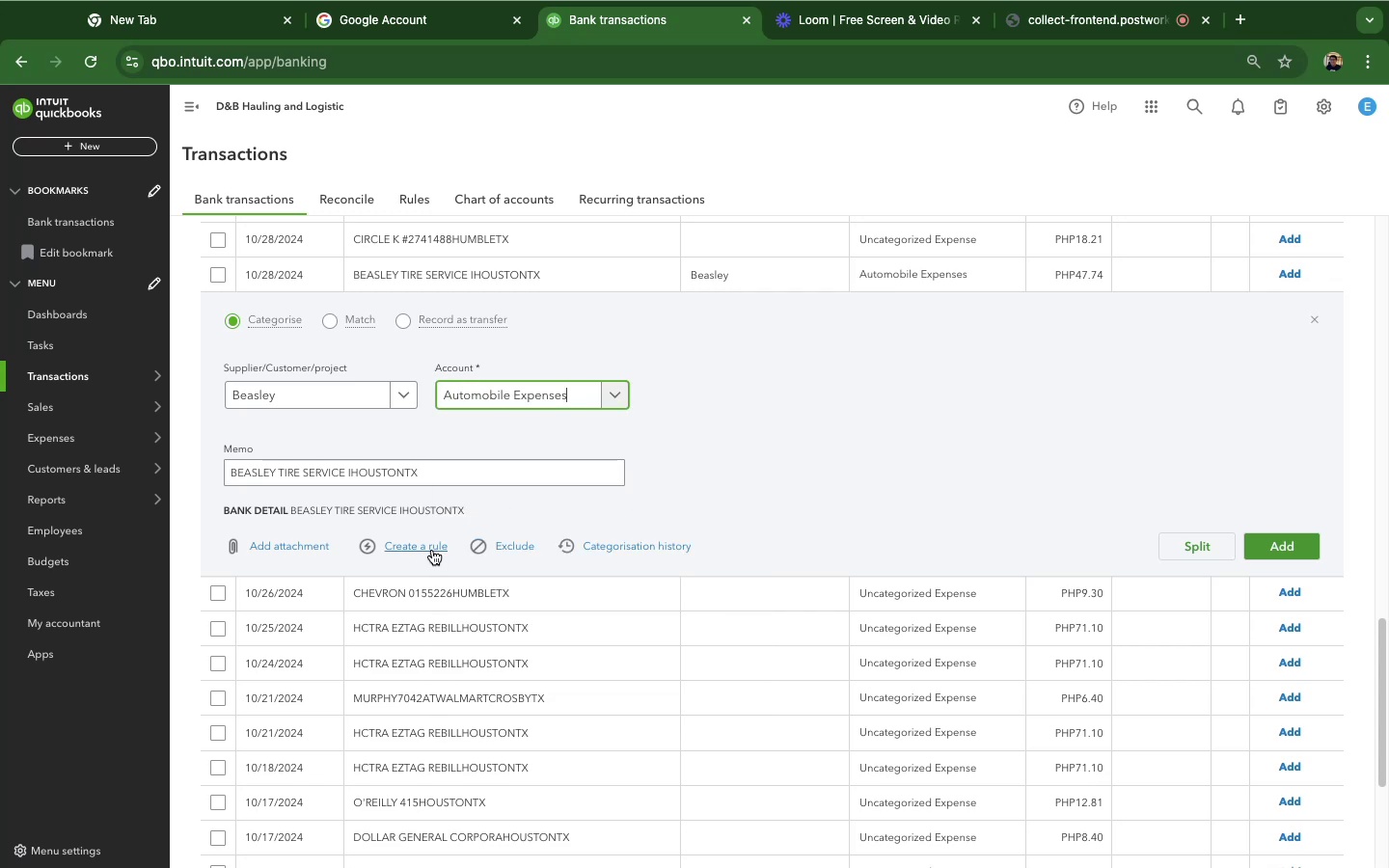 
left_click([431, 549])
 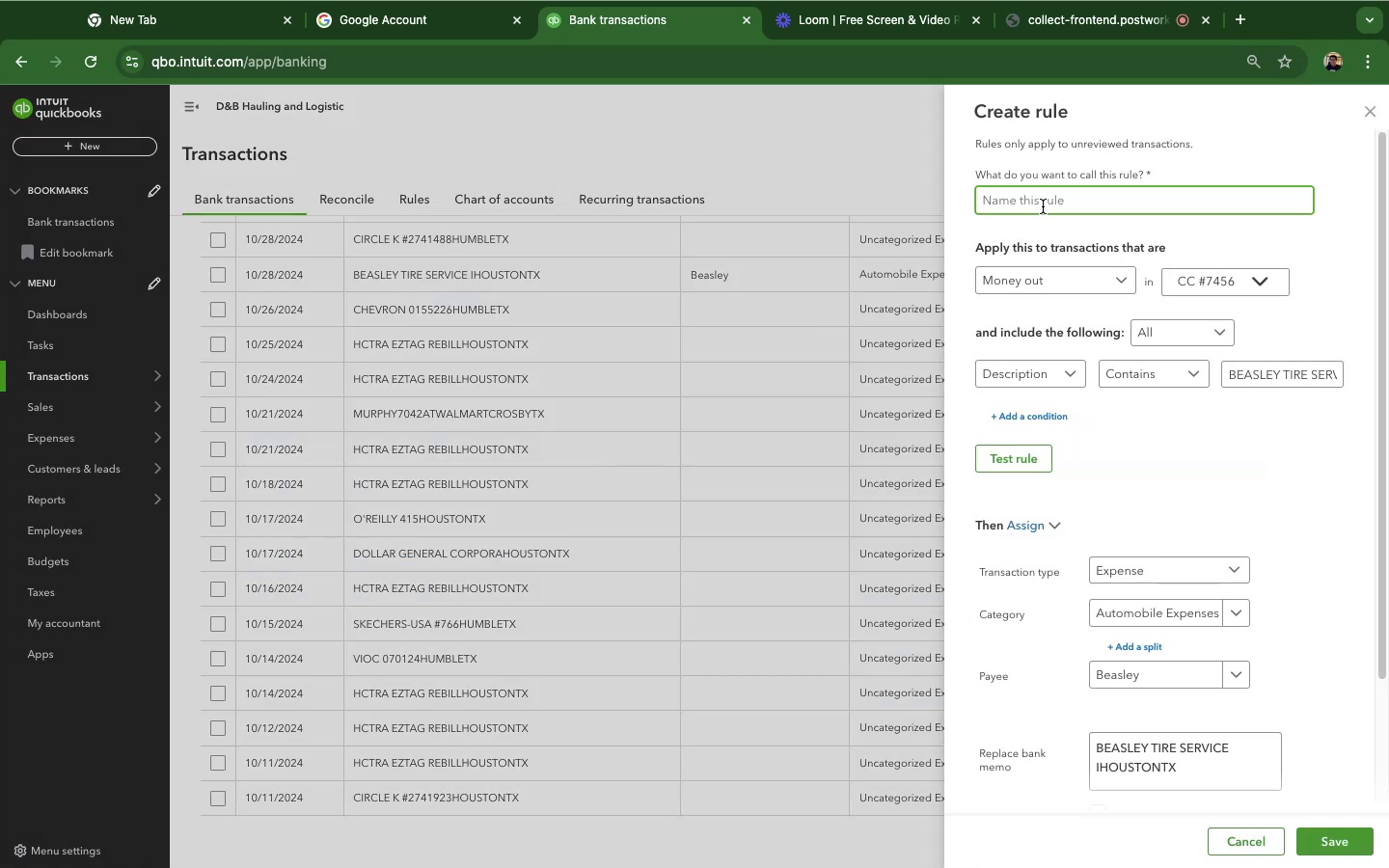 
type(beasley)
 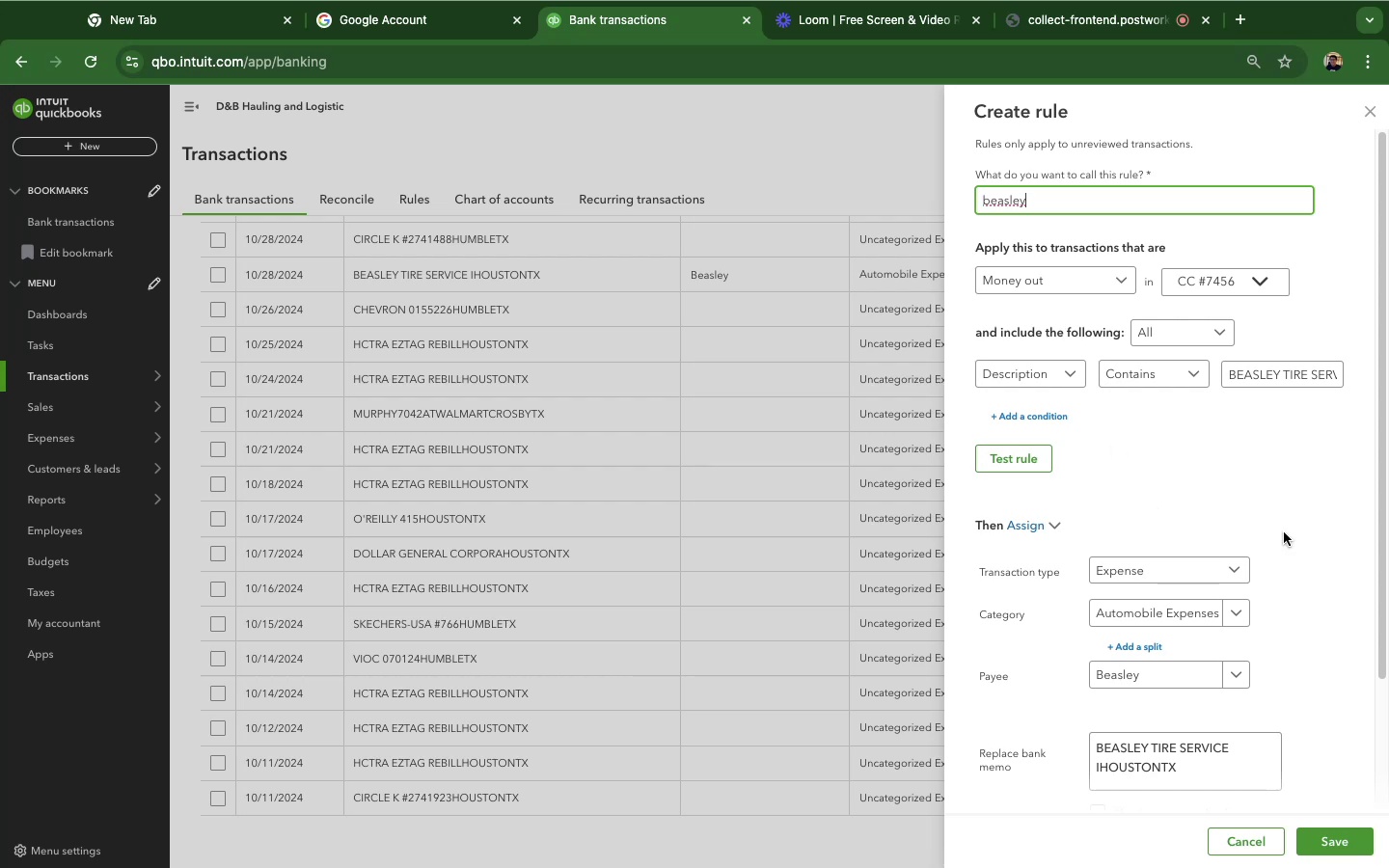 
left_click([1322, 360])
 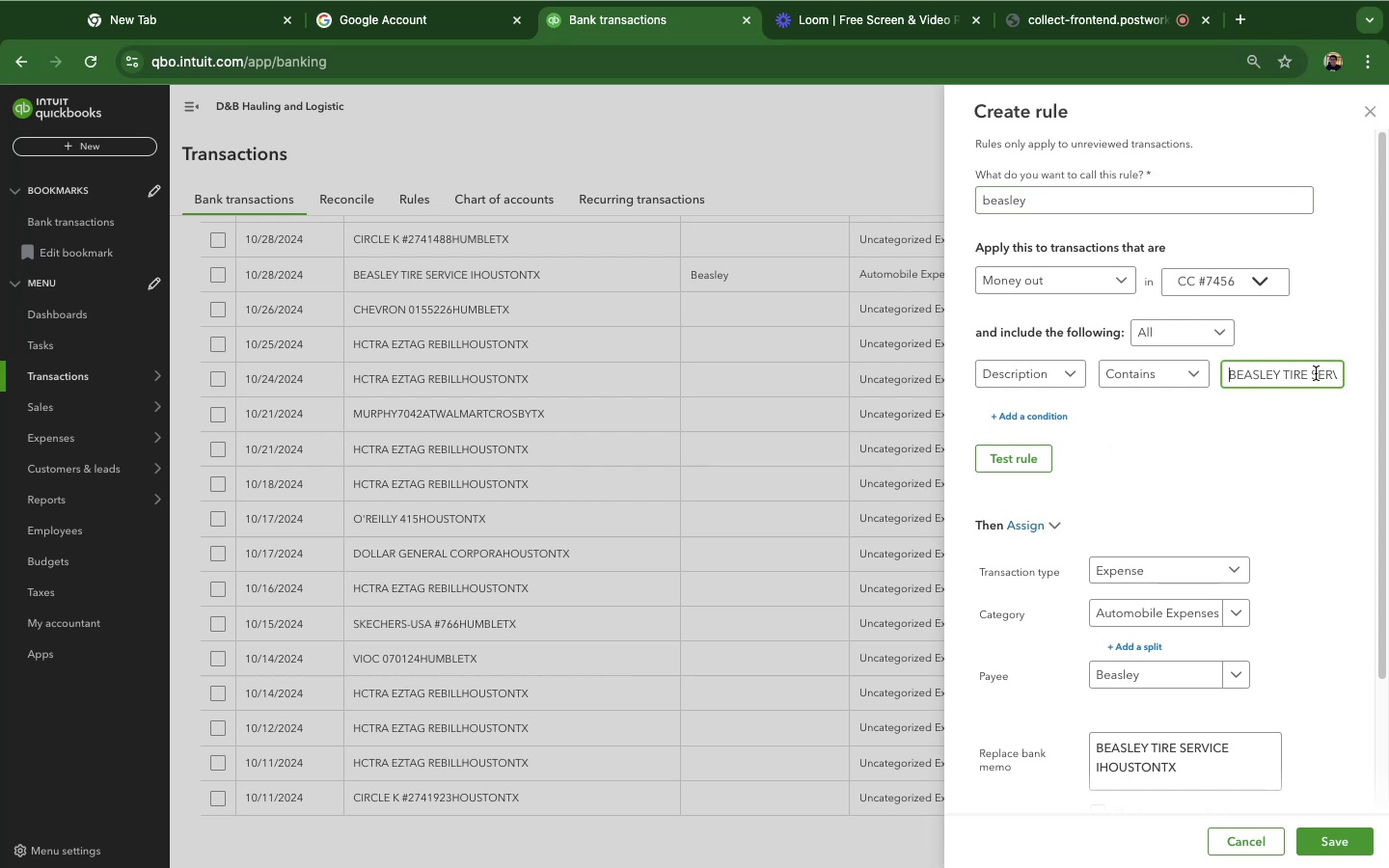 
left_click_drag(start_coordinate=[1316, 373], to_coordinate=[1327, 371])
 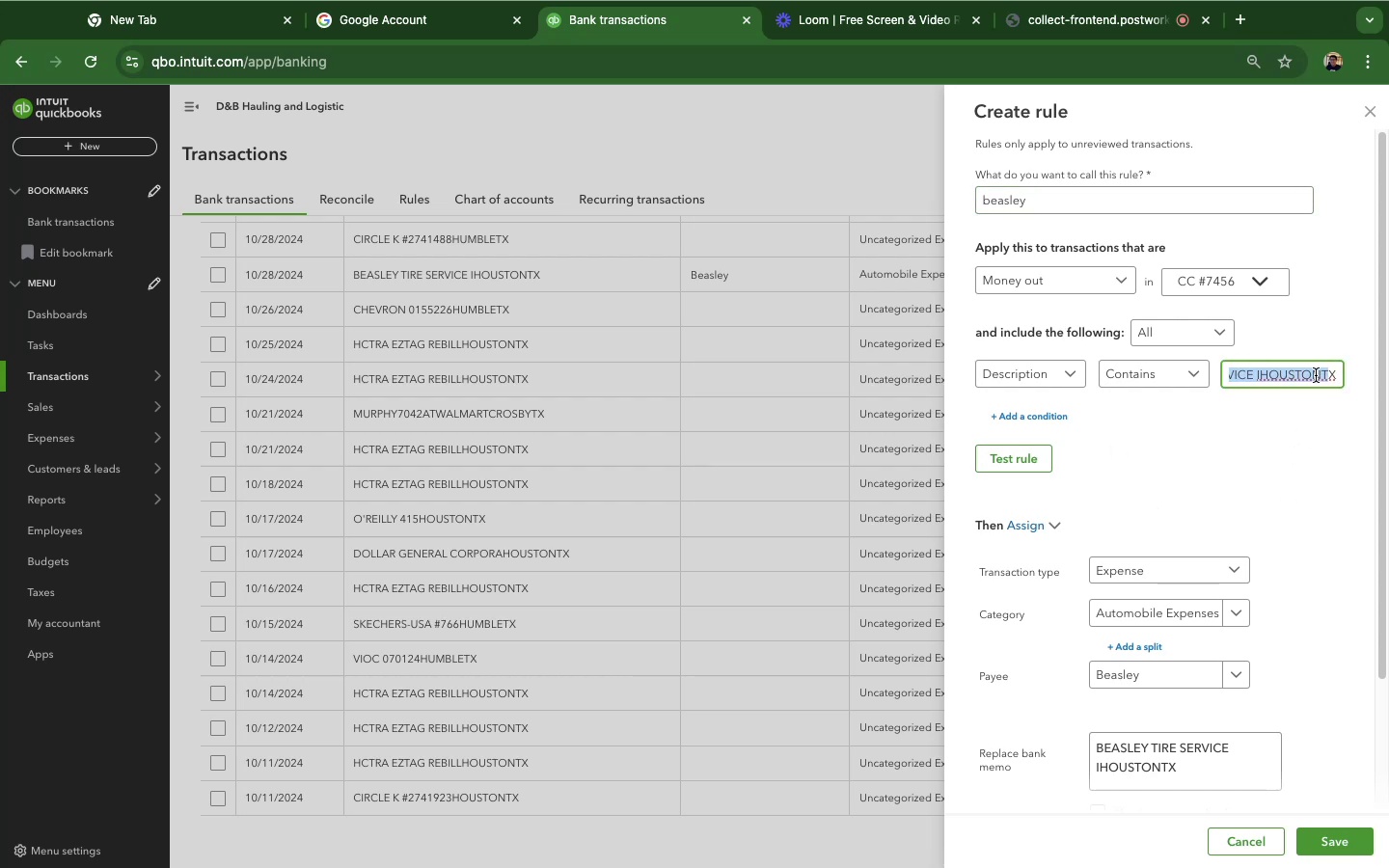 
left_click([1316, 375])
 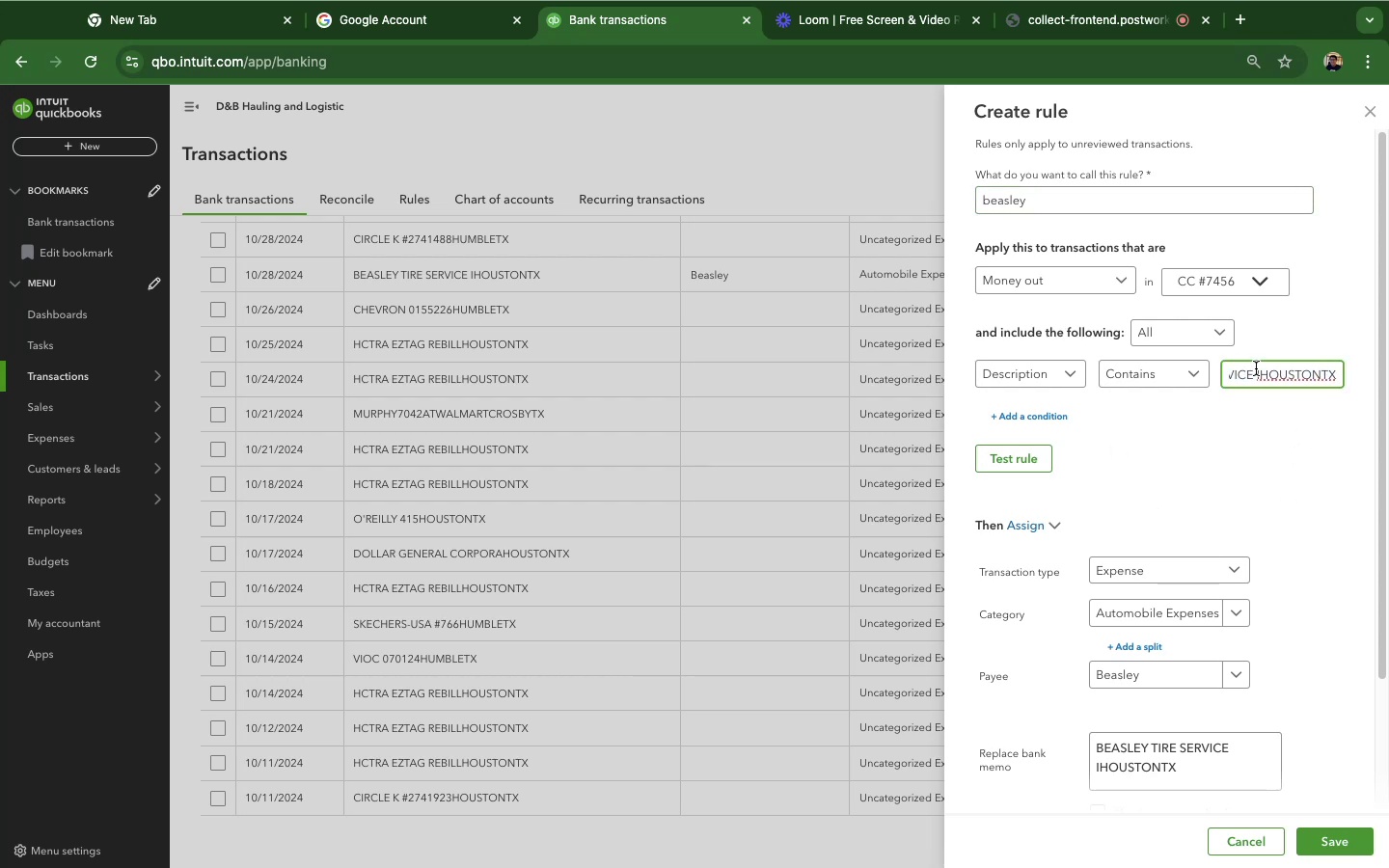 
left_click_drag(start_coordinate=[1256, 368], to_coordinate=[1336, 375])
 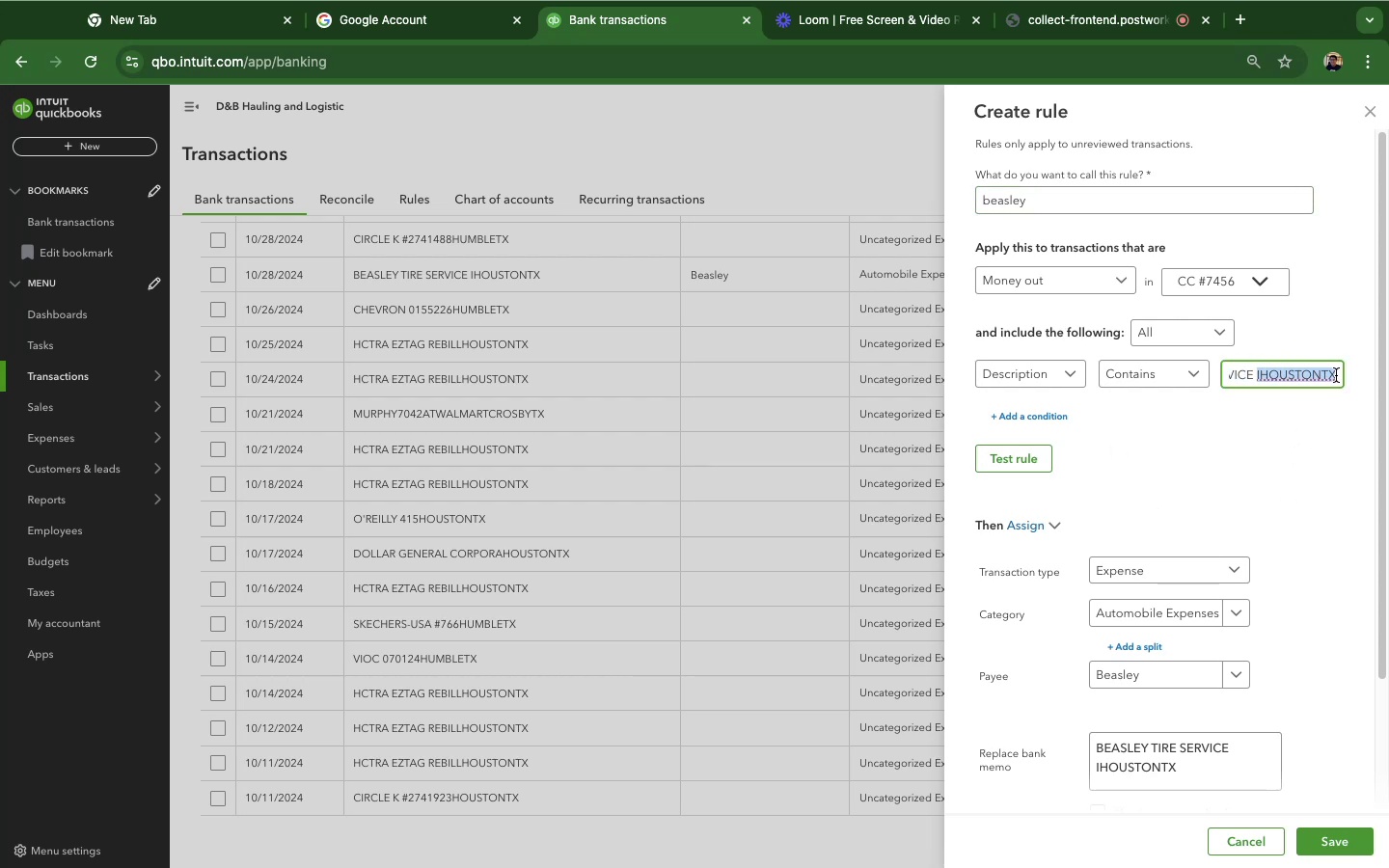 
key(Backspace)
 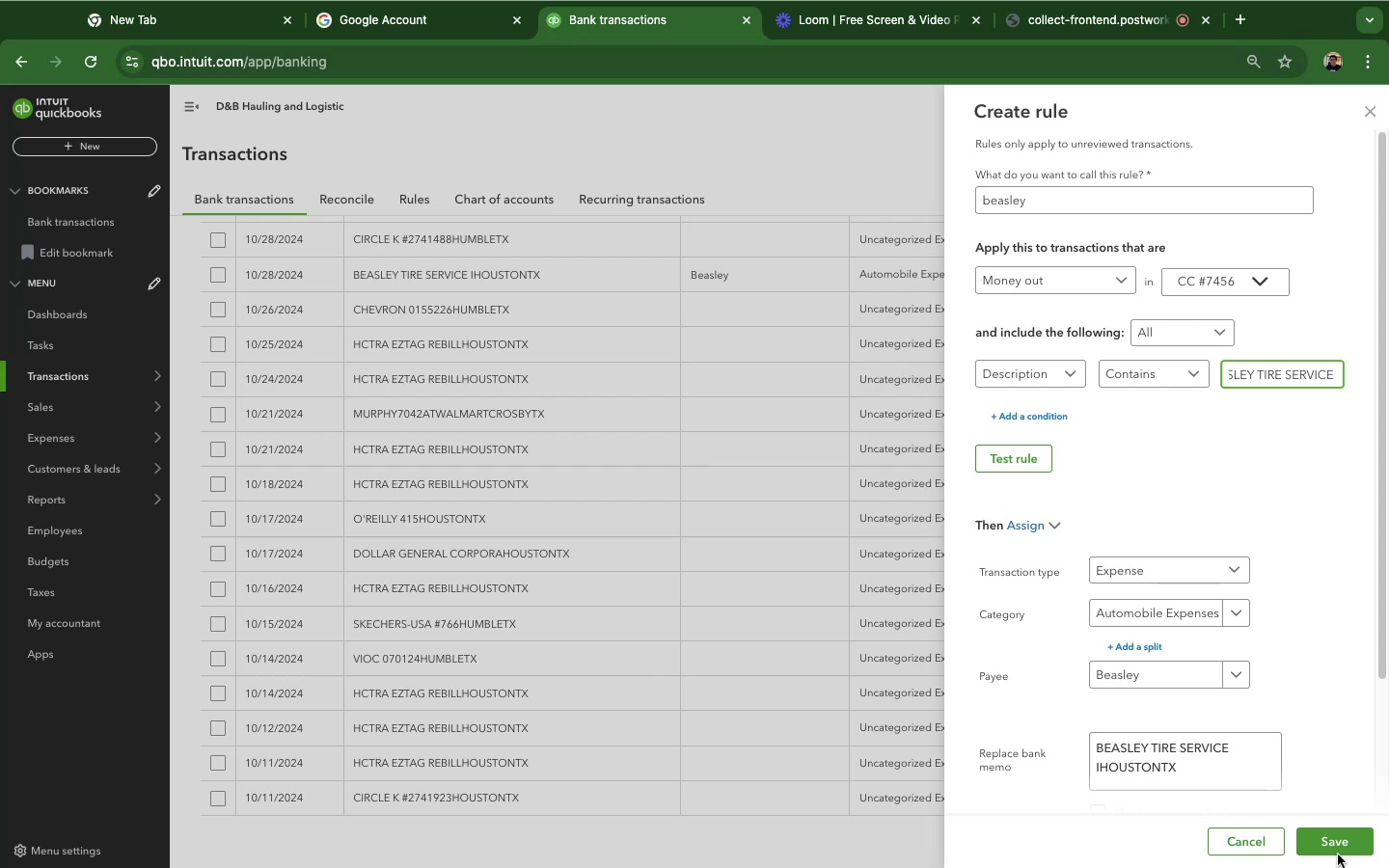 
left_click([1336, 844])
 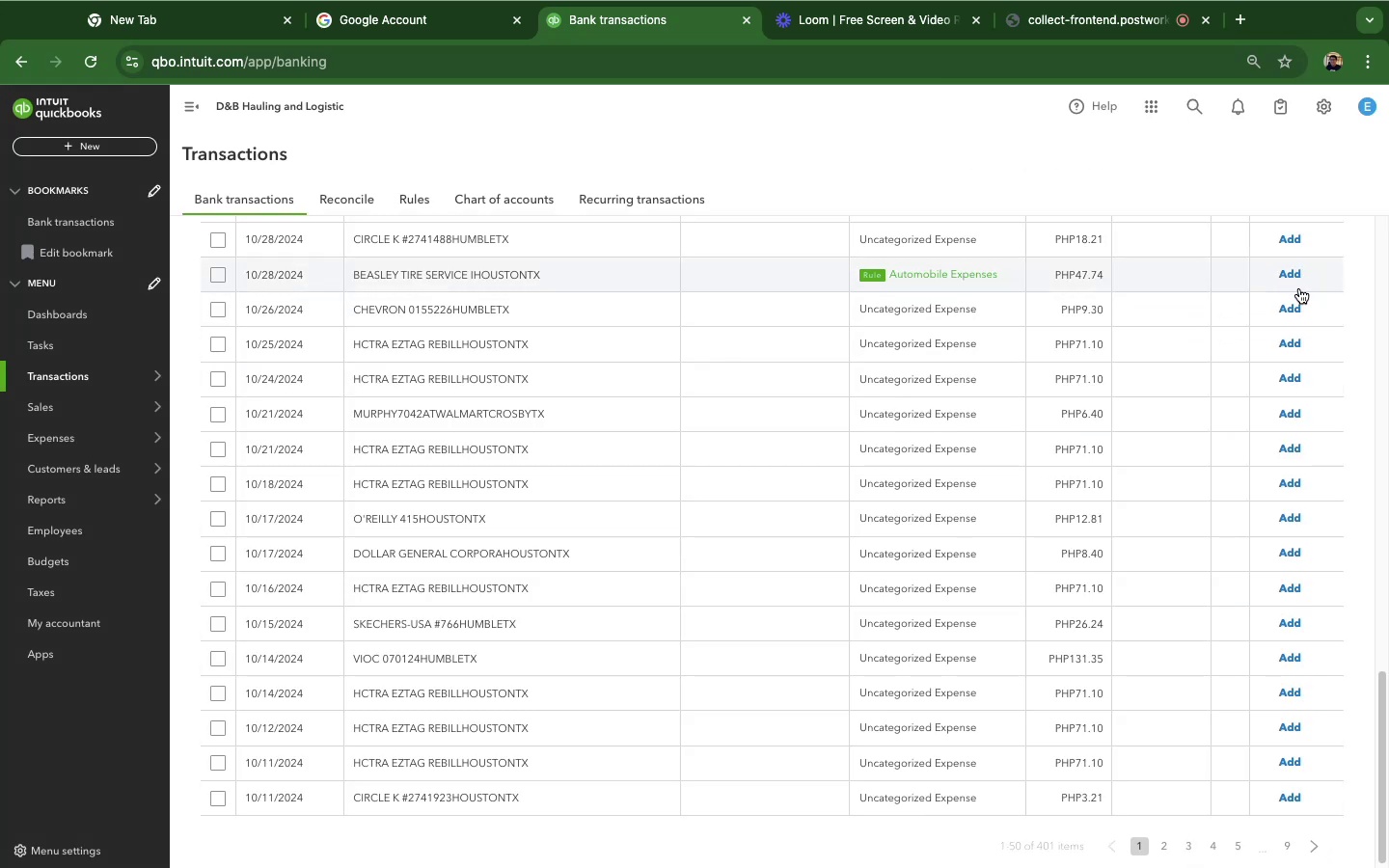 
wait(7.94)
 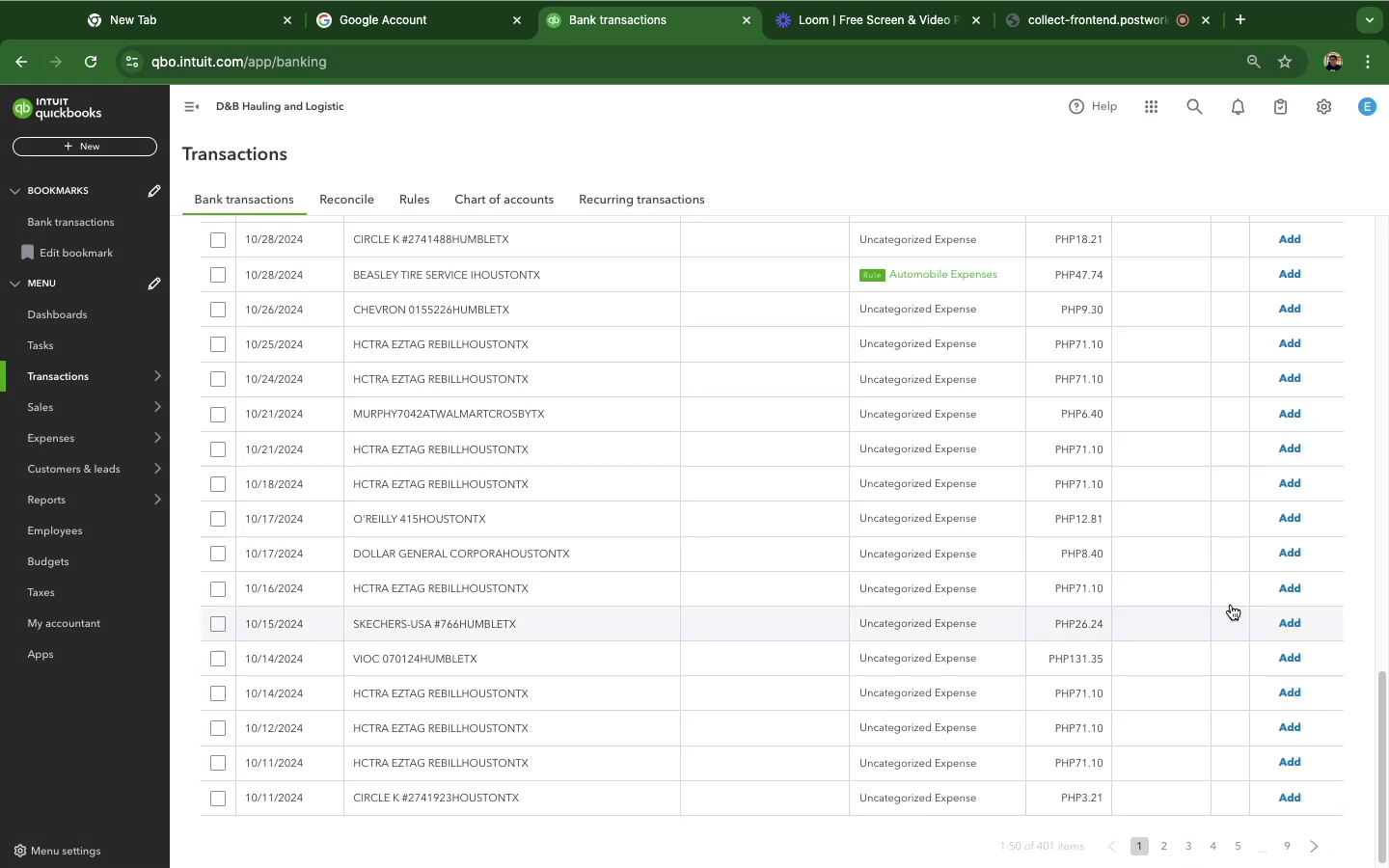 
left_click([1294, 279])
 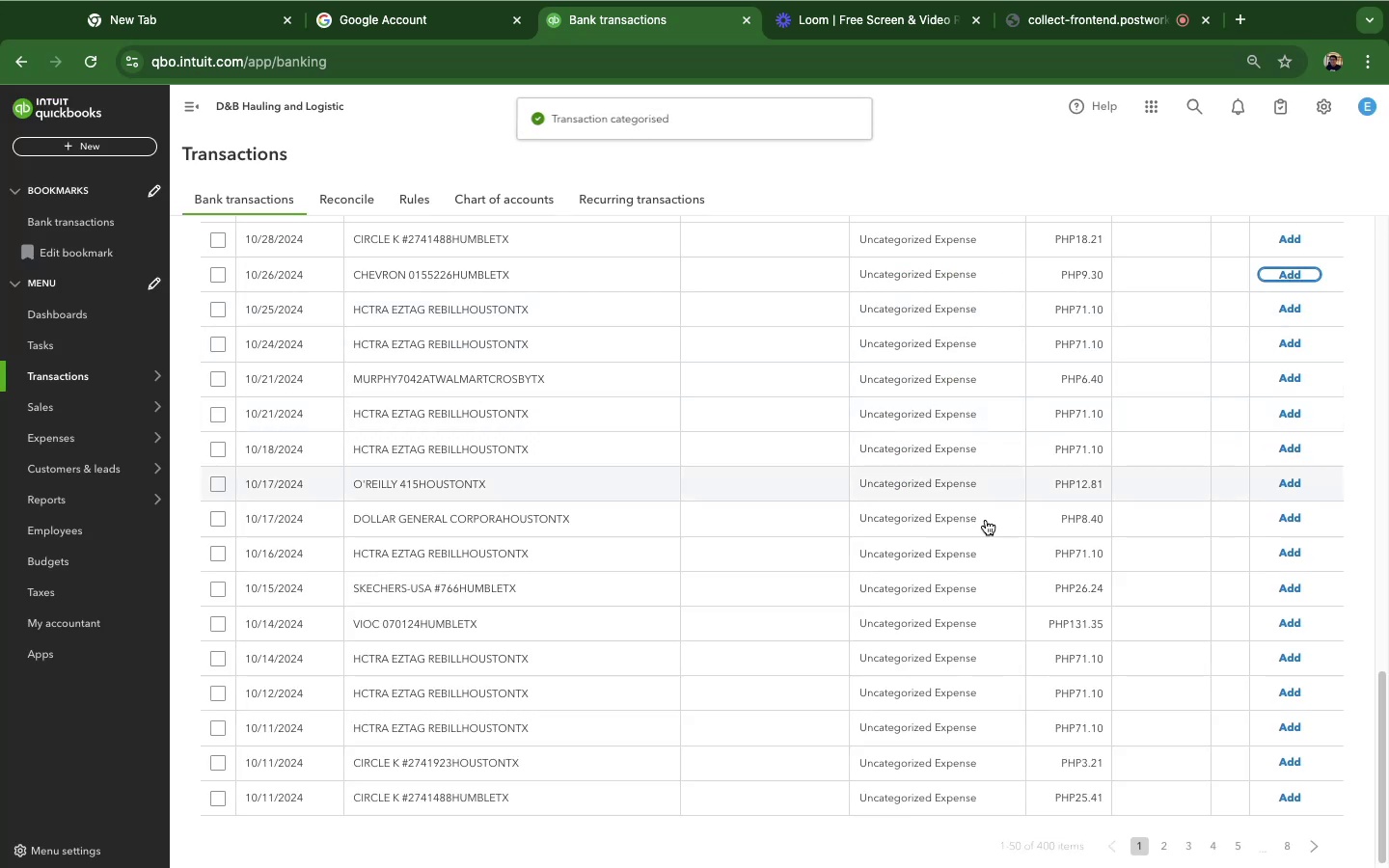 
scroll: coordinate [923, 566], scroll_direction: up, amount: 9.0
 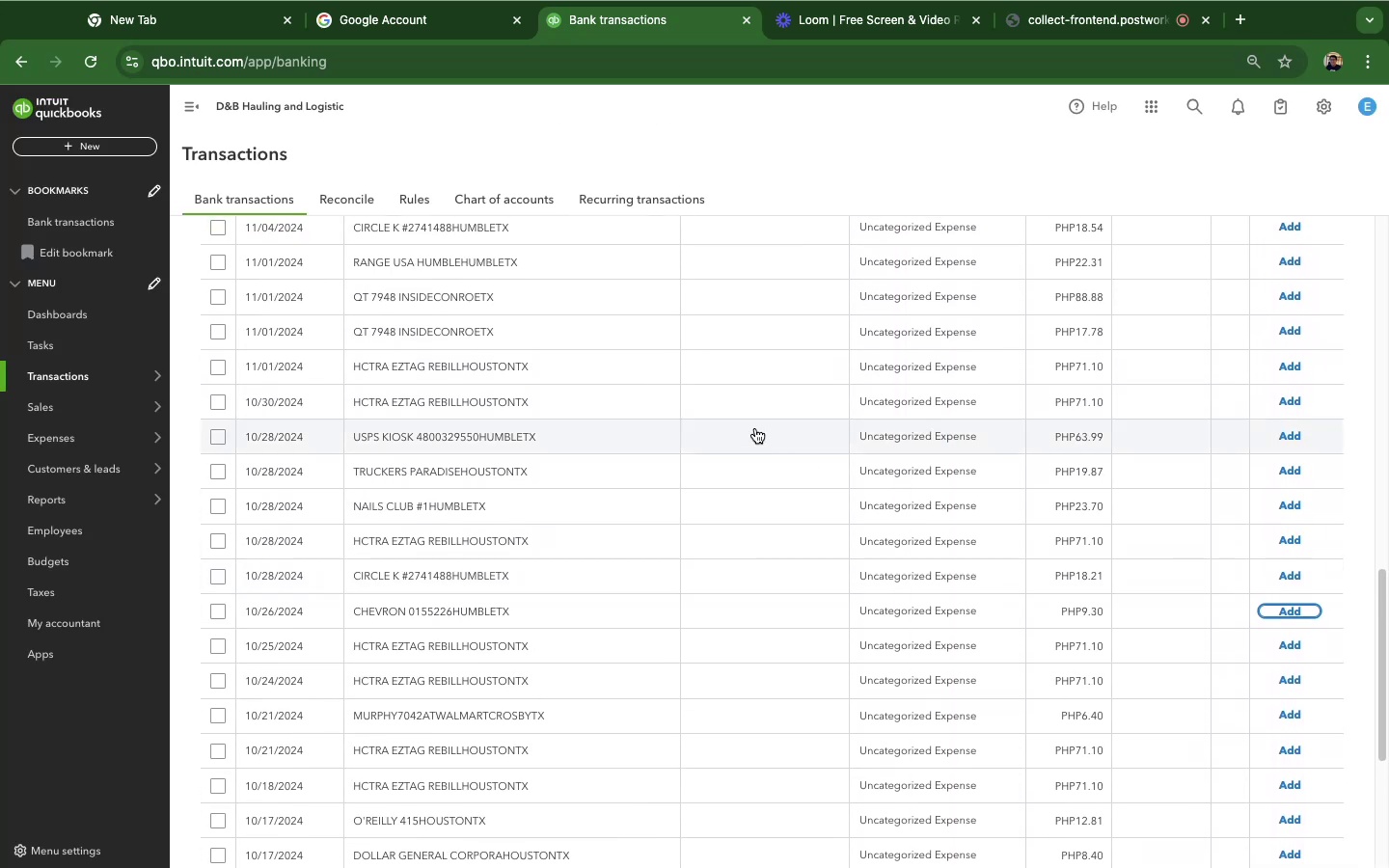 
left_click([532, 287])
 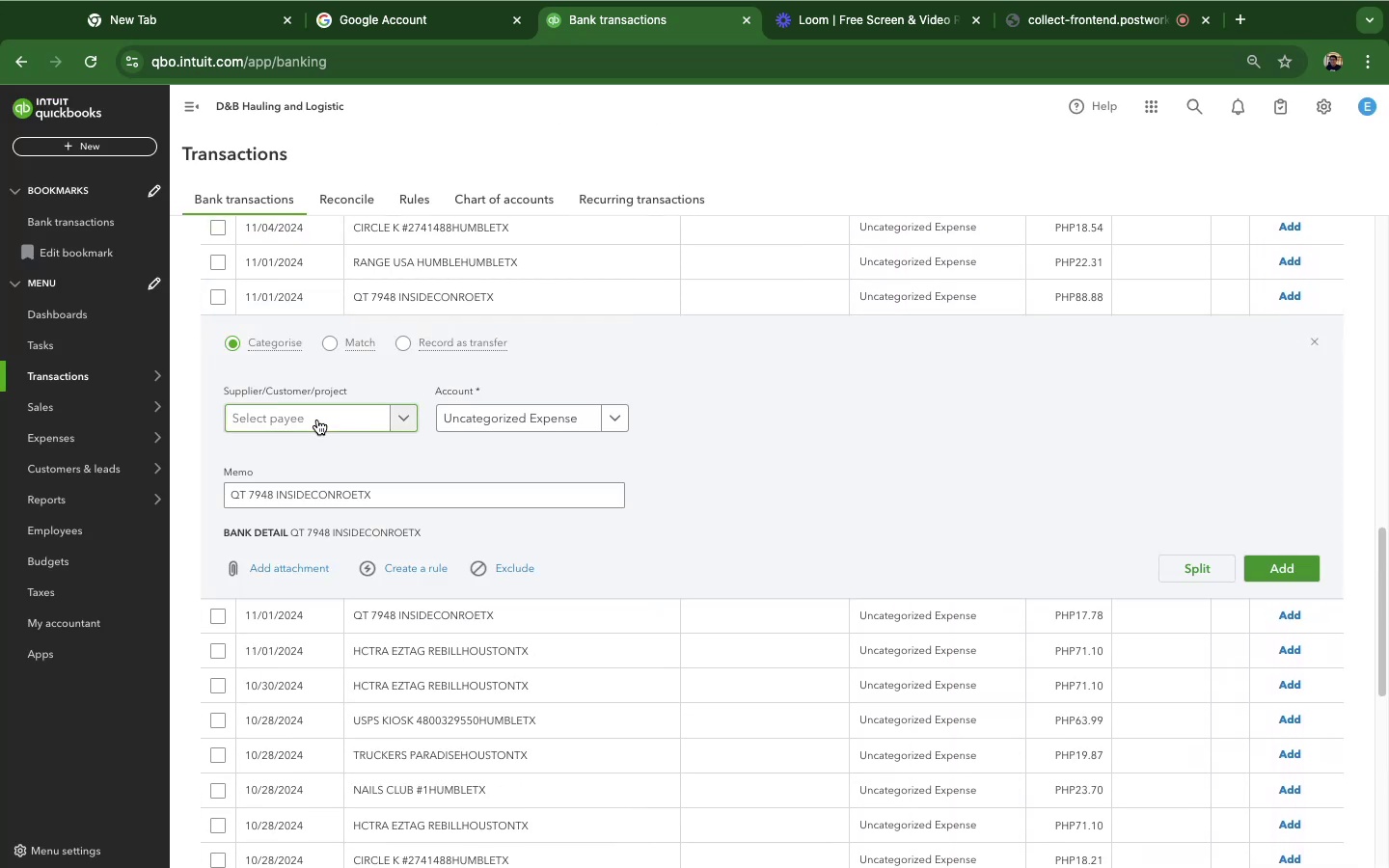 
left_click([317, 420])
 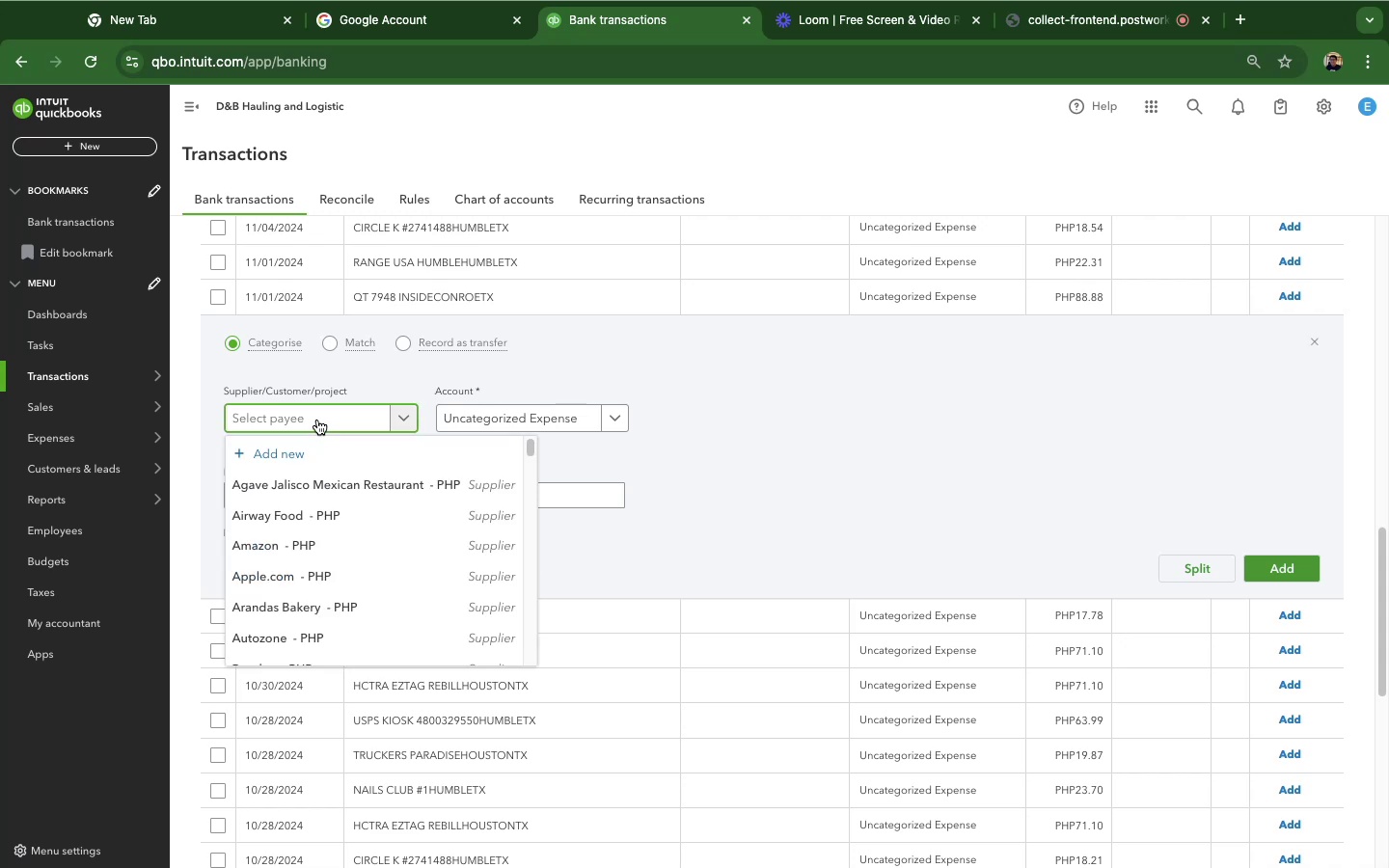 
type(qt)
 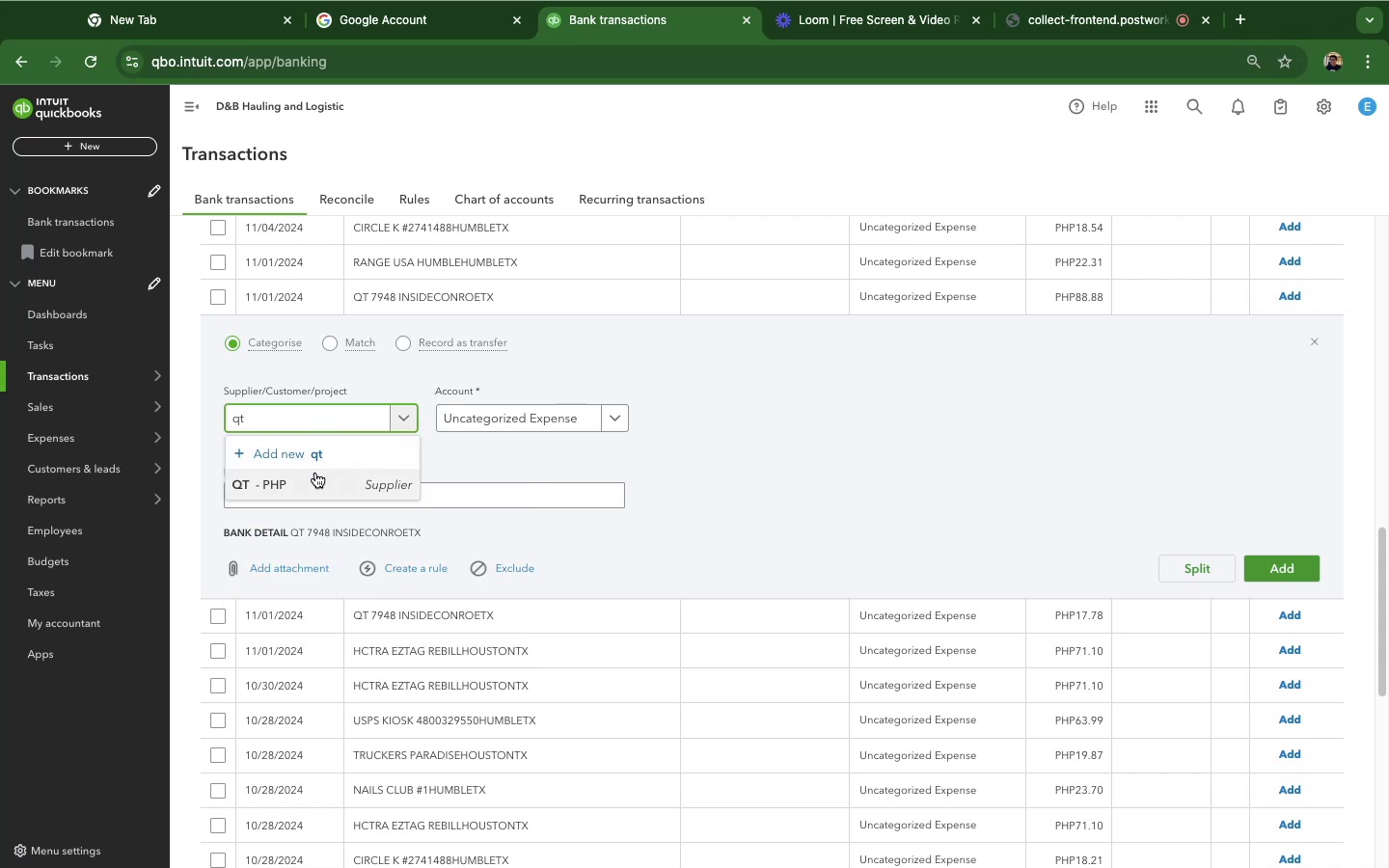 
left_click([313, 482])
 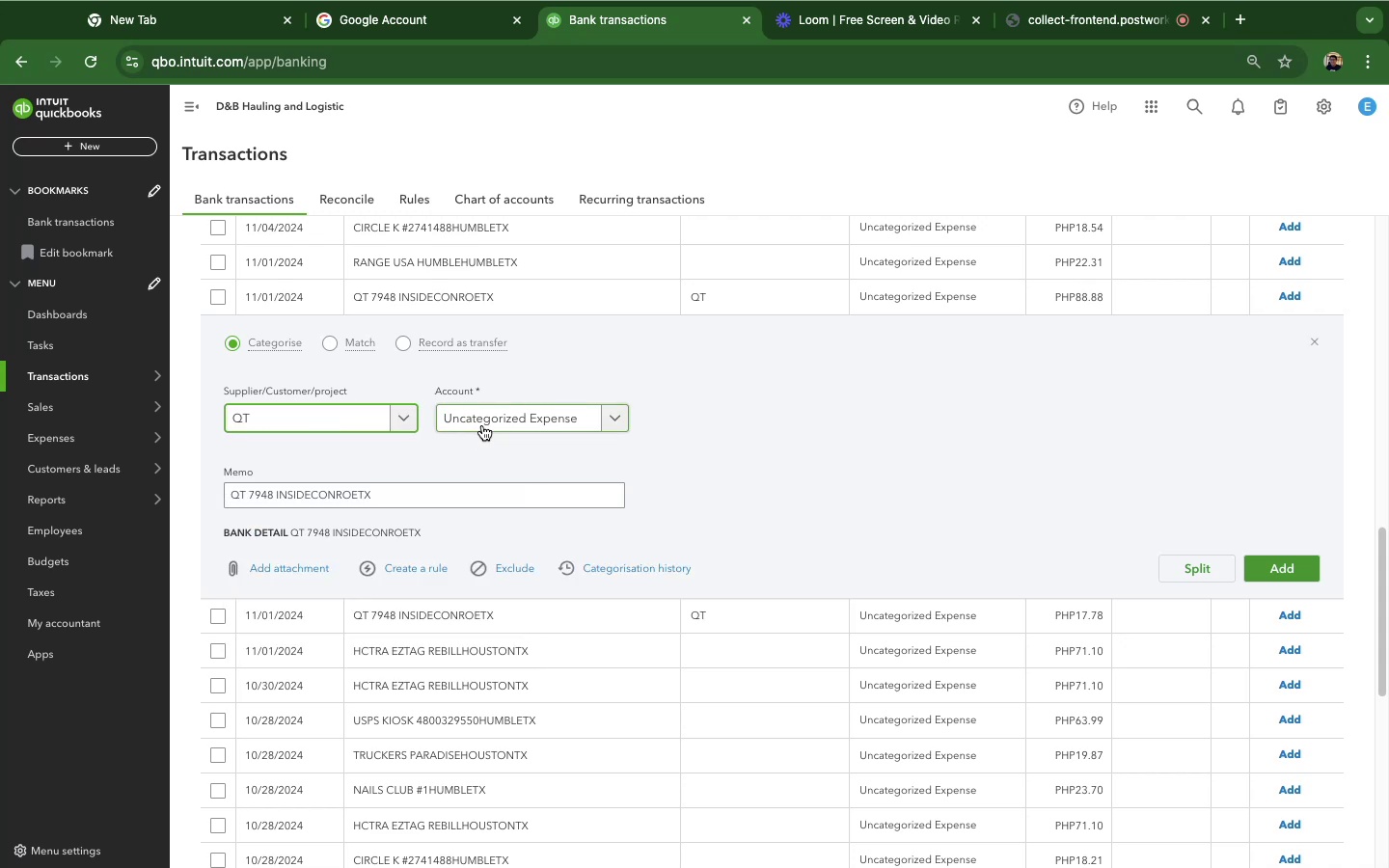 
left_click([482, 425])
 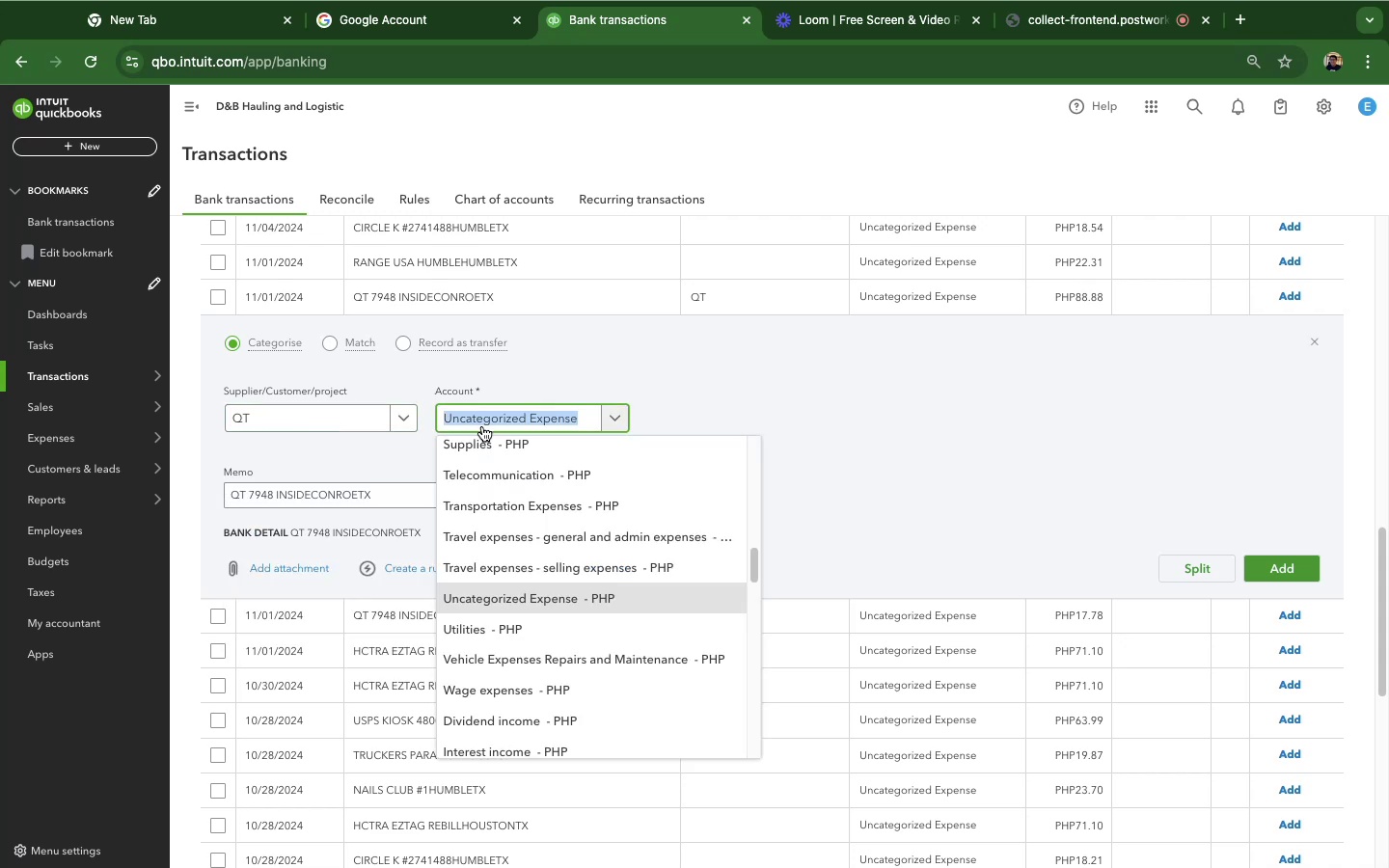 
type(Aut)
 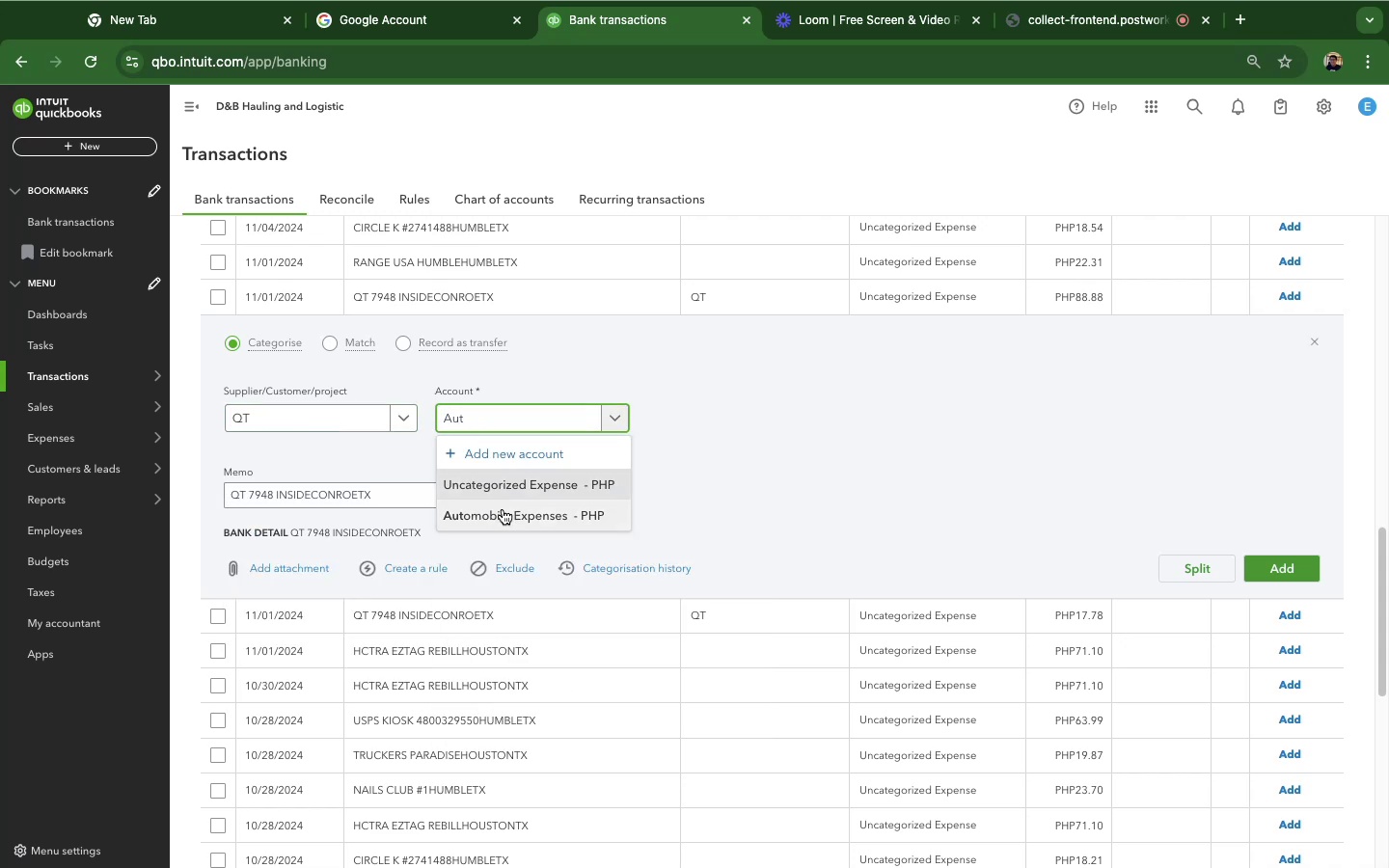 
left_click([504, 512])
 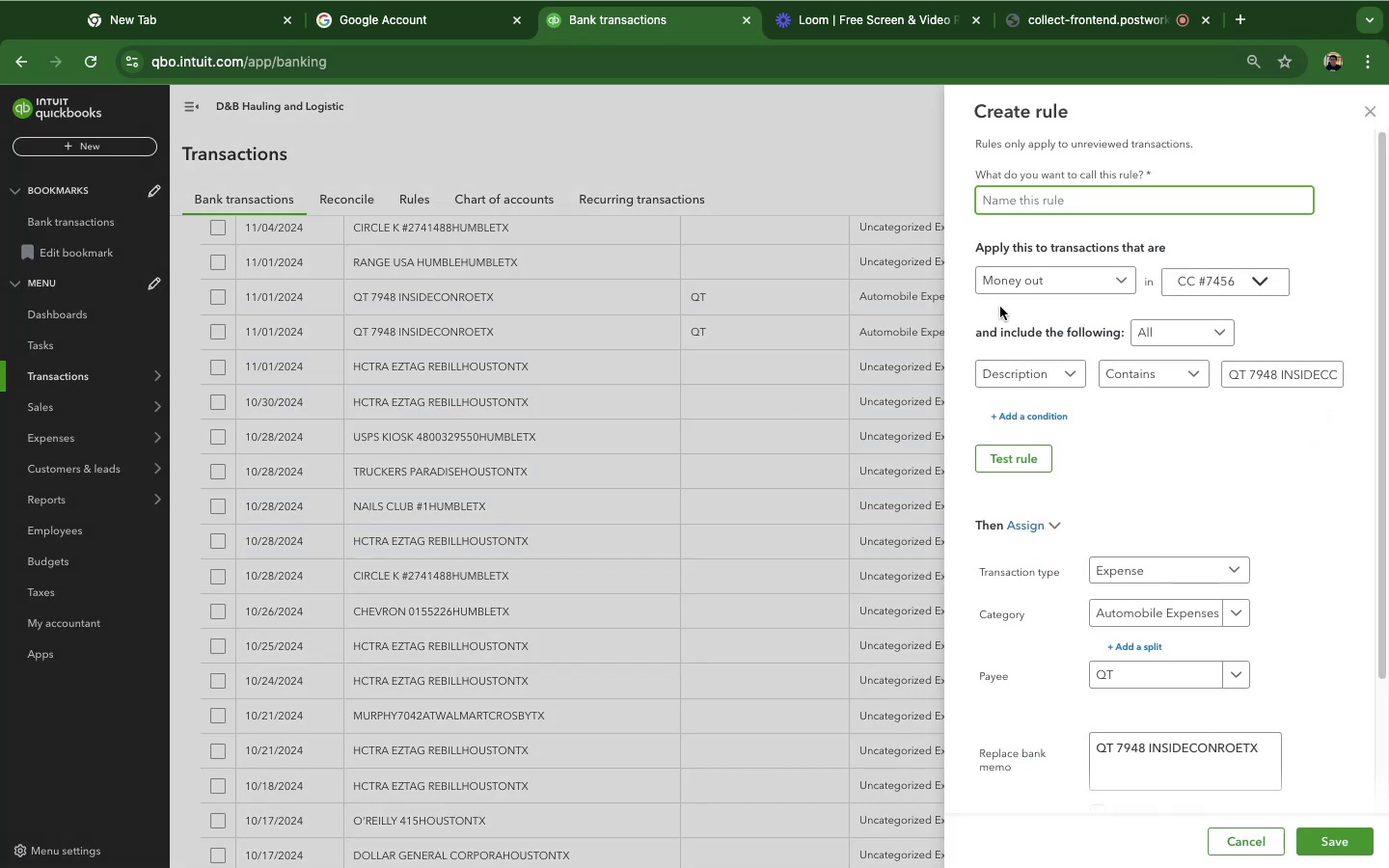 
wait(5.23)
 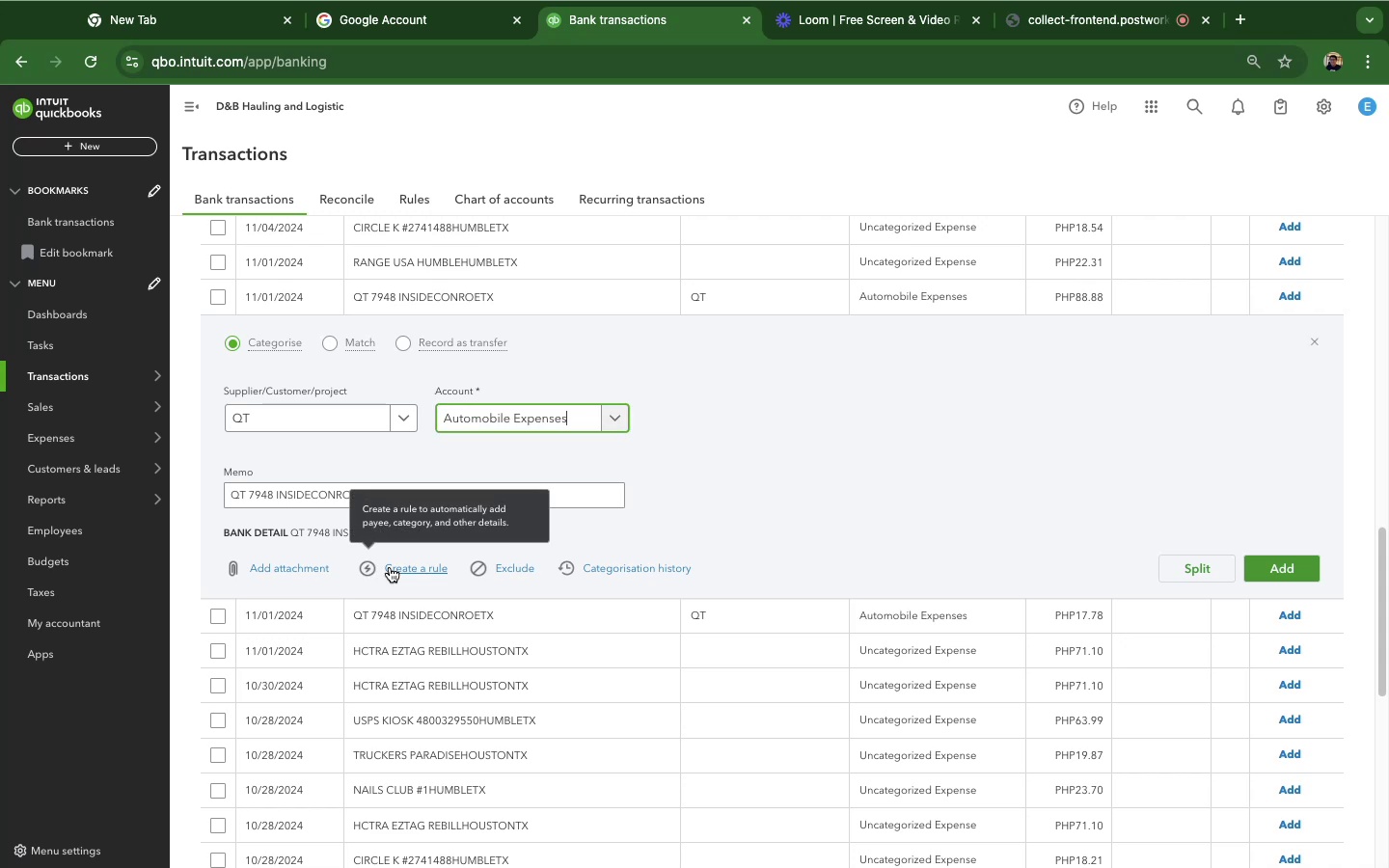 
type(qt)
 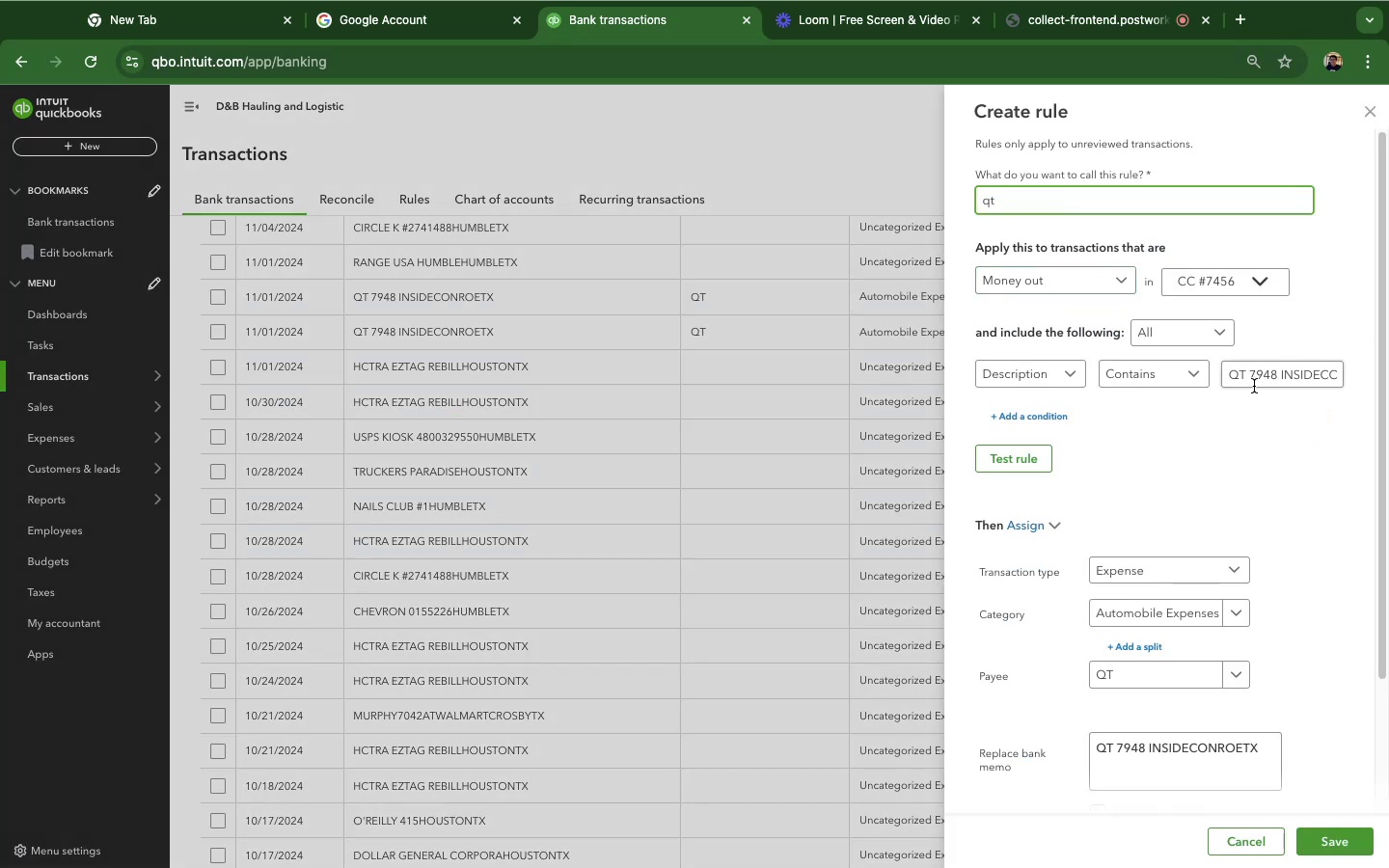 
left_click([1254, 384])
 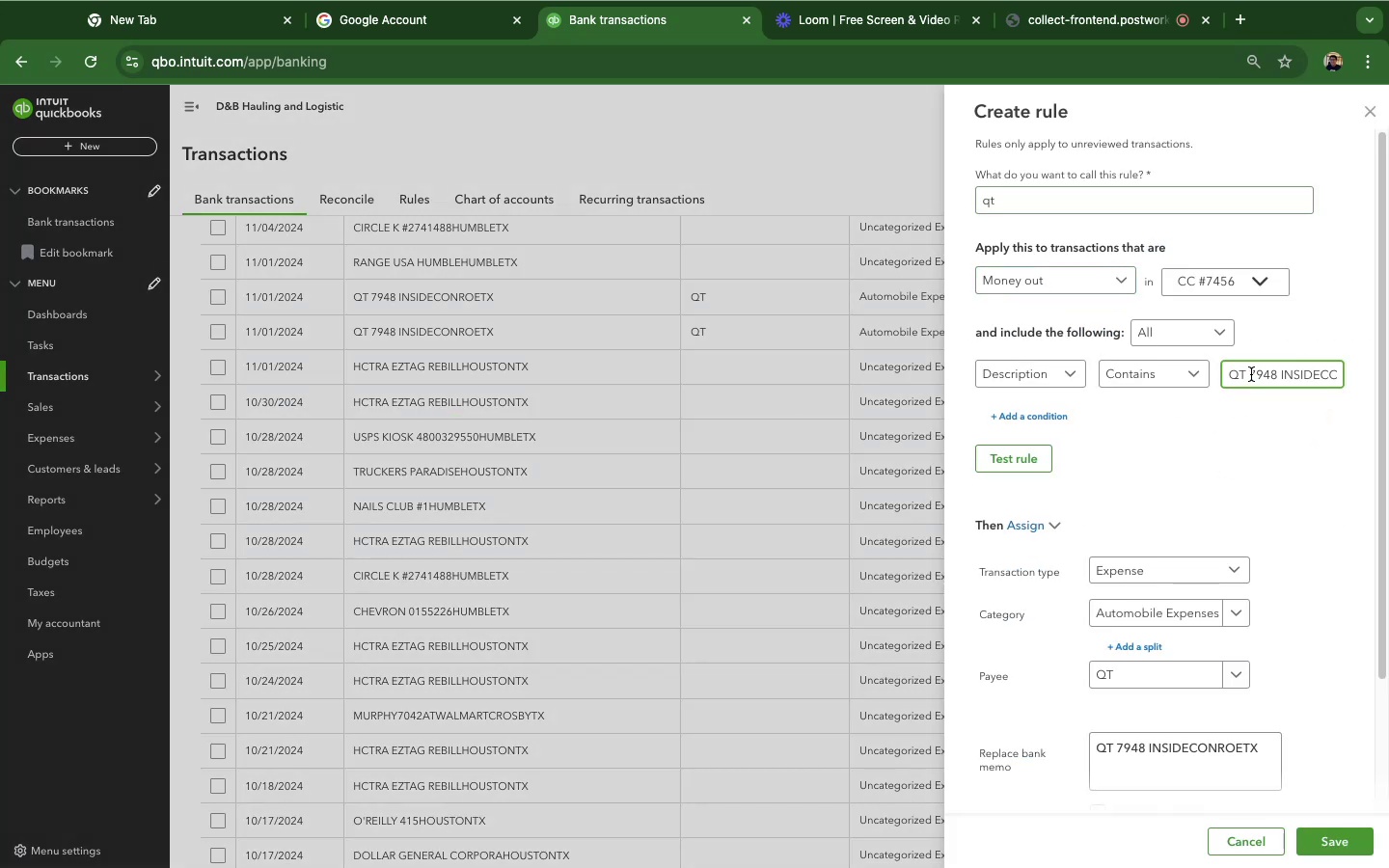 
left_click_drag(start_coordinate=[1251, 374], to_coordinate=[1347, 371])
 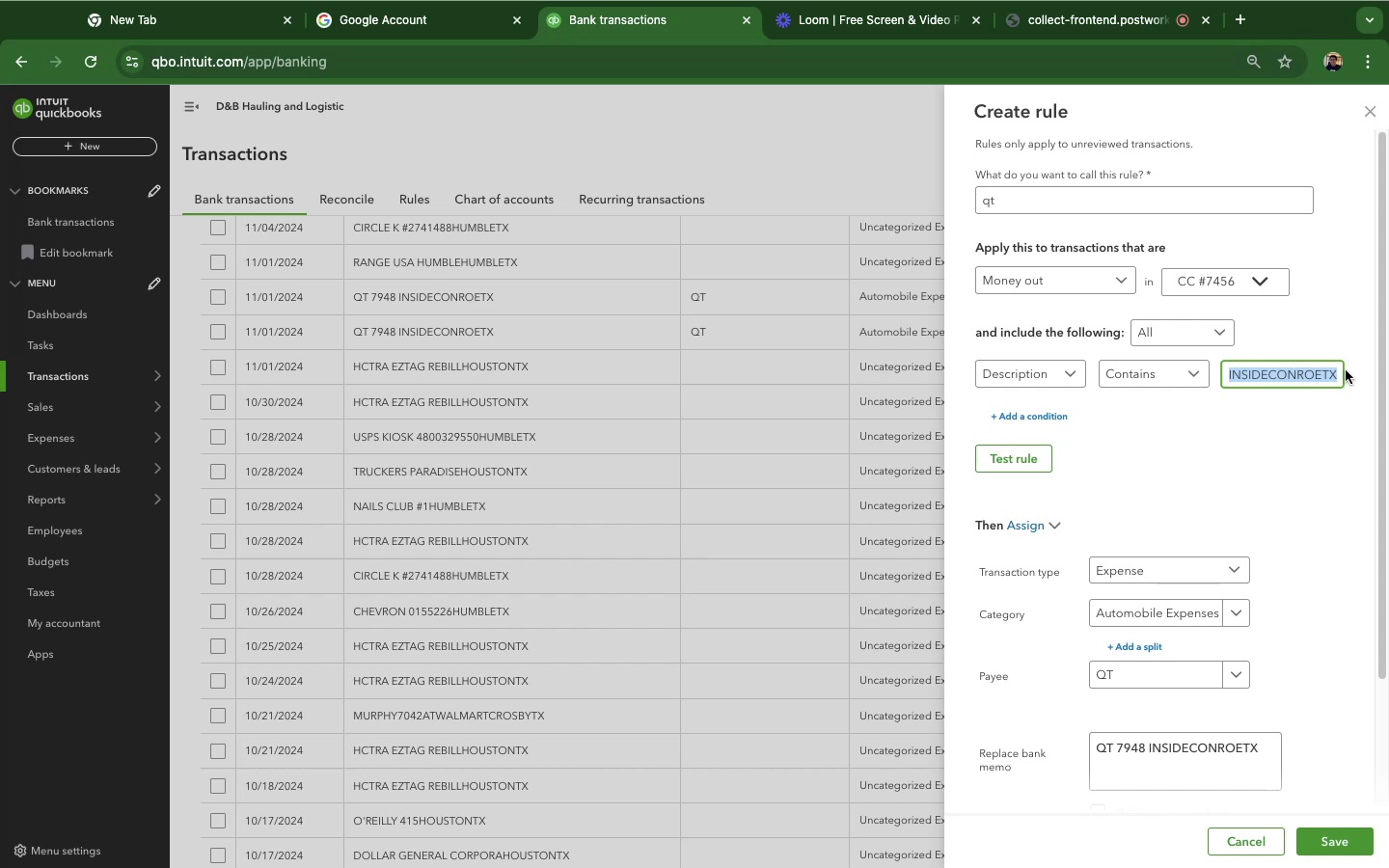 
key(Backspace)
 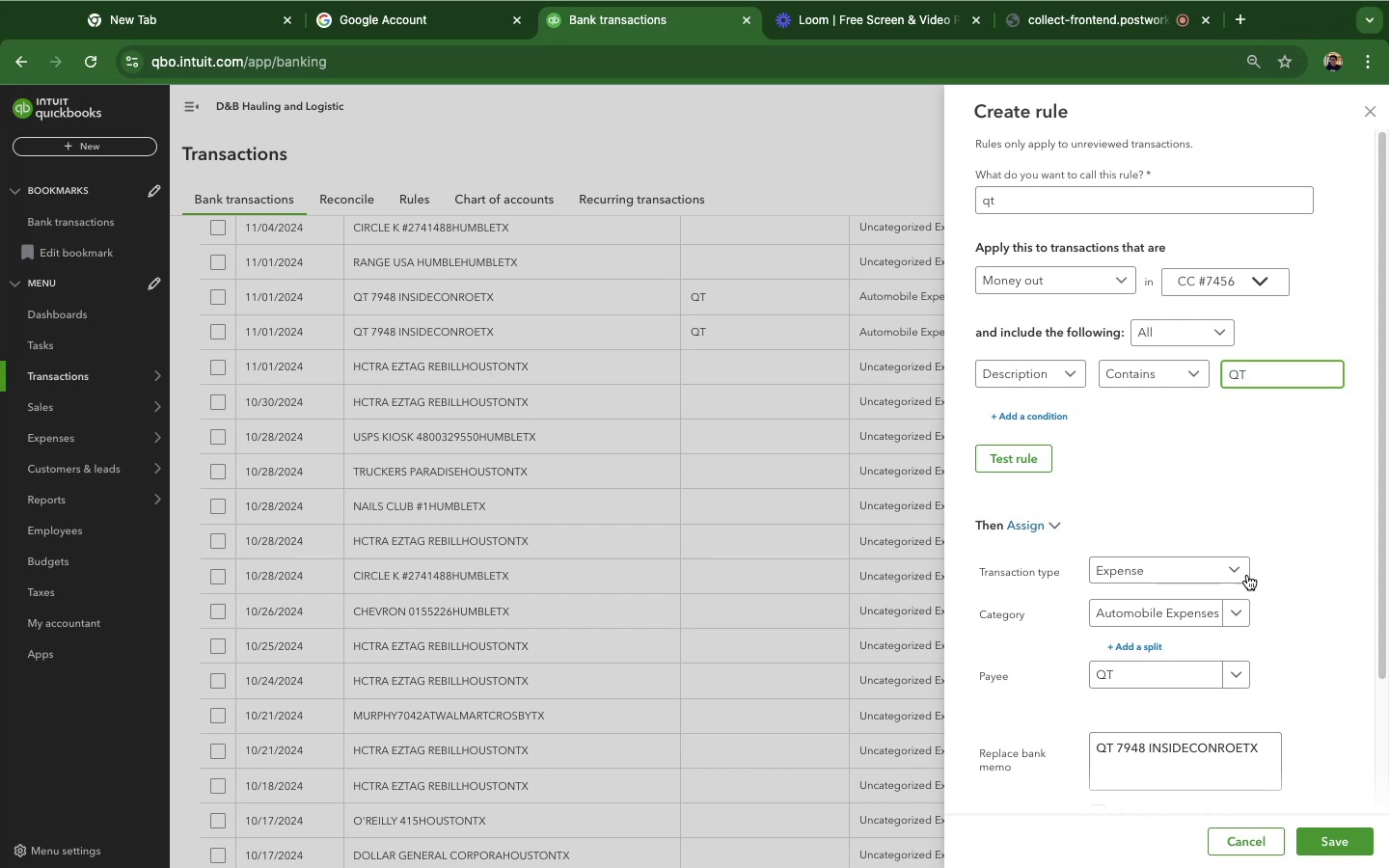 
wait(10.77)
 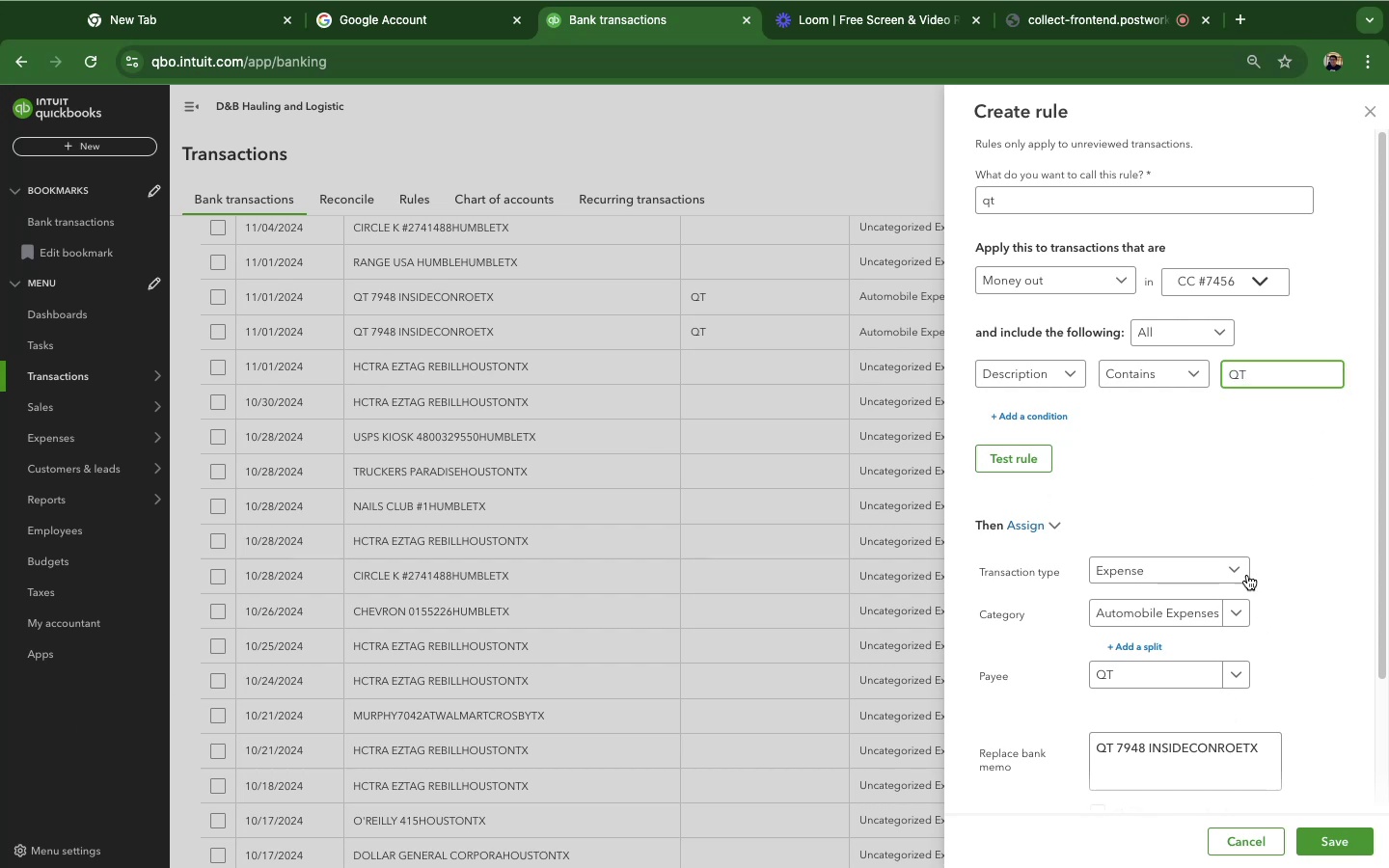 
left_click([1326, 844])
 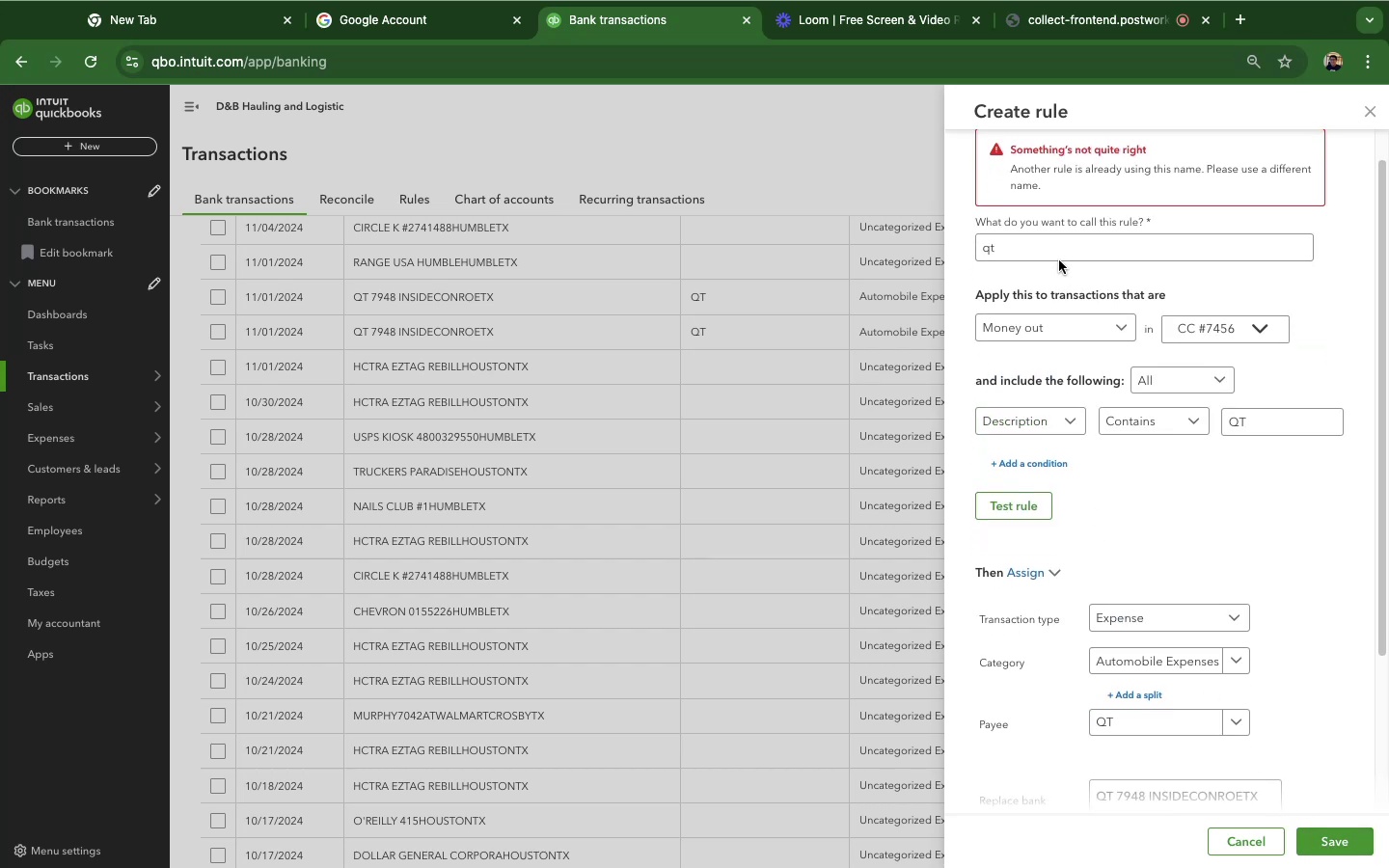 
left_click([1059, 253])
 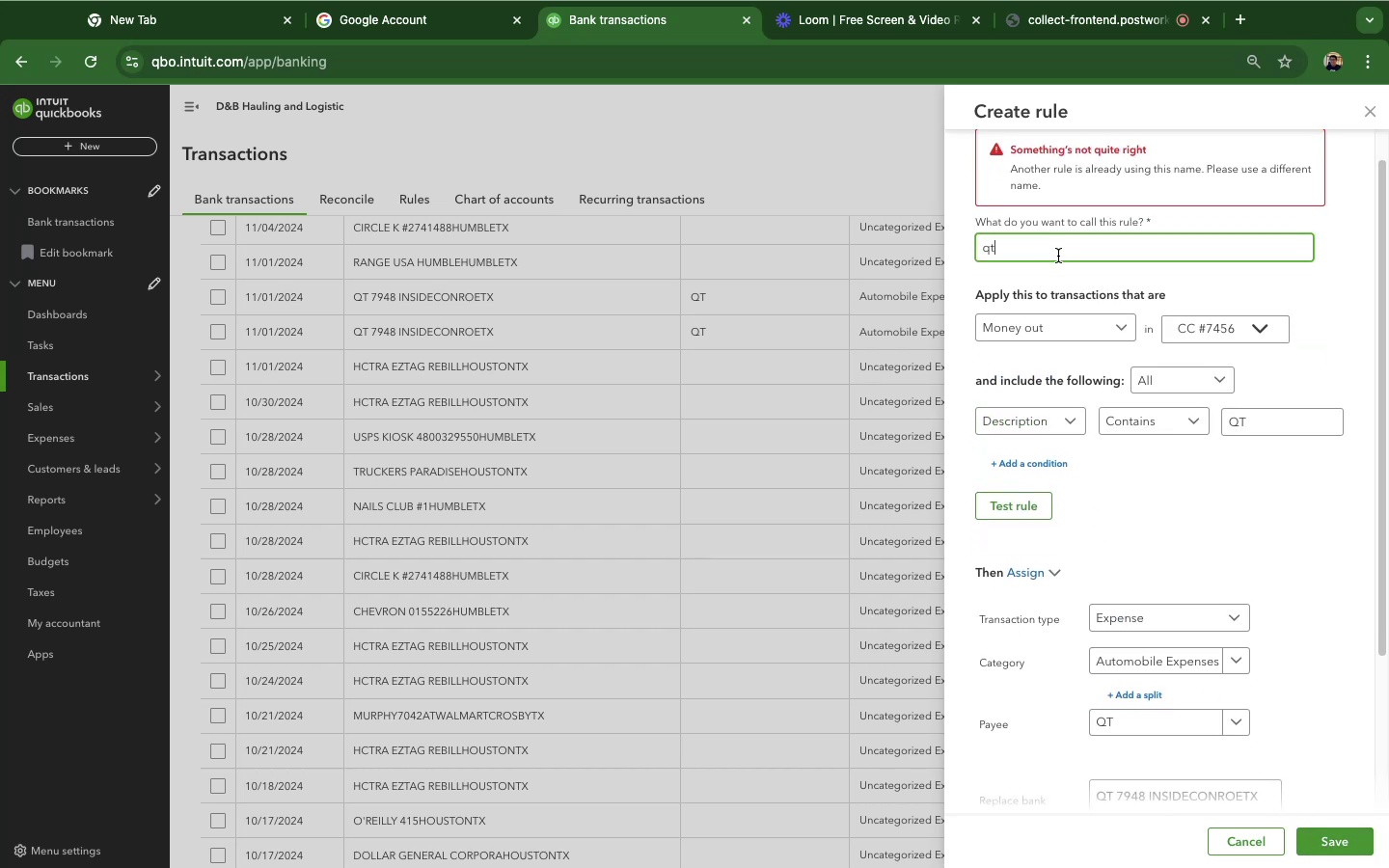 
key(2)
 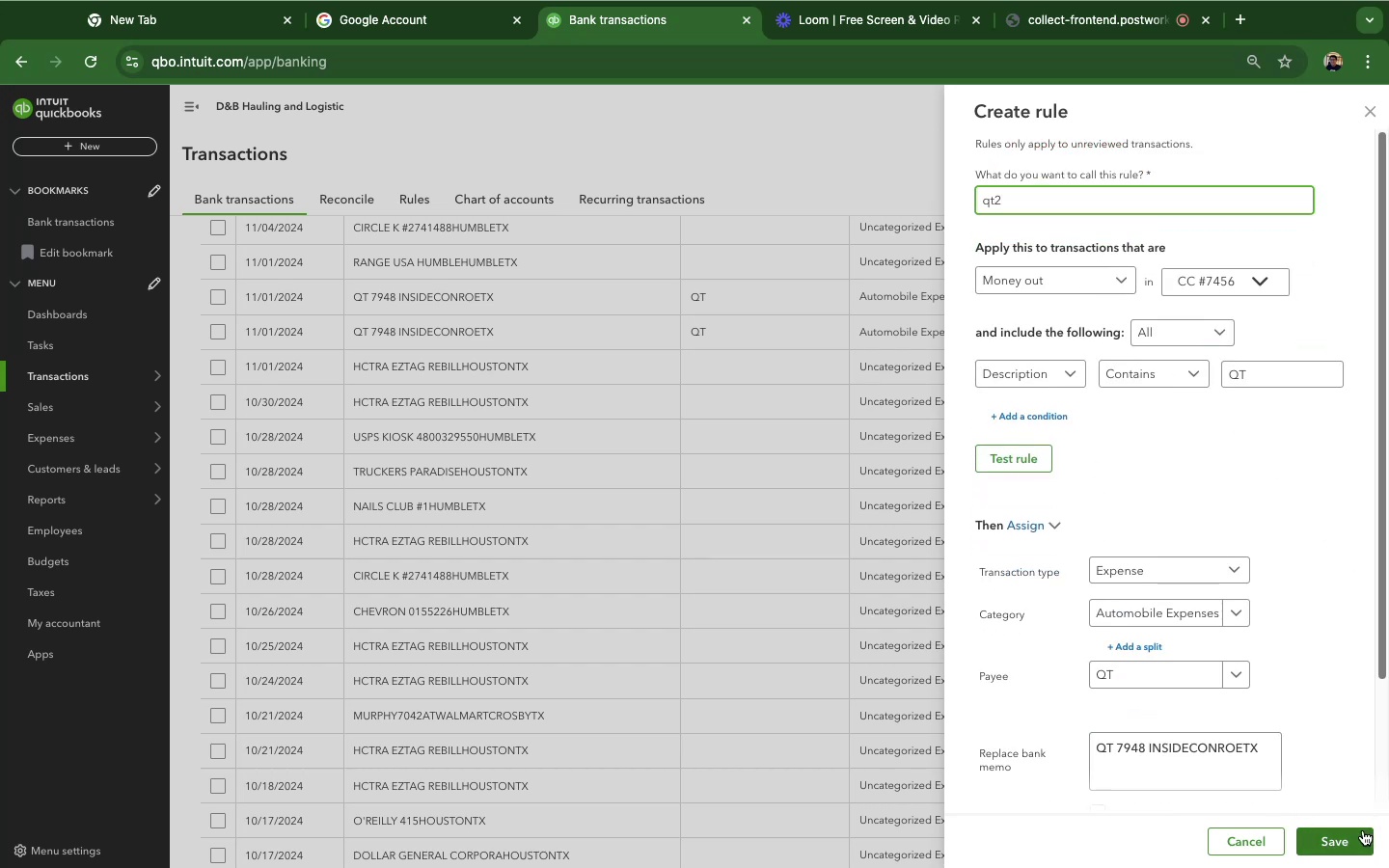 
left_click([1362, 830])
 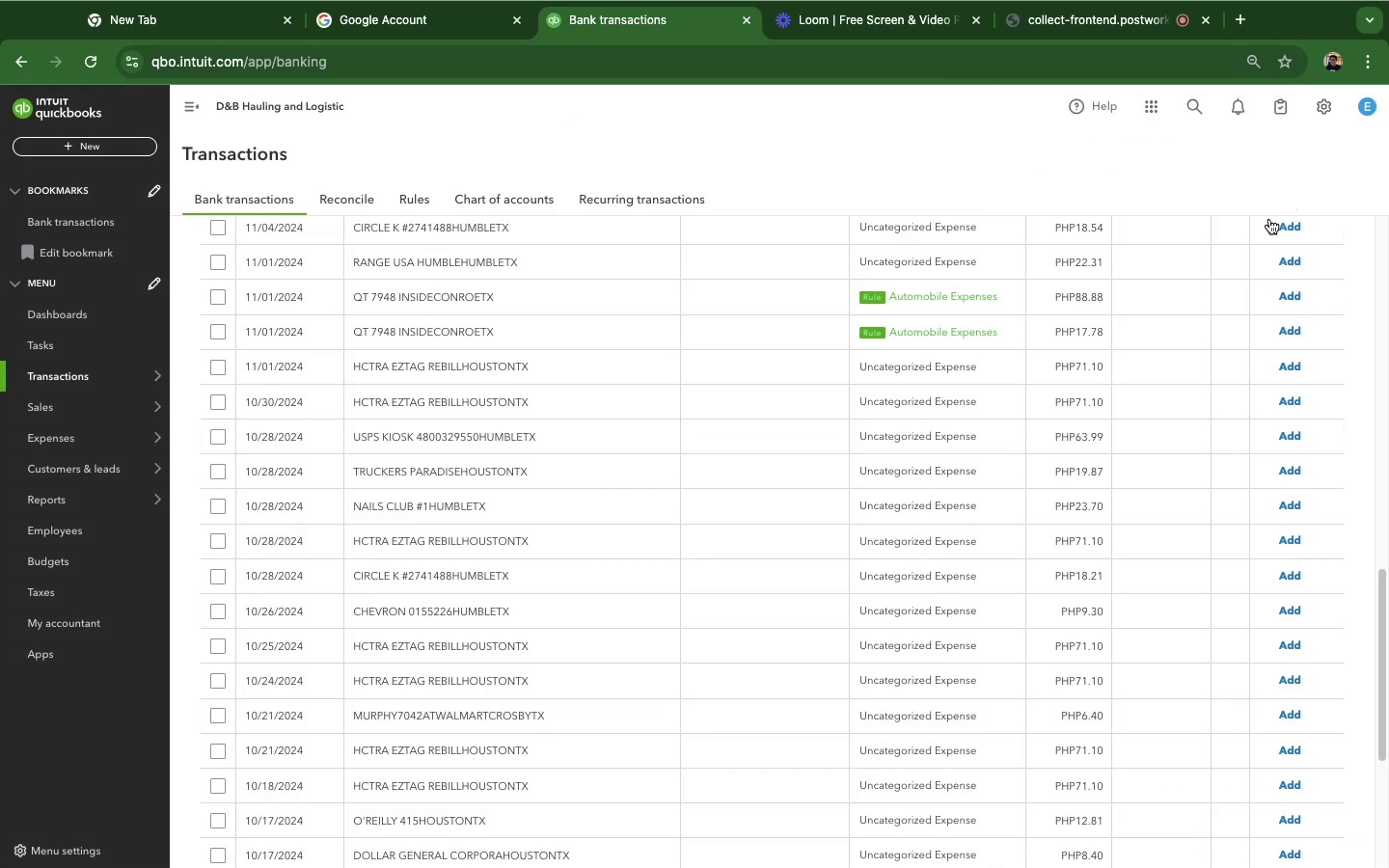 
wait(7.81)
 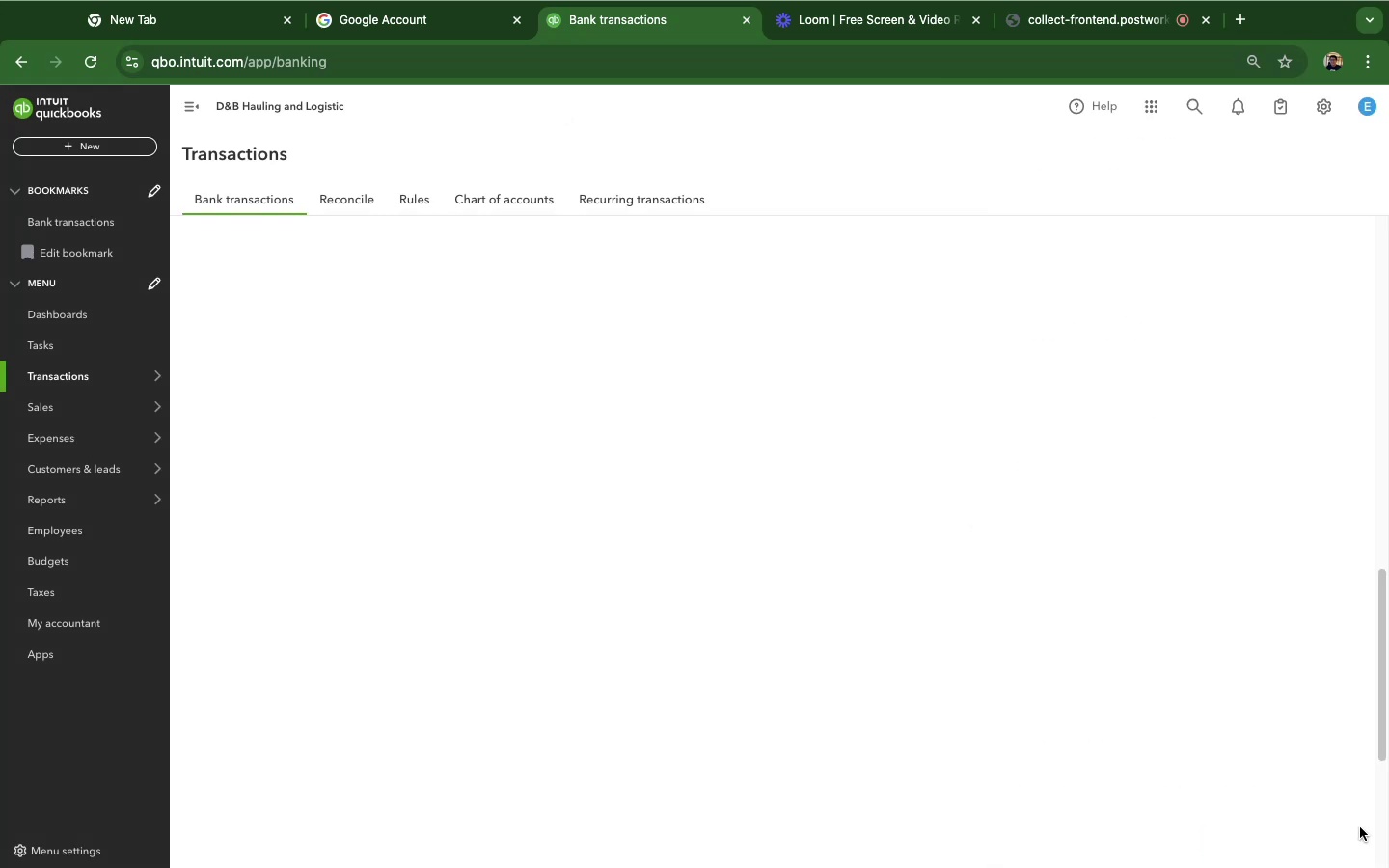 
left_click([1284, 295])
 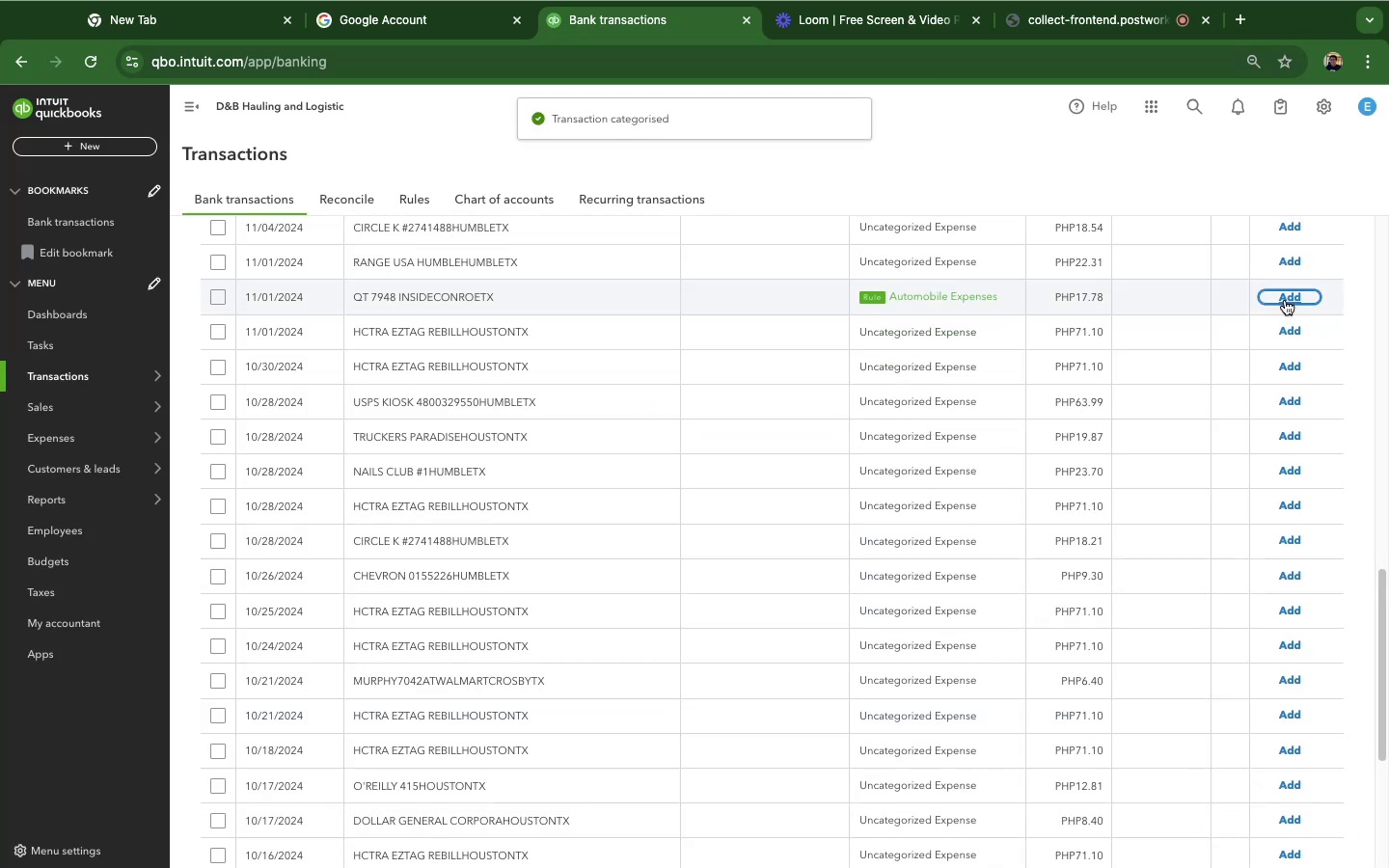 
left_click([1285, 300])
 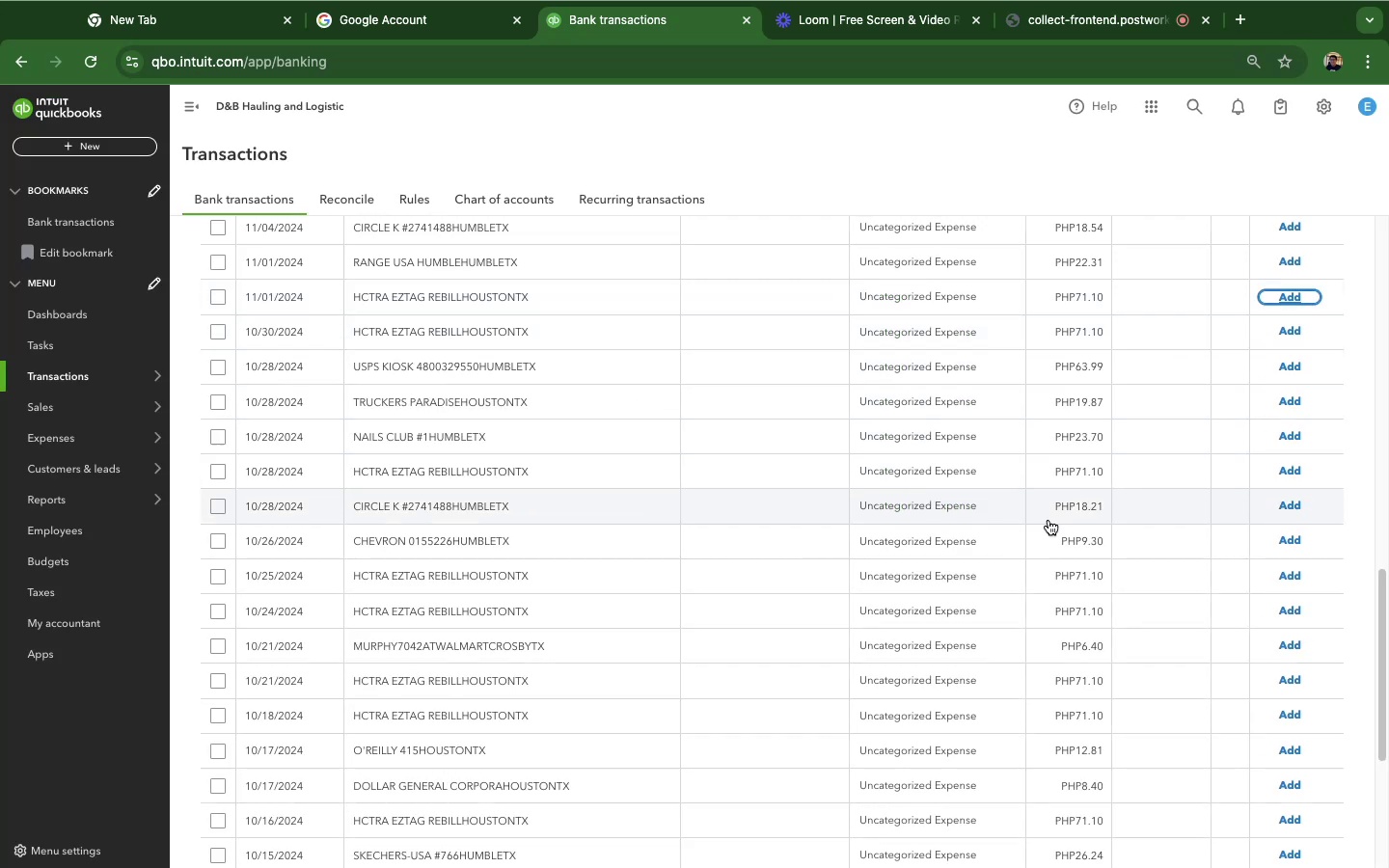 
scroll: coordinate [743, 737], scroll_direction: down, amount: 17.0
 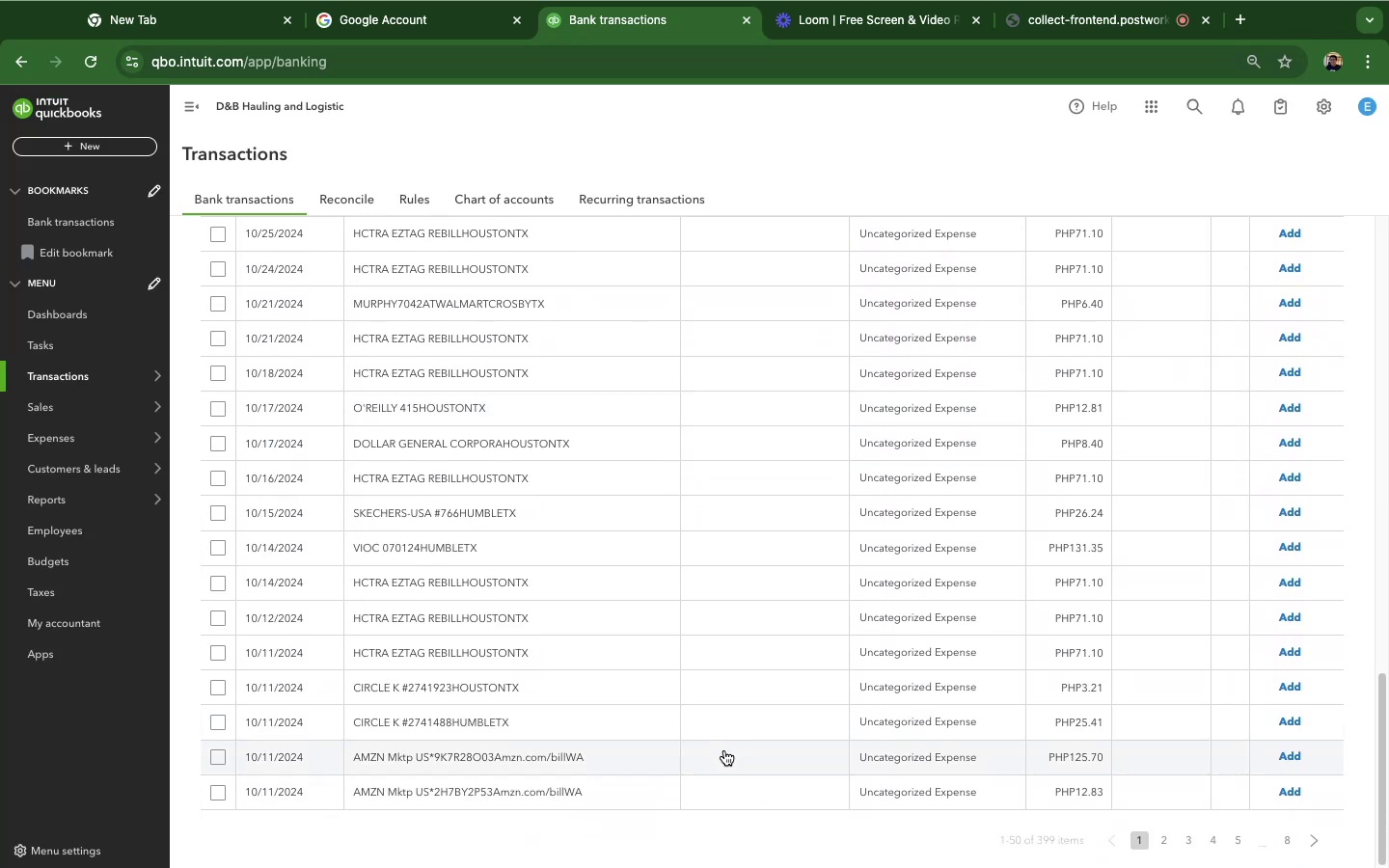 
left_click([722, 752])
 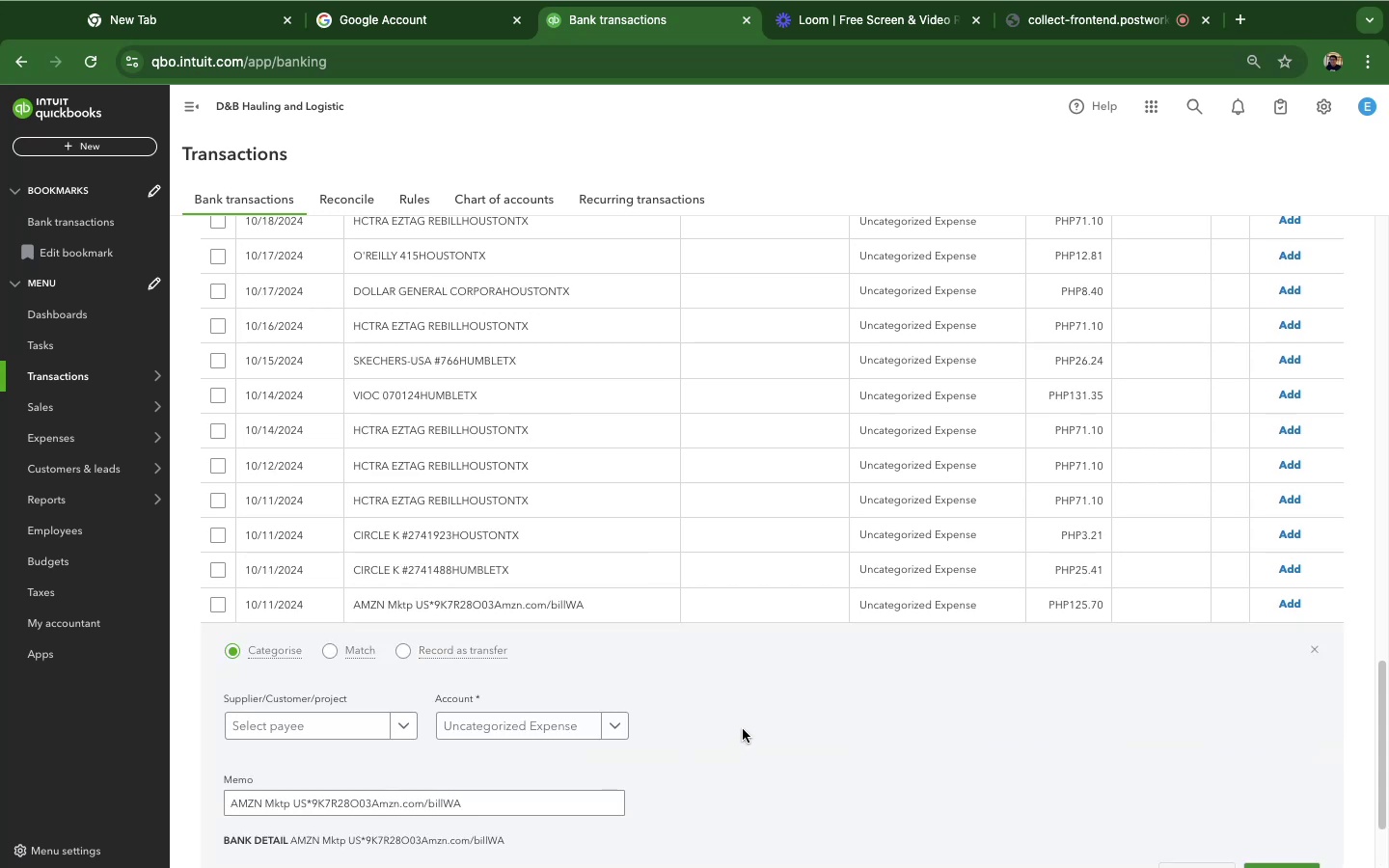 
scroll: coordinate [743, 729], scroll_direction: down, amount: 7.0
 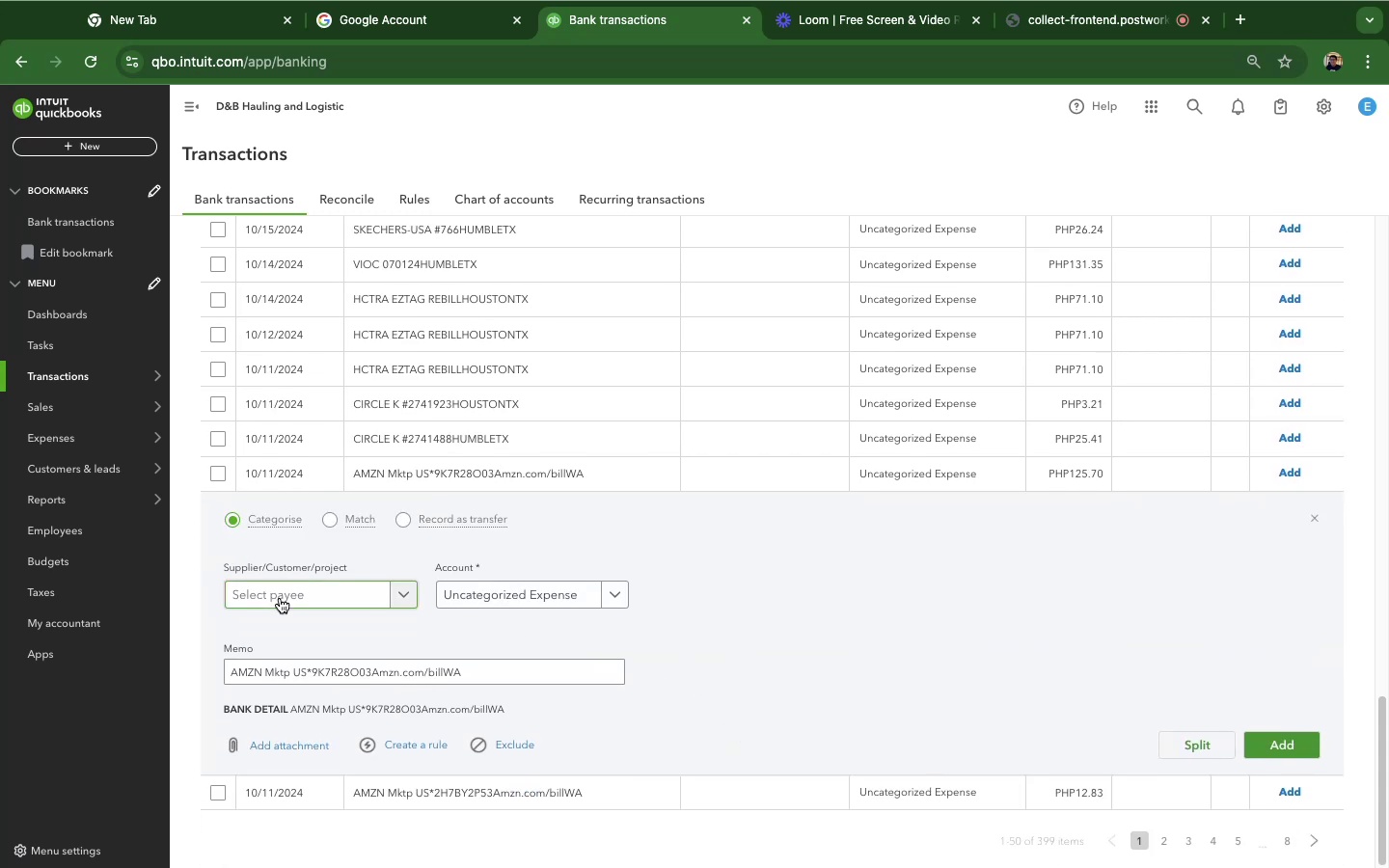 
left_click([280, 598])
 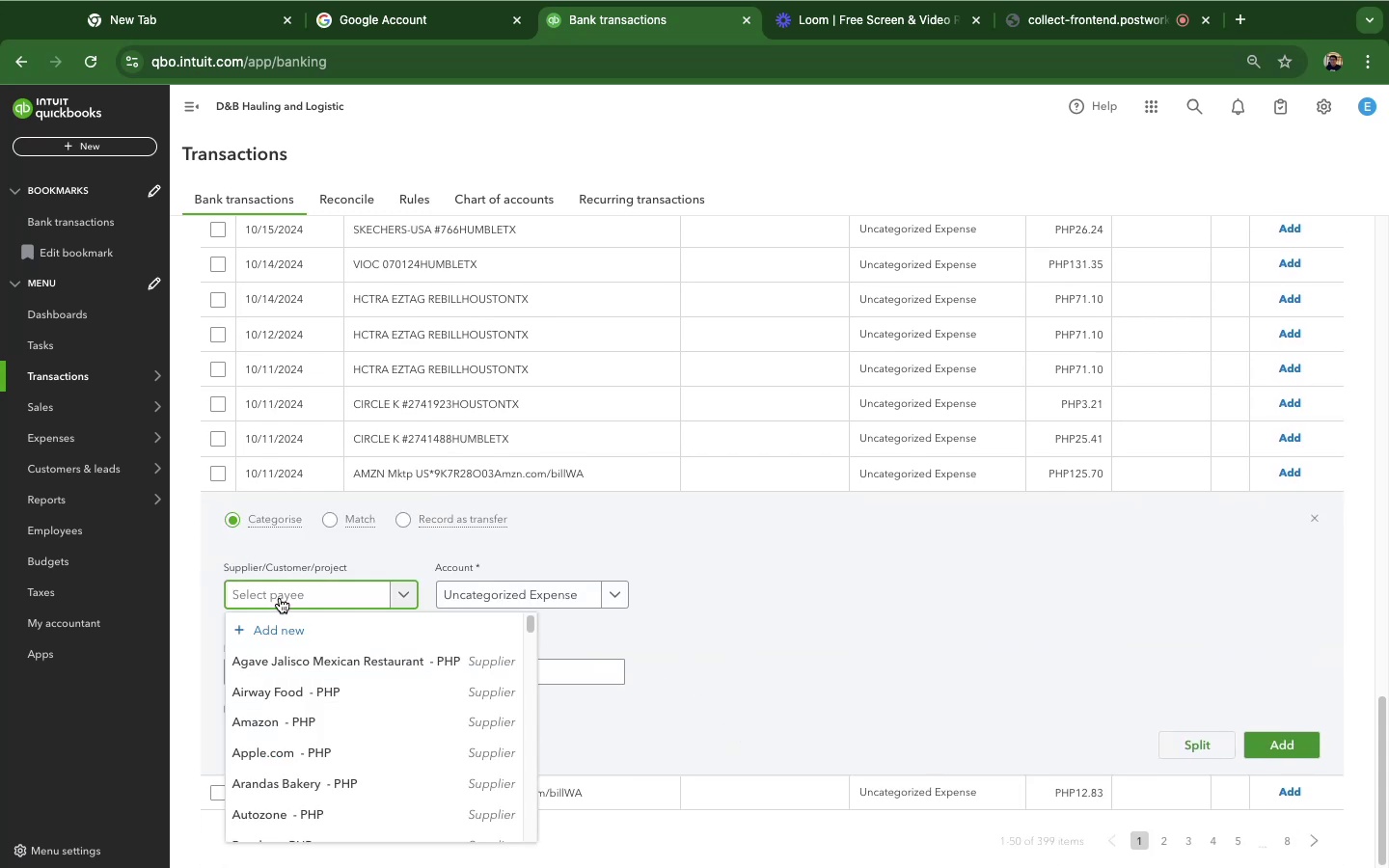 
type(ama)
 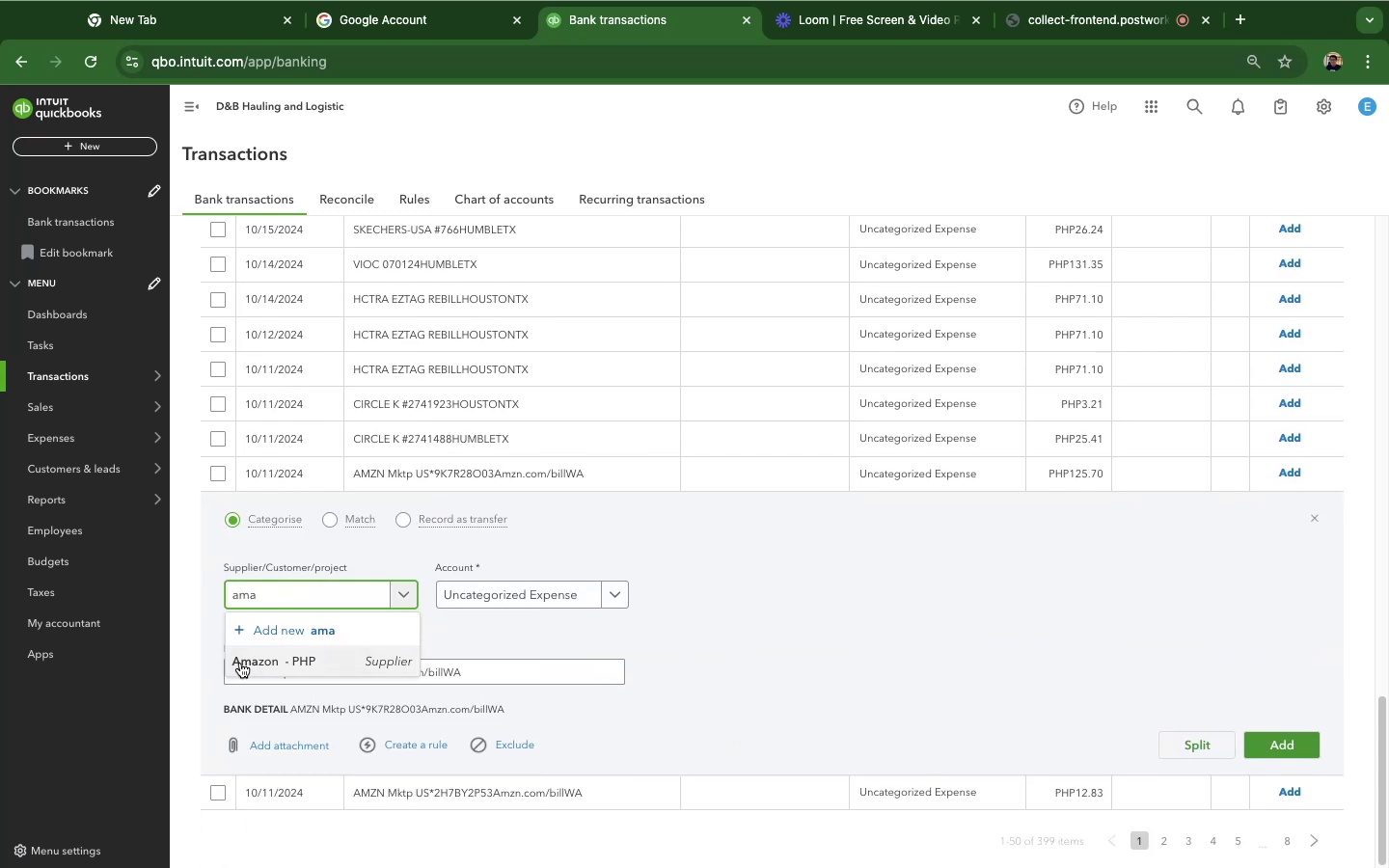 
left_click([241, 663])
 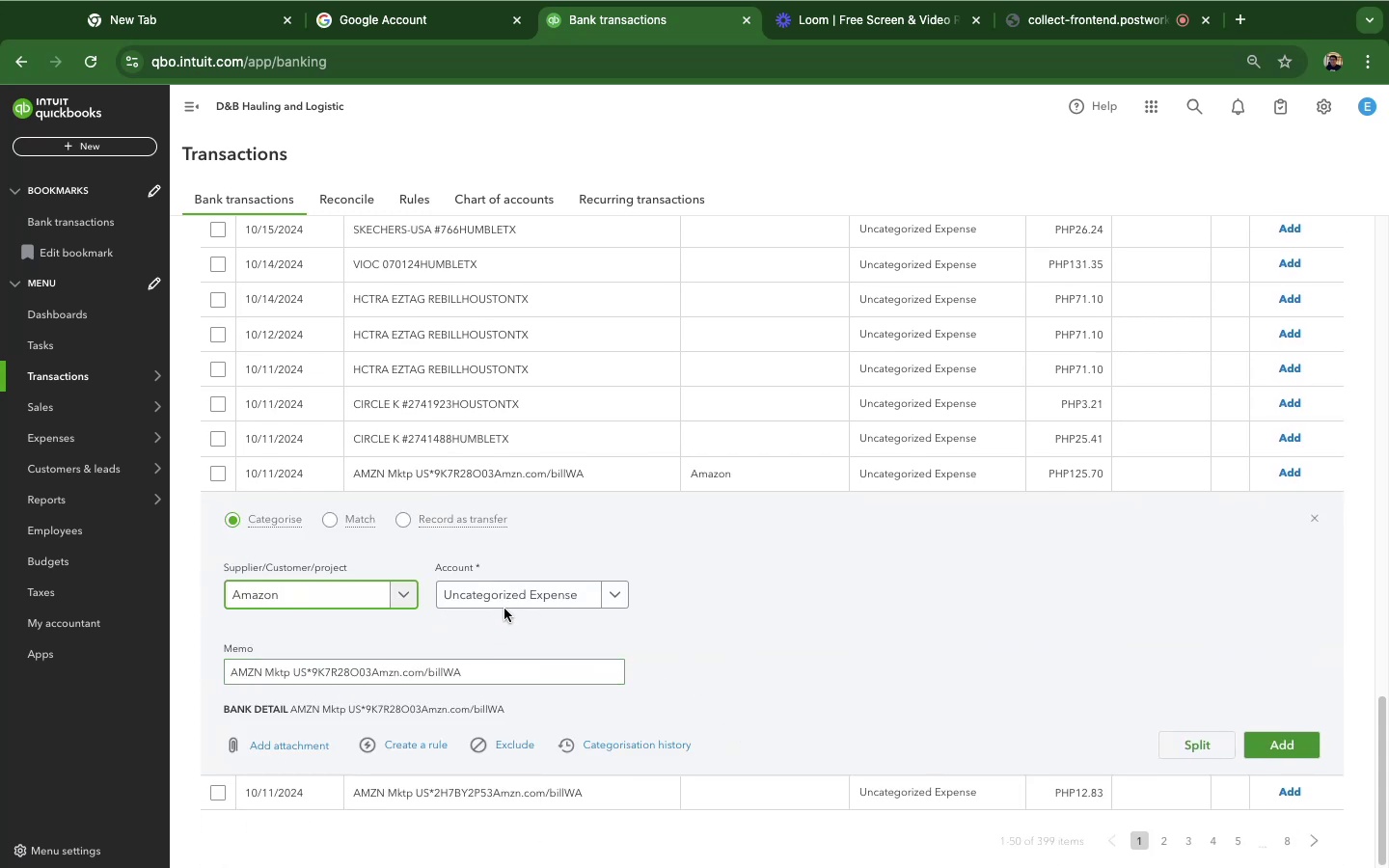 
left_click([507, 601])
 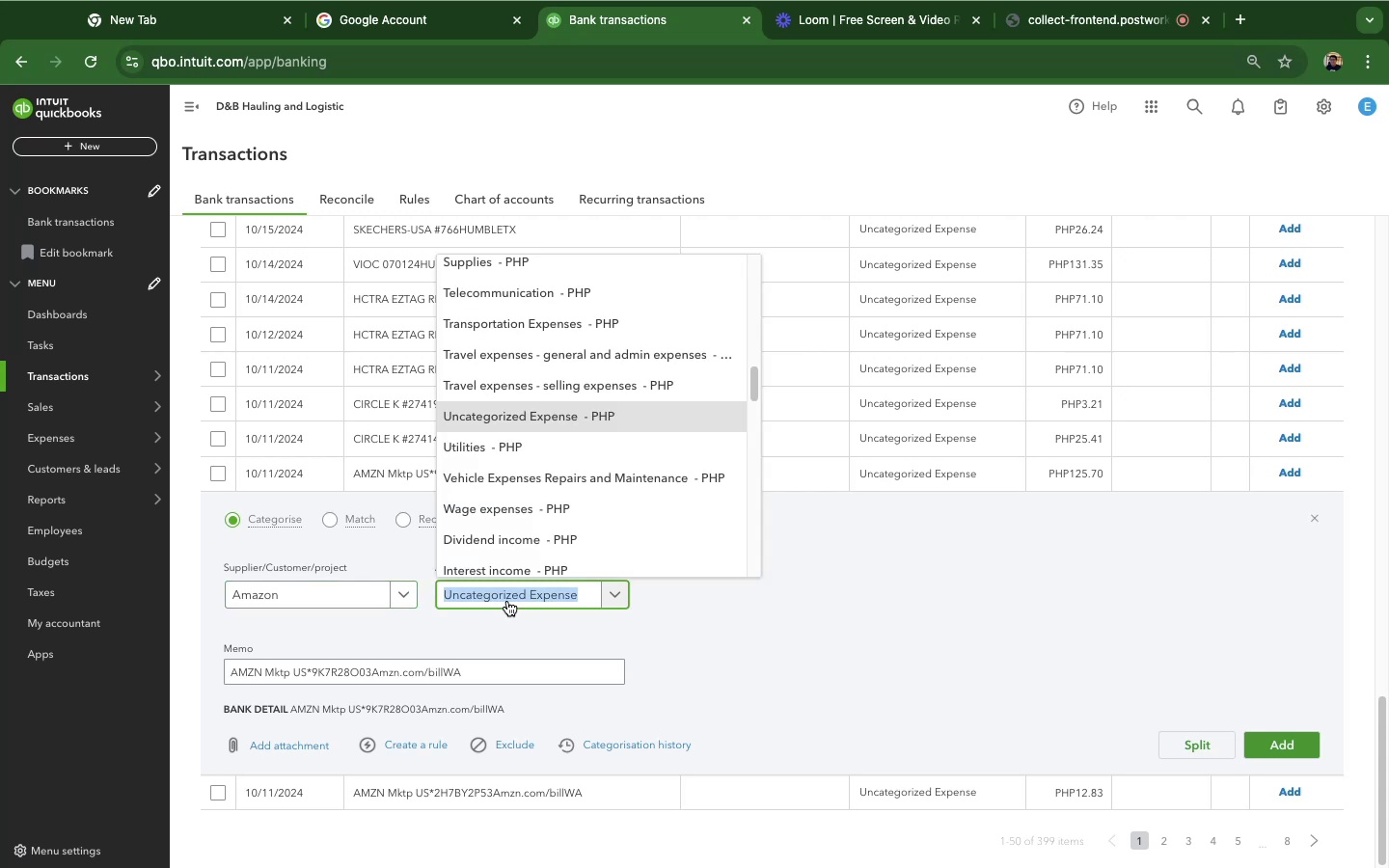 
type(su)
 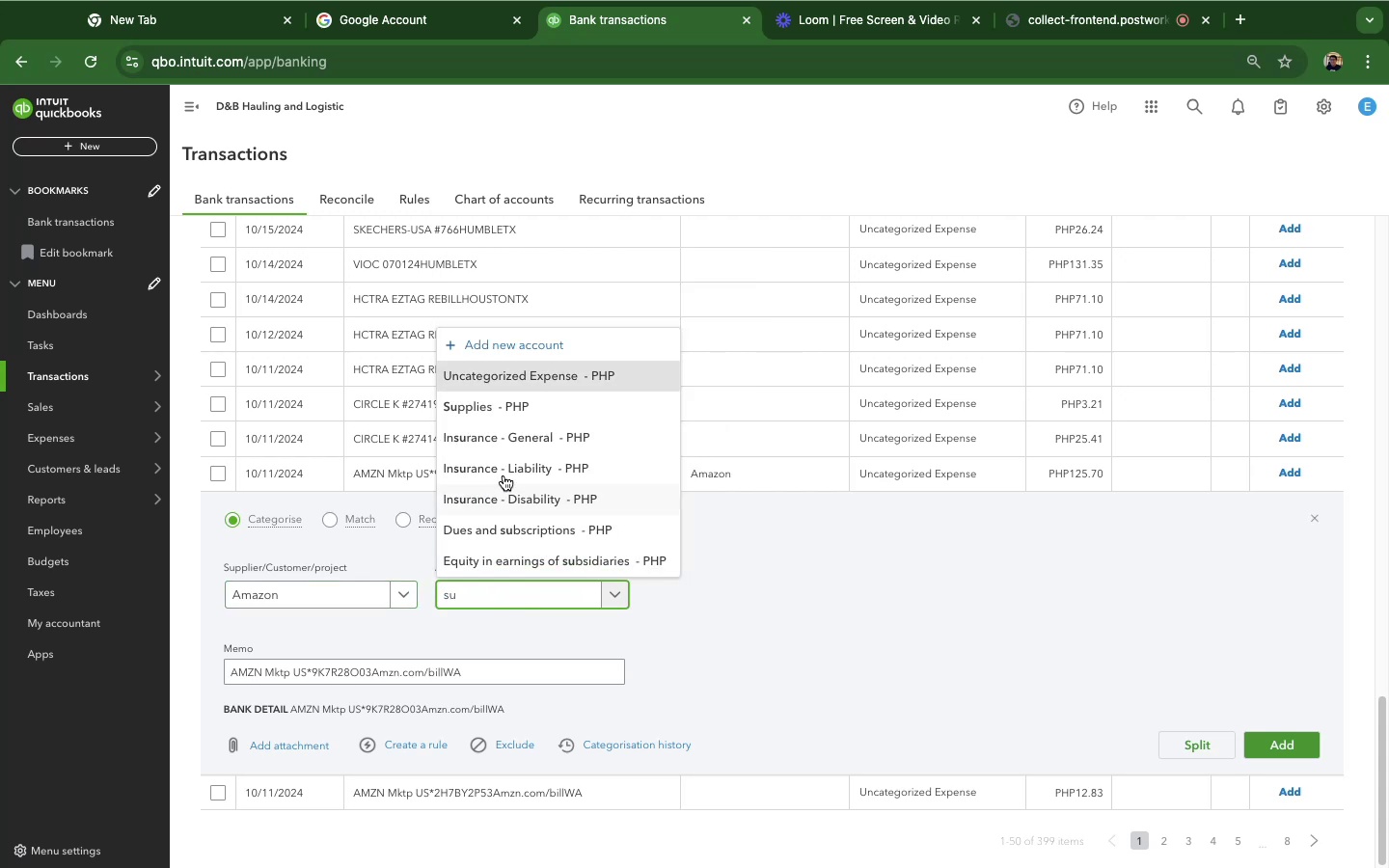 
left_click([521, 409])
 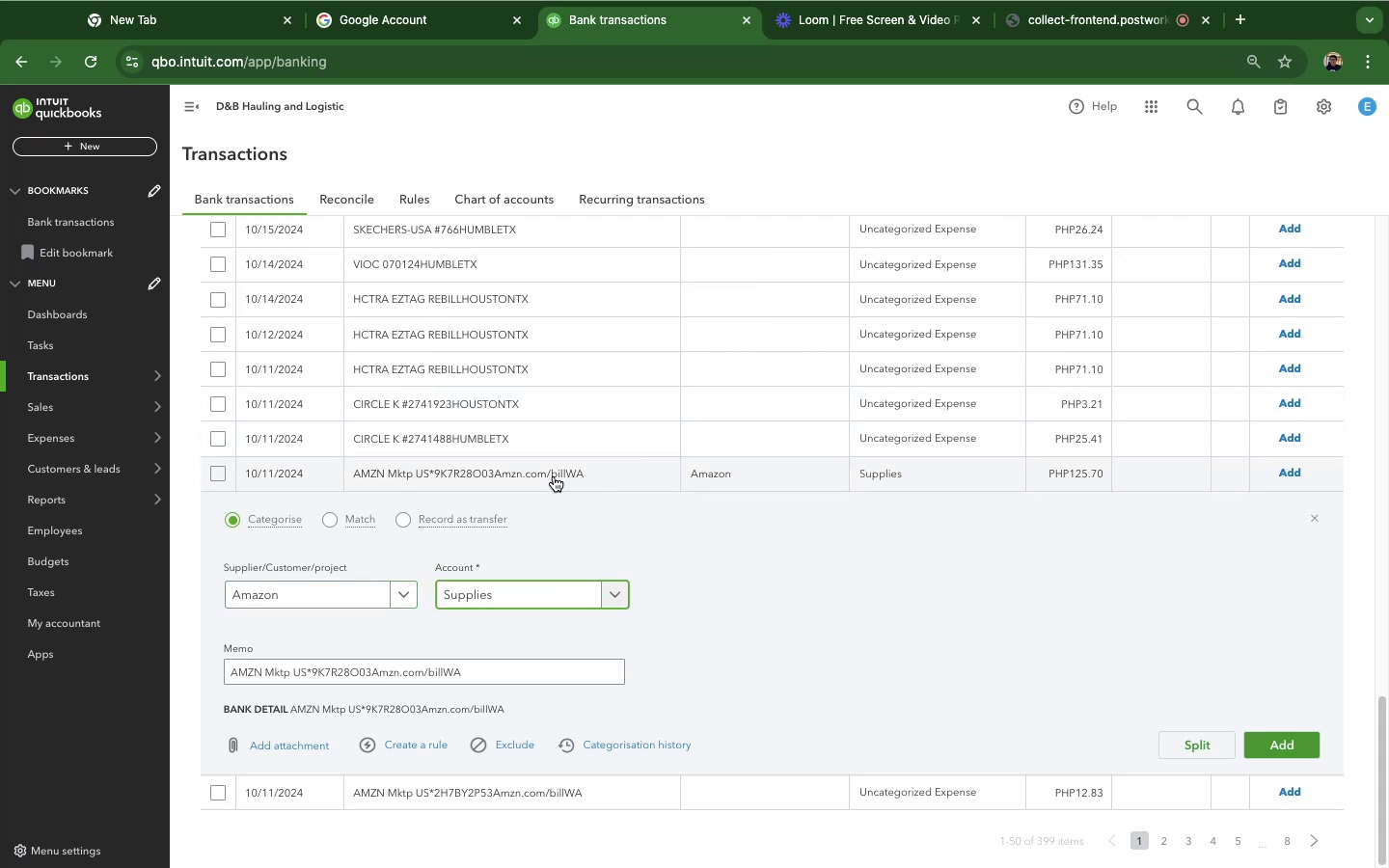 
mouse_move([378, 718])
 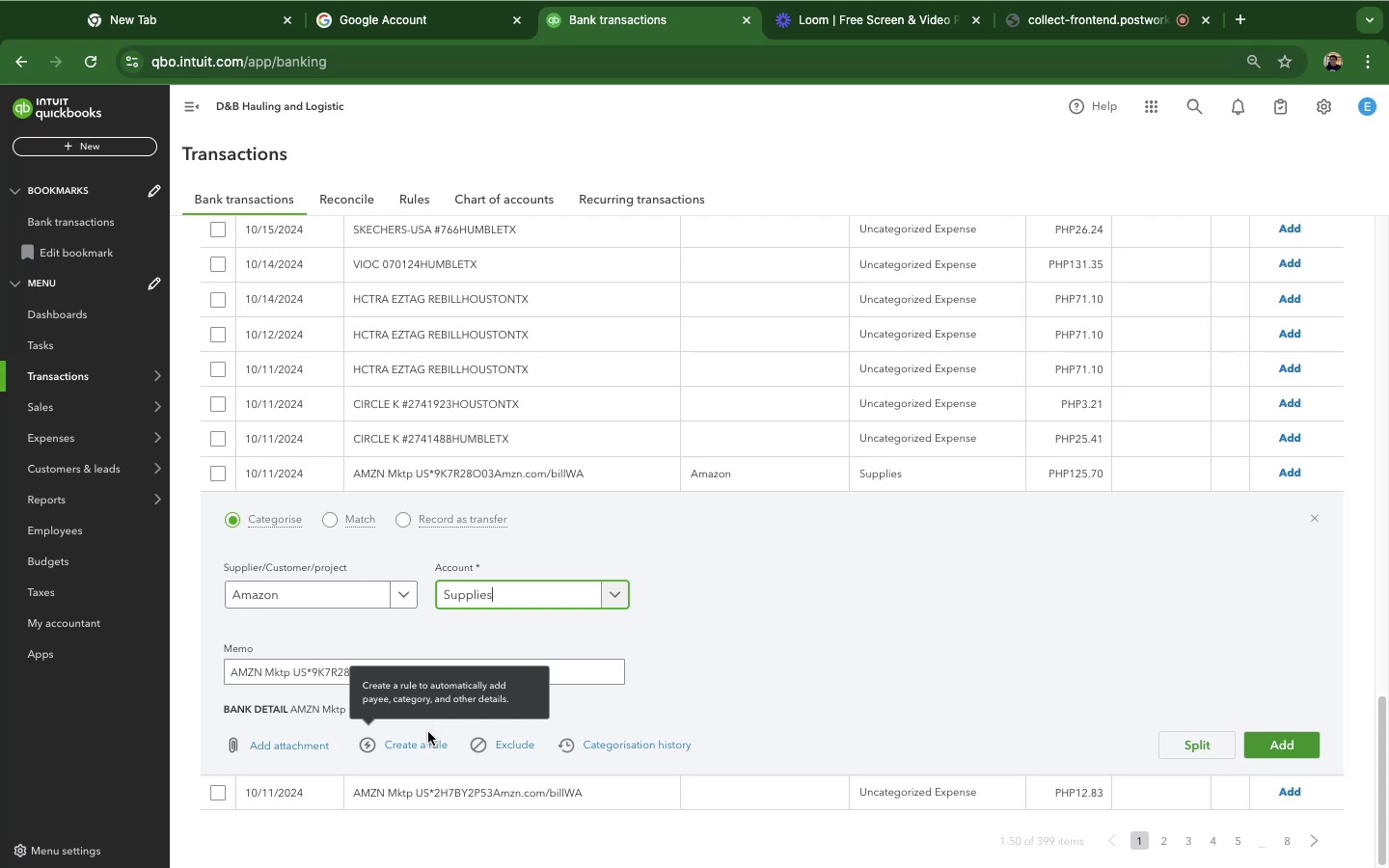 
wait(7.88)
 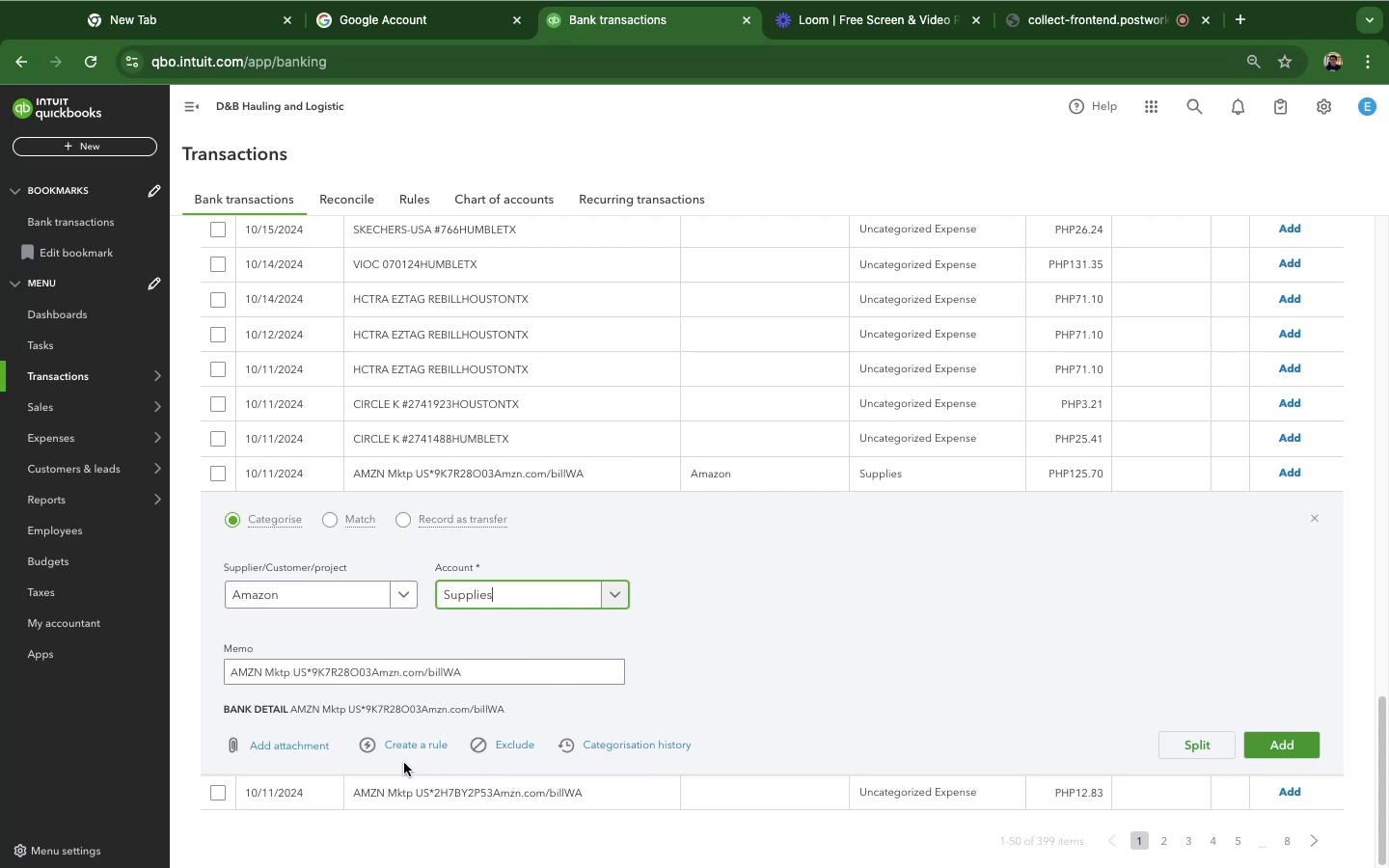 
mouse_move([1086, 189])
 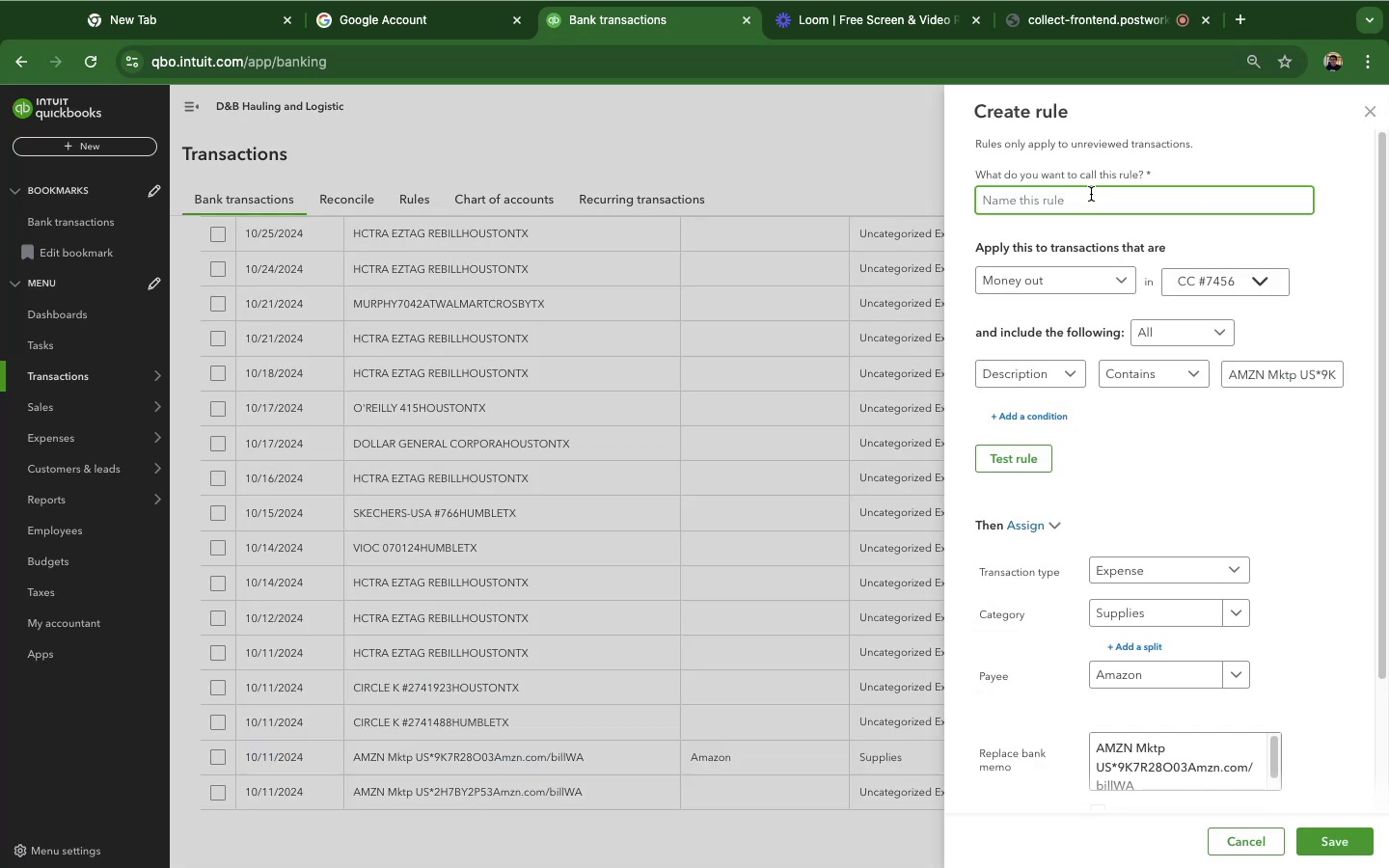 
left_click([1091, 194])
 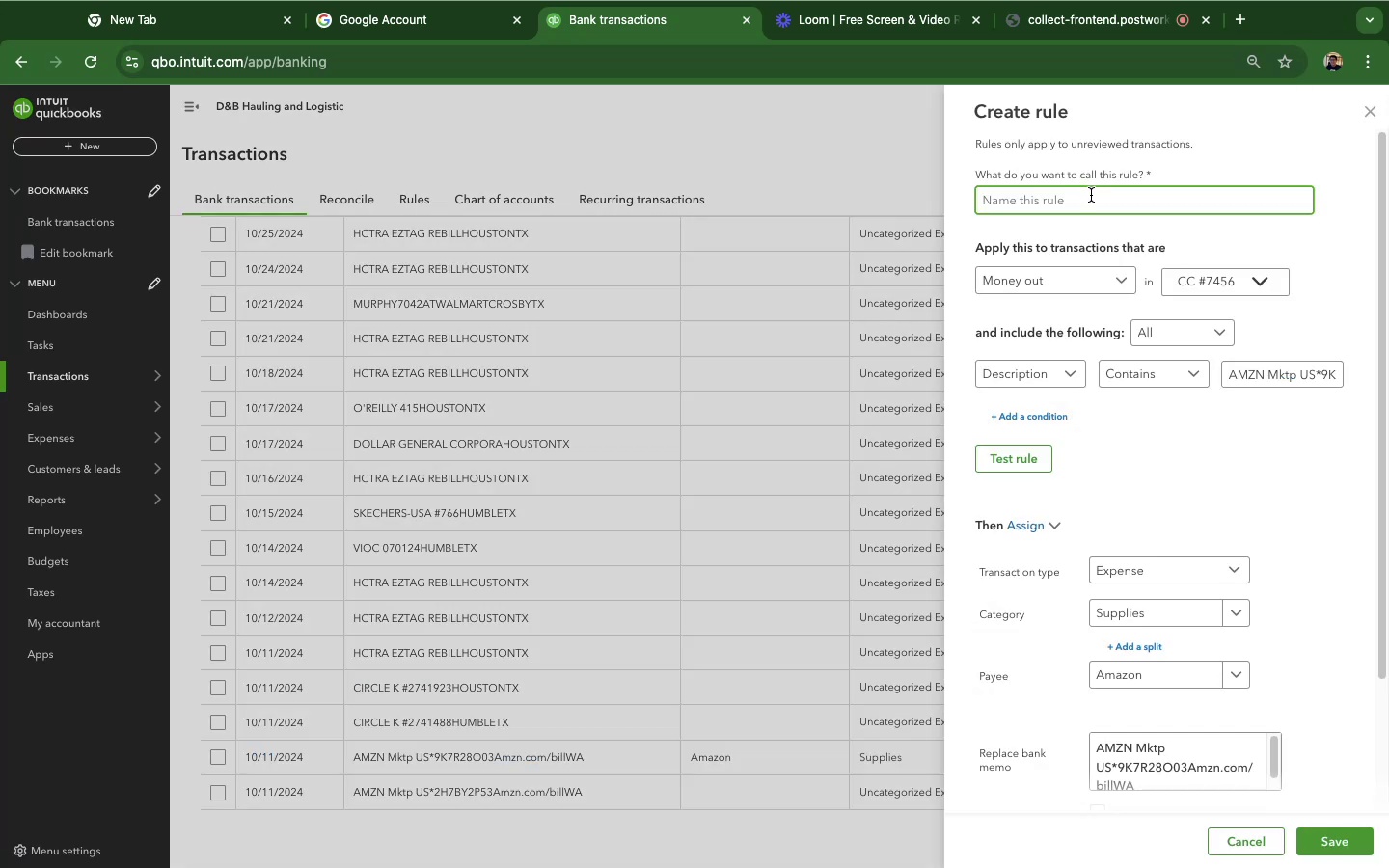 
type(Amazon Marketplace)
 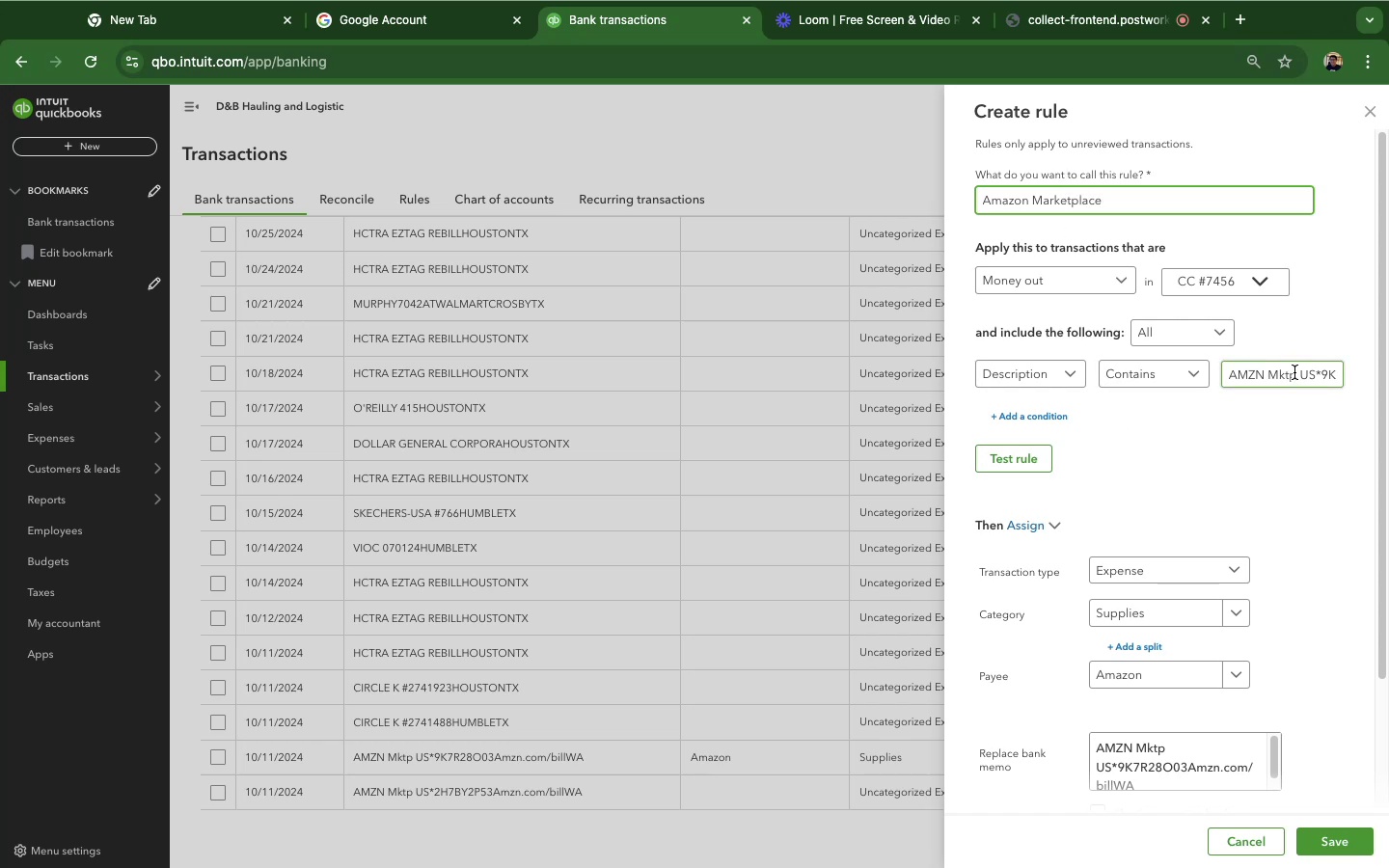 
left_click_drag(start_coordinate=[1301, 377], to_coordinate=[1364, 372])
 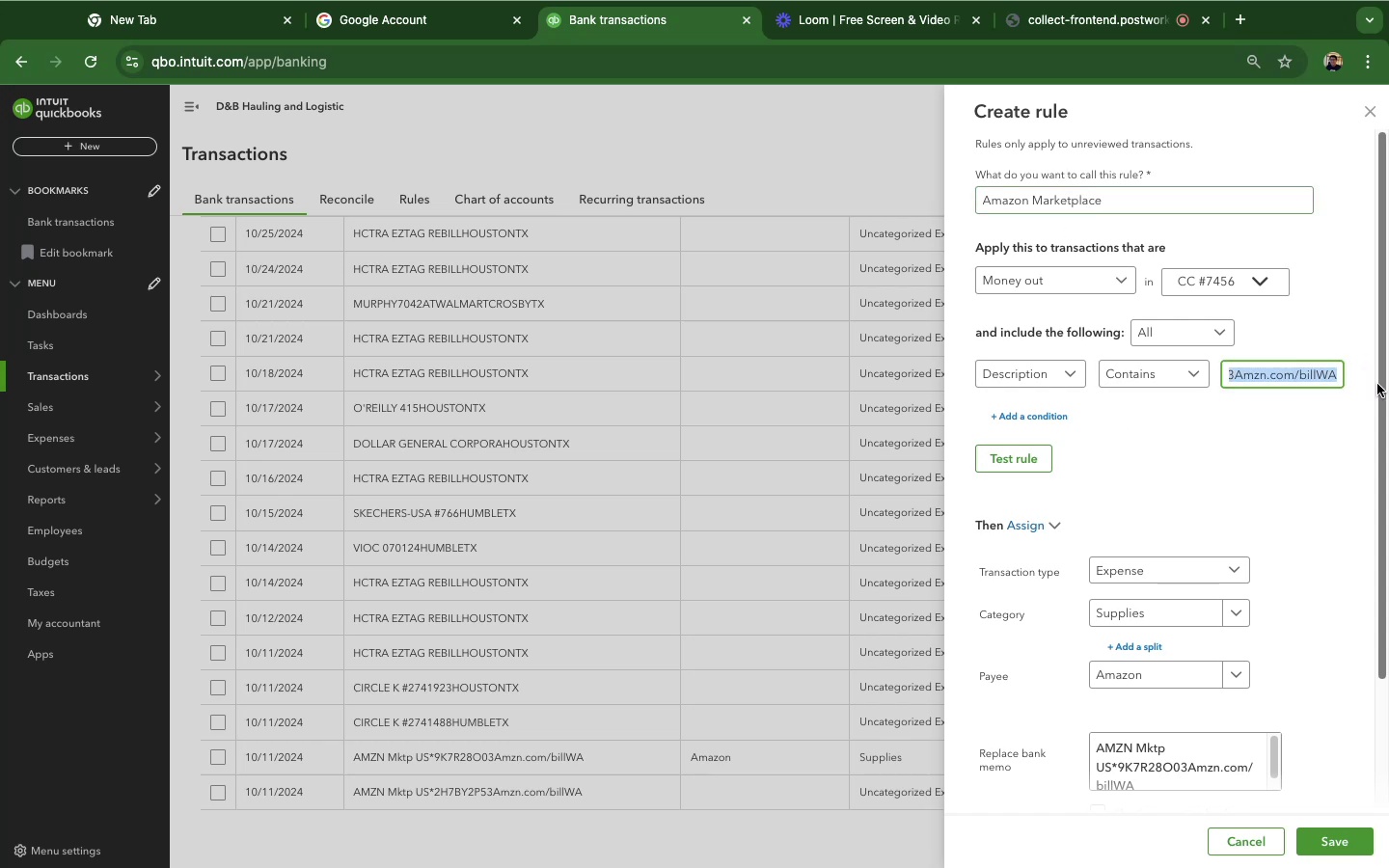 
key(Backspace)
 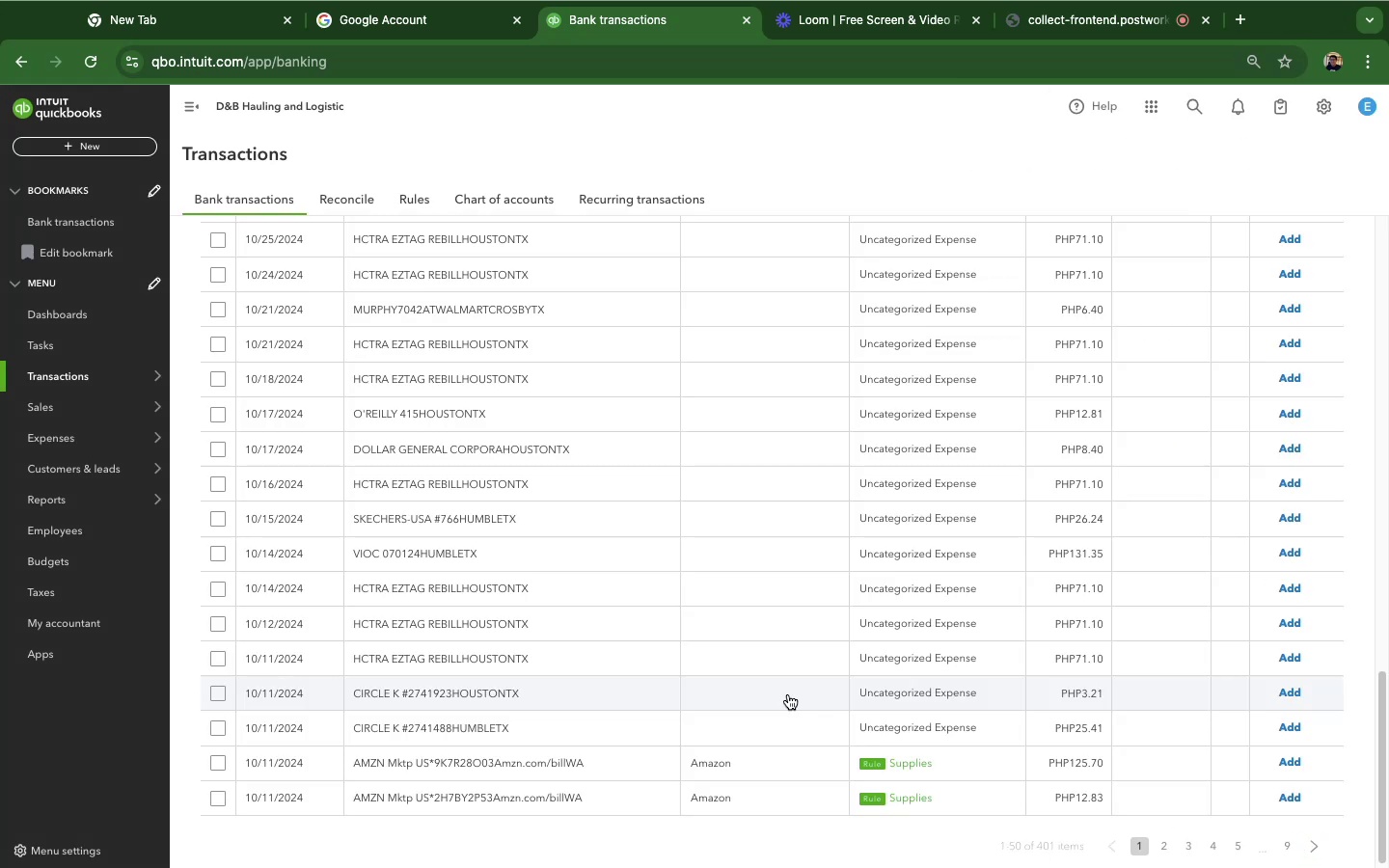 
wait(10.83)
 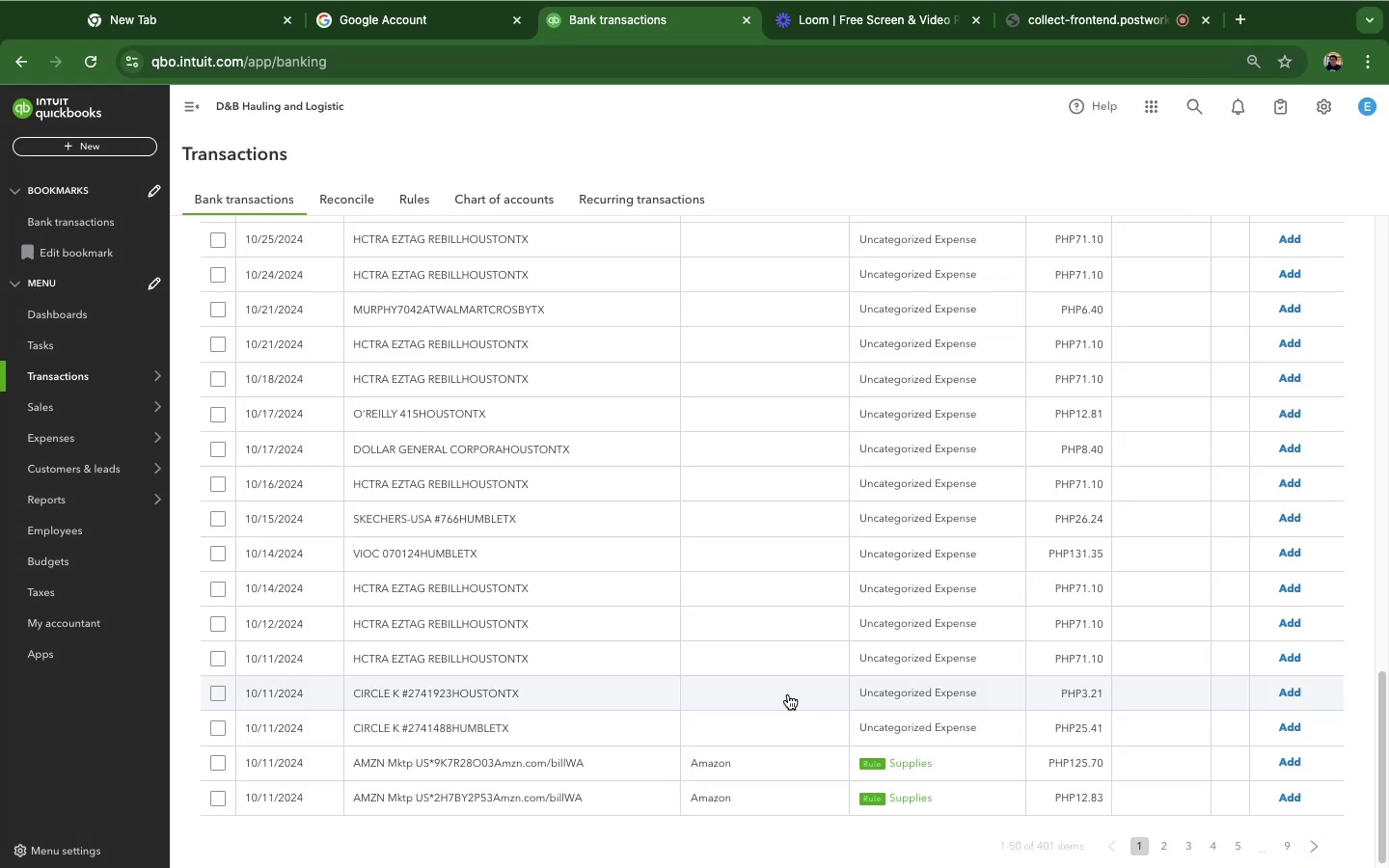 
left_click([1292, 766])
 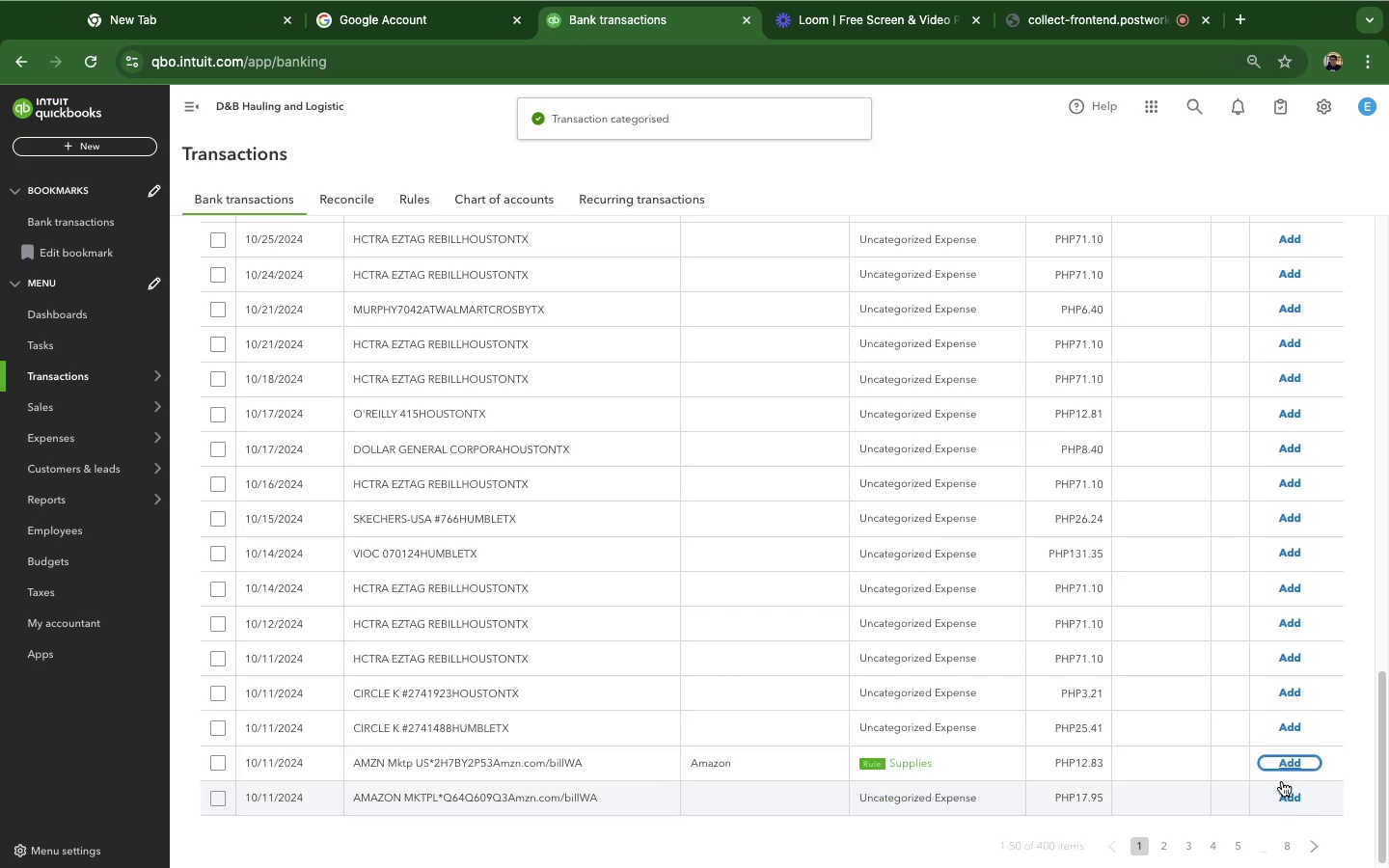 
wait(6.73)
 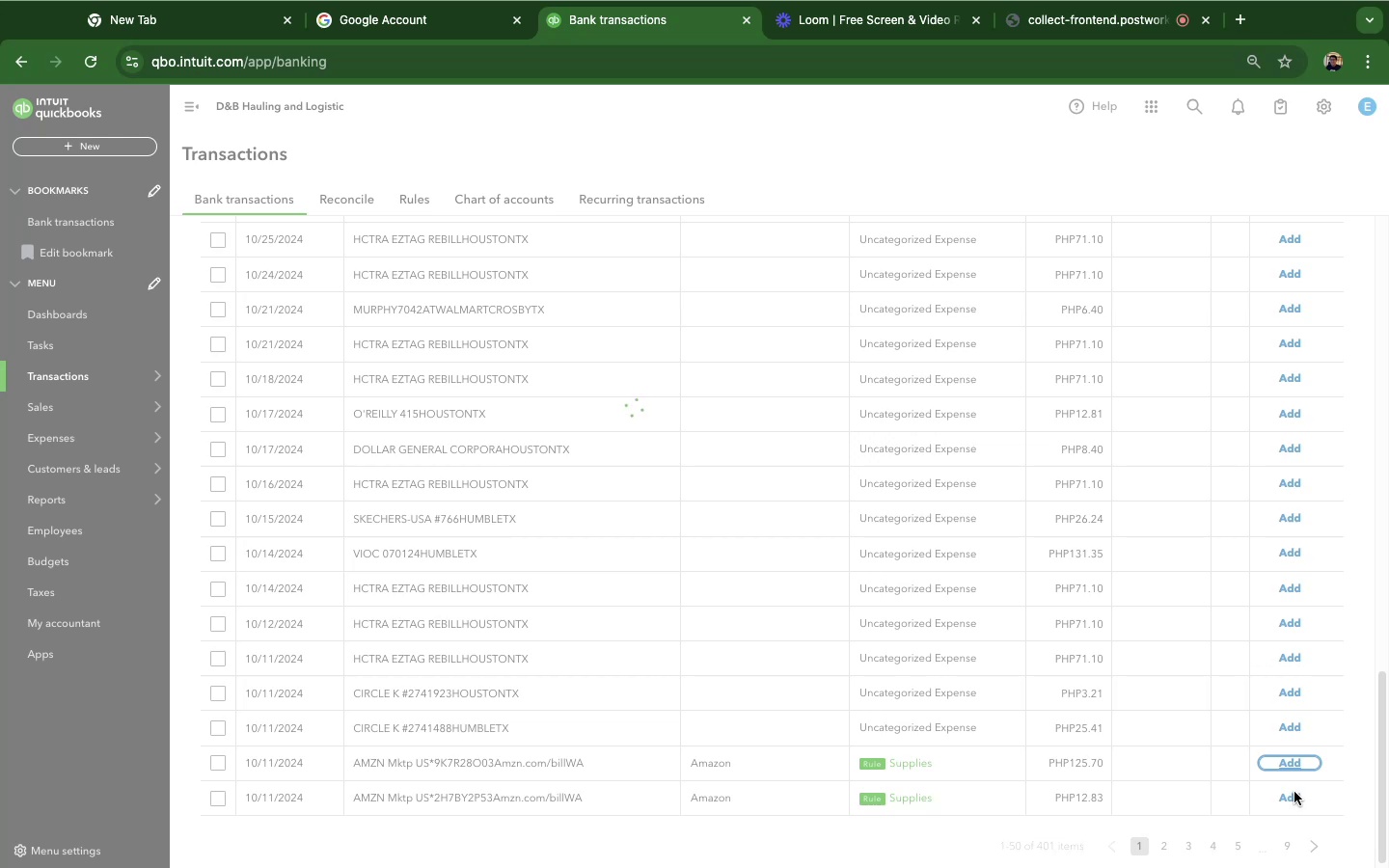 
left_click([1280, 767])
 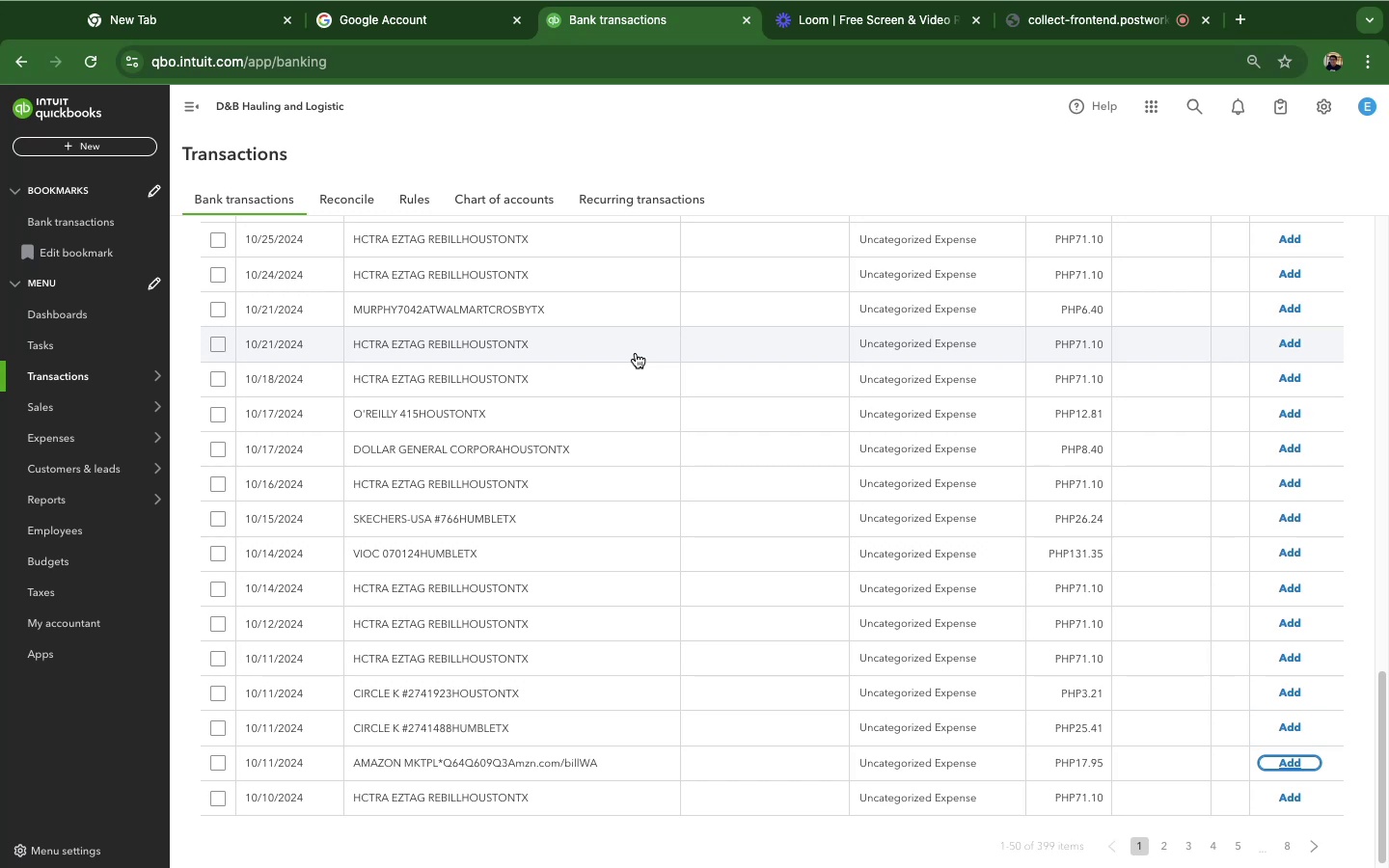 
wait(28.96)
 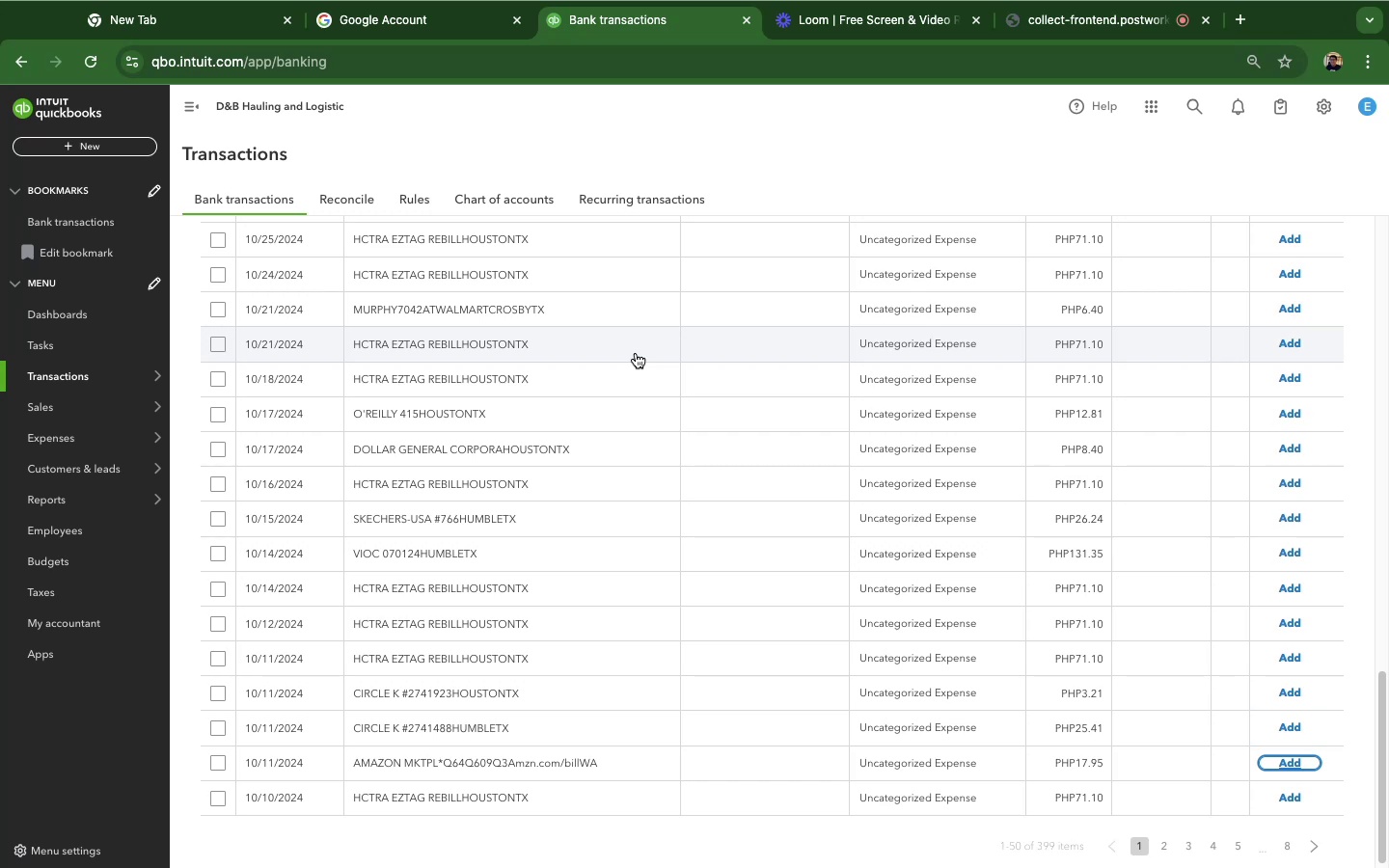 
left_click([602, 339])
 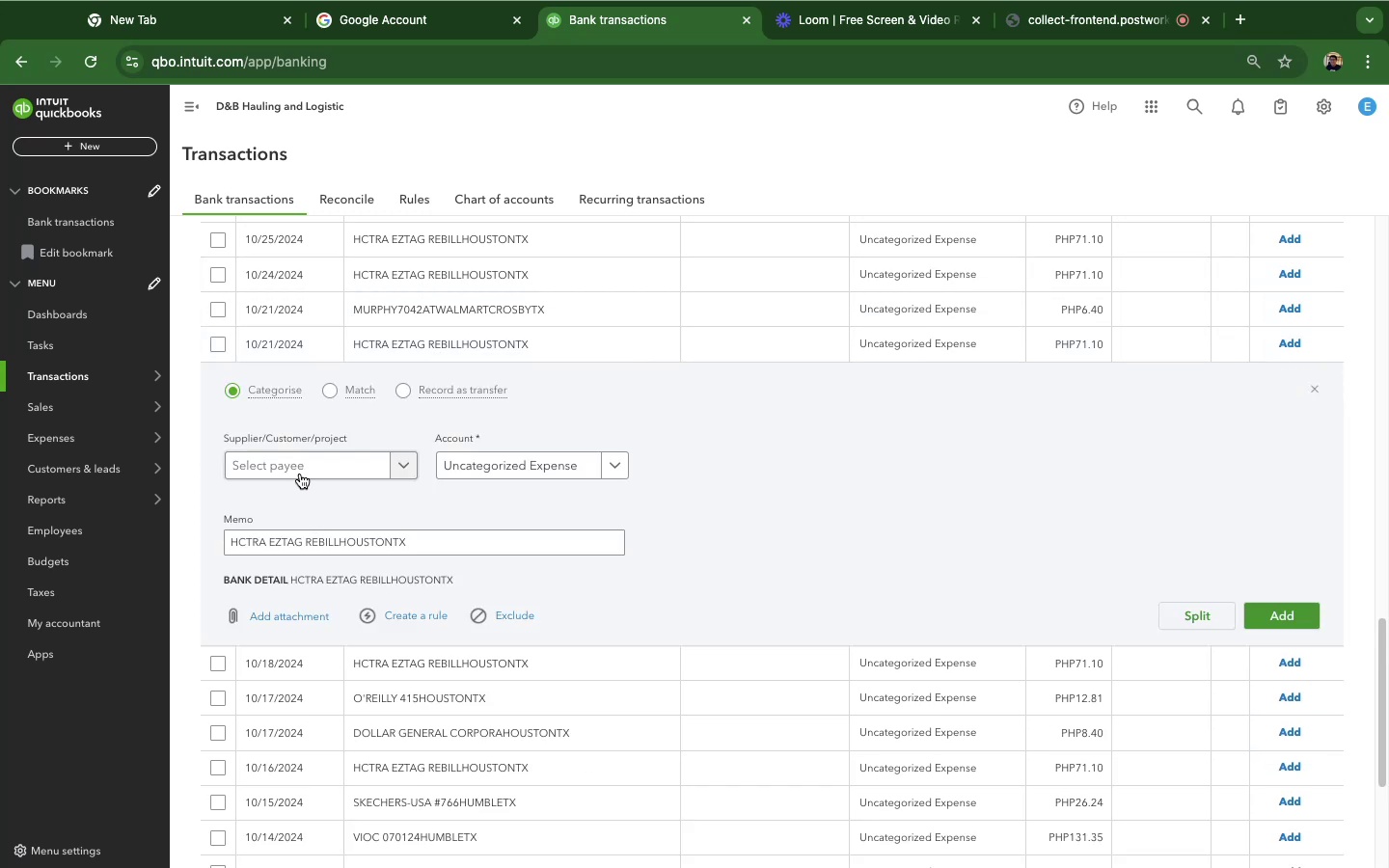 
wait(8.28)
 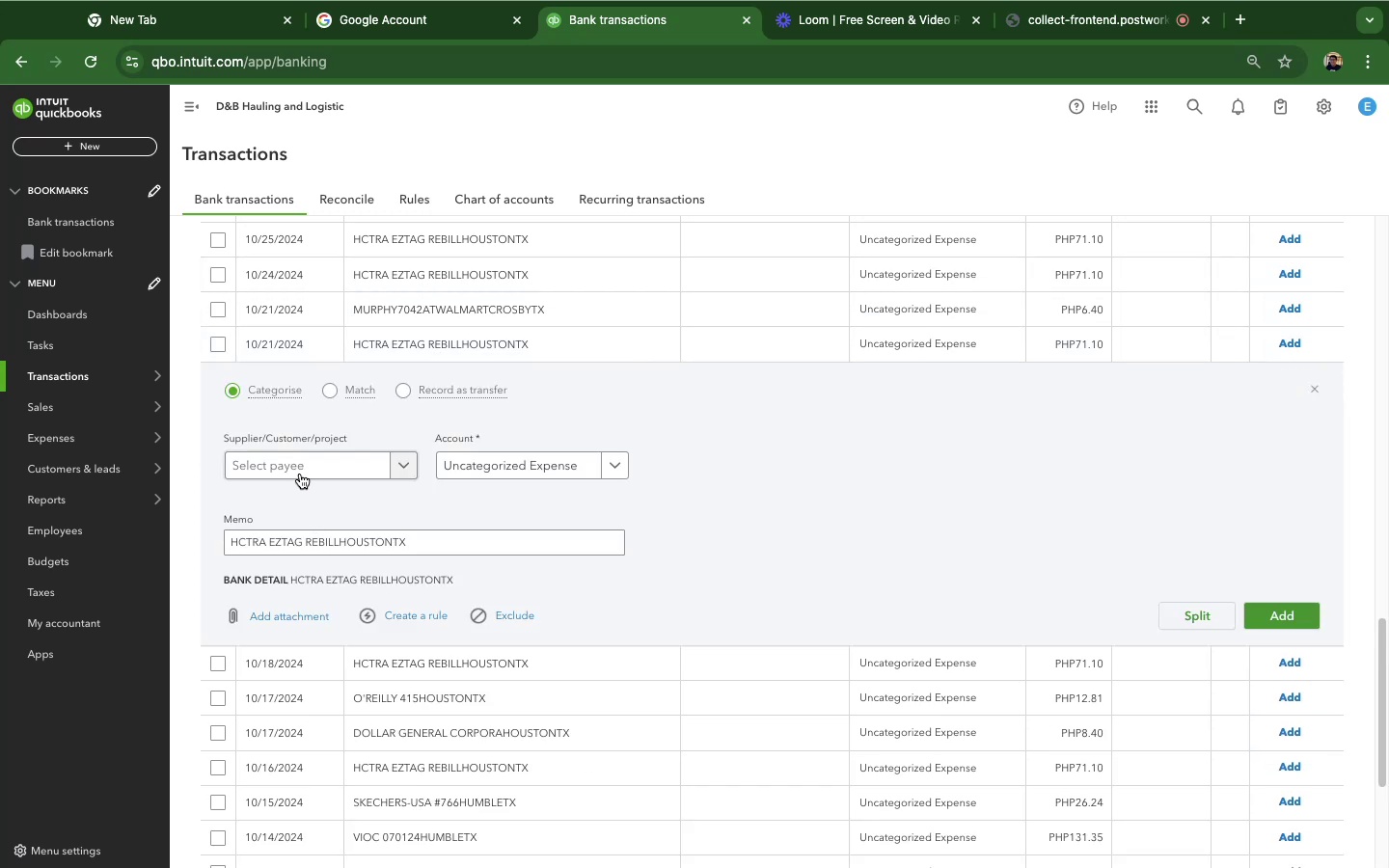 
left_click([258, 469])
 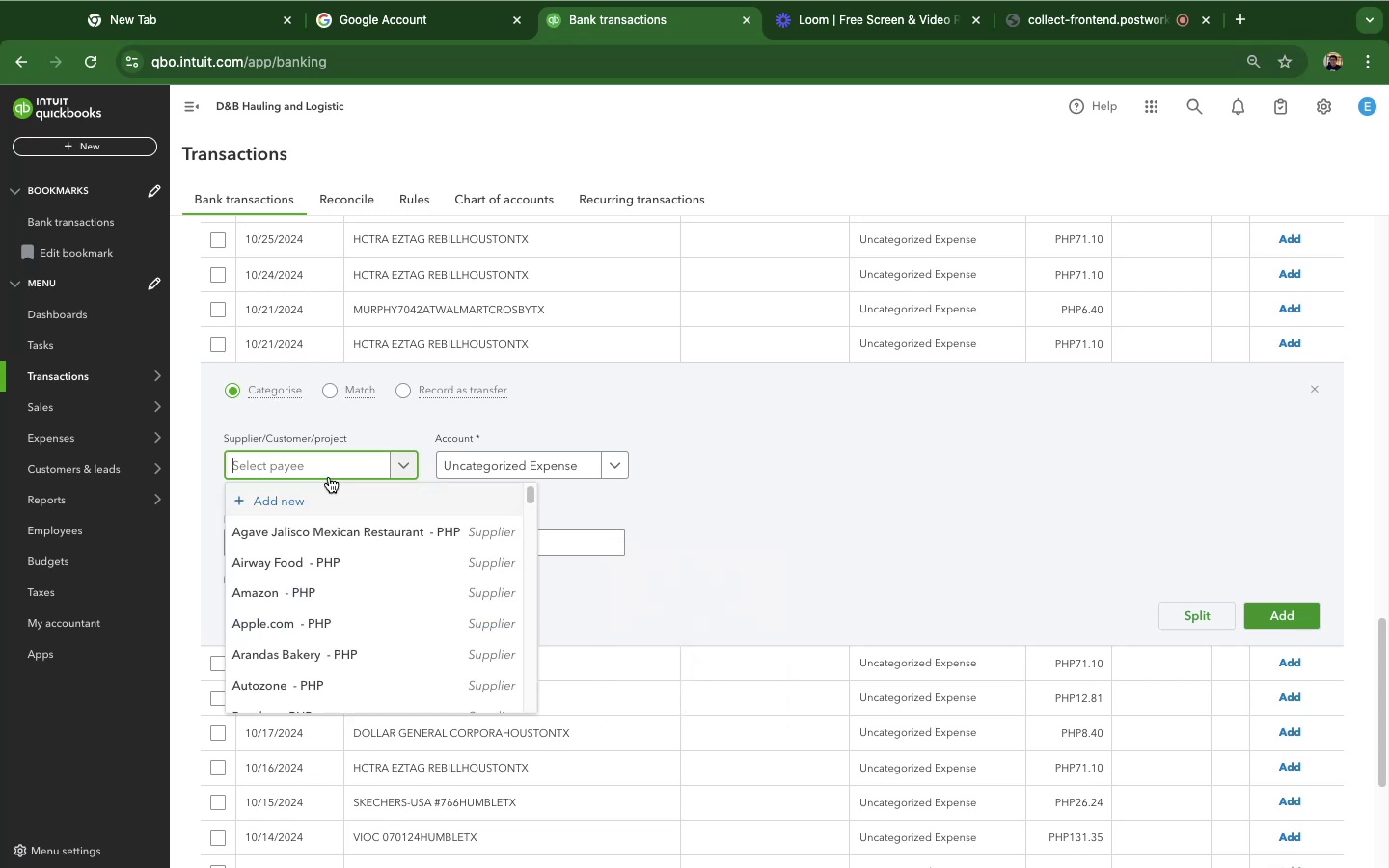 
wait(5.18)
 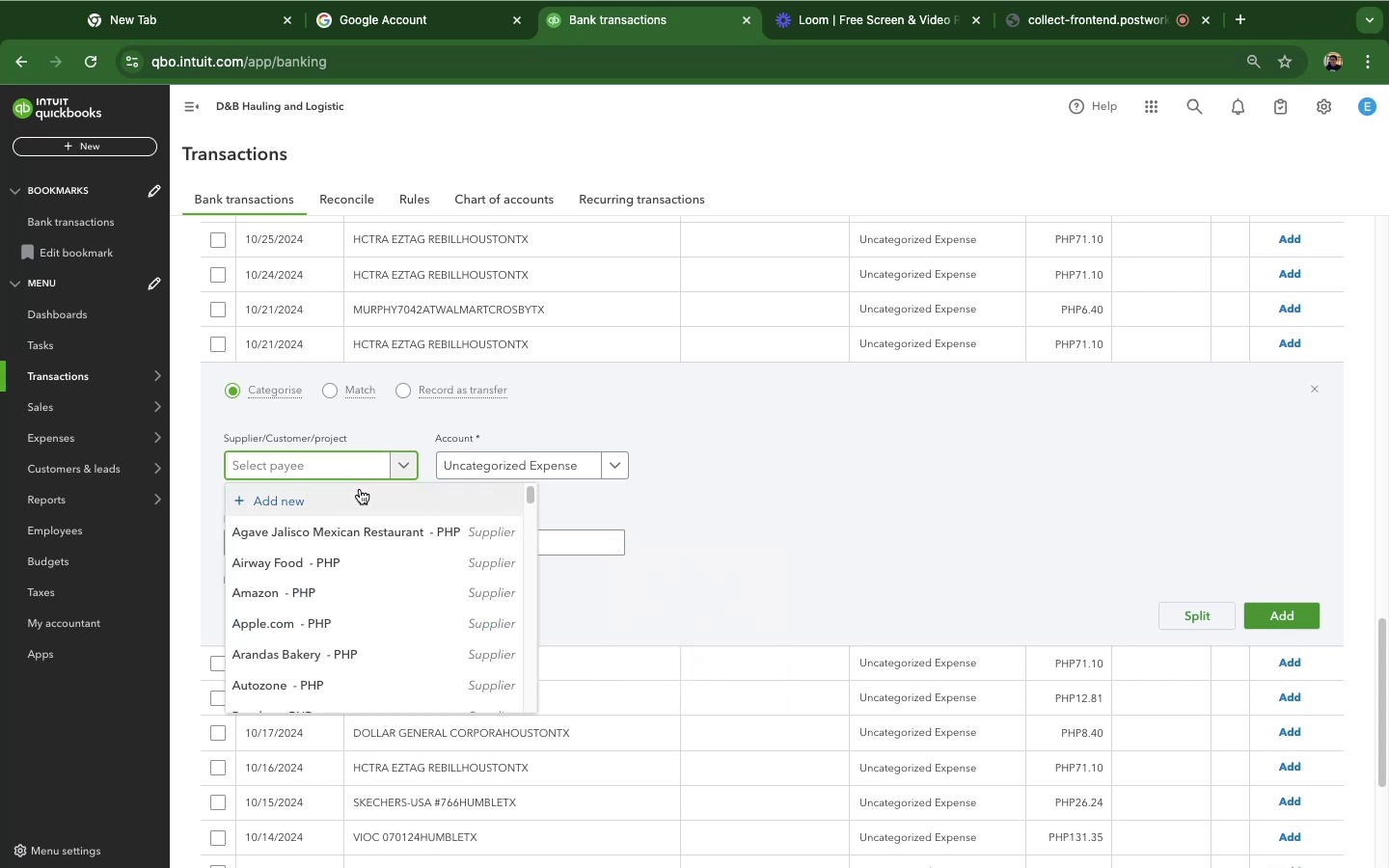 
hold_key(key=H, duration=0.3)
 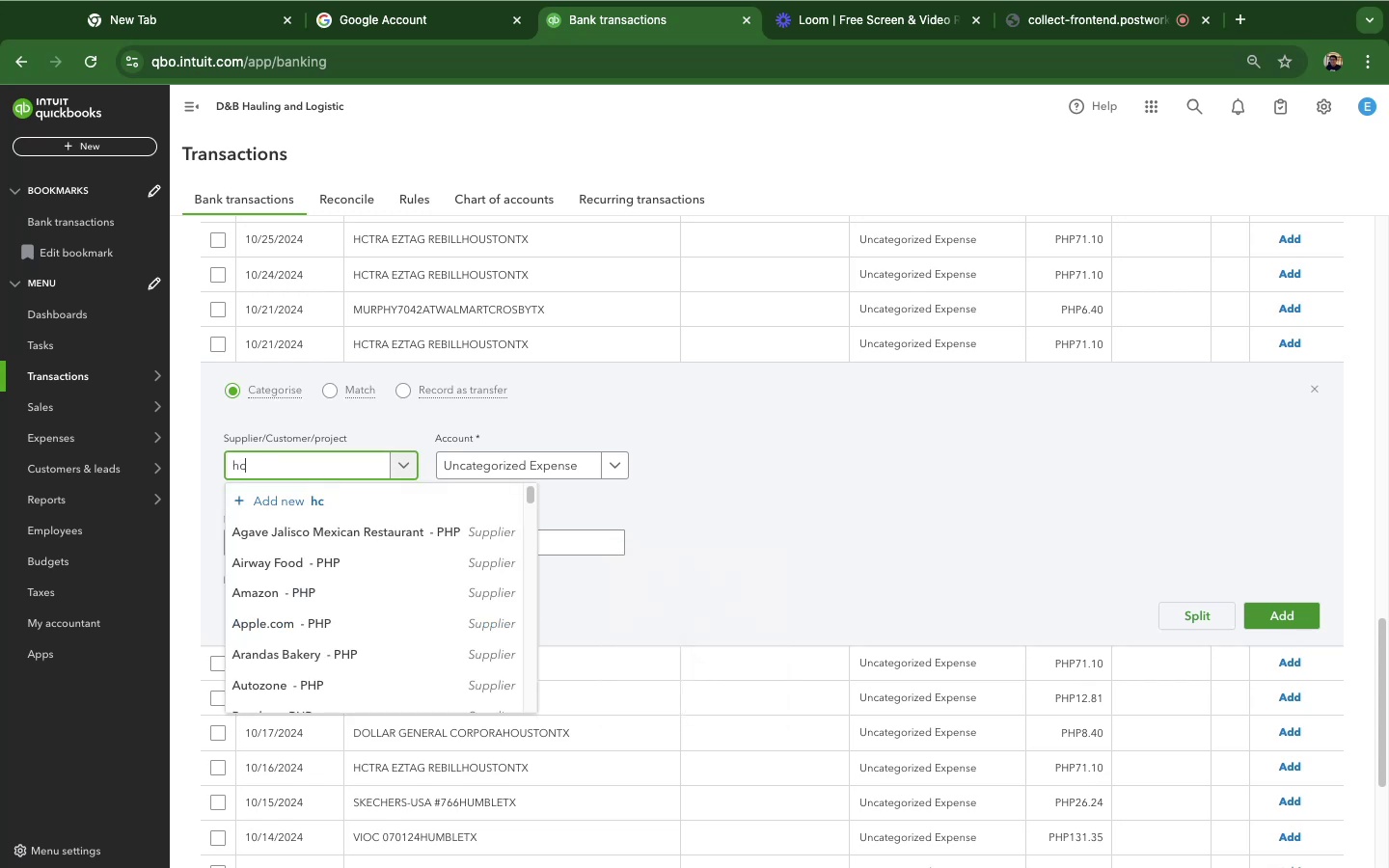 
key(C)
 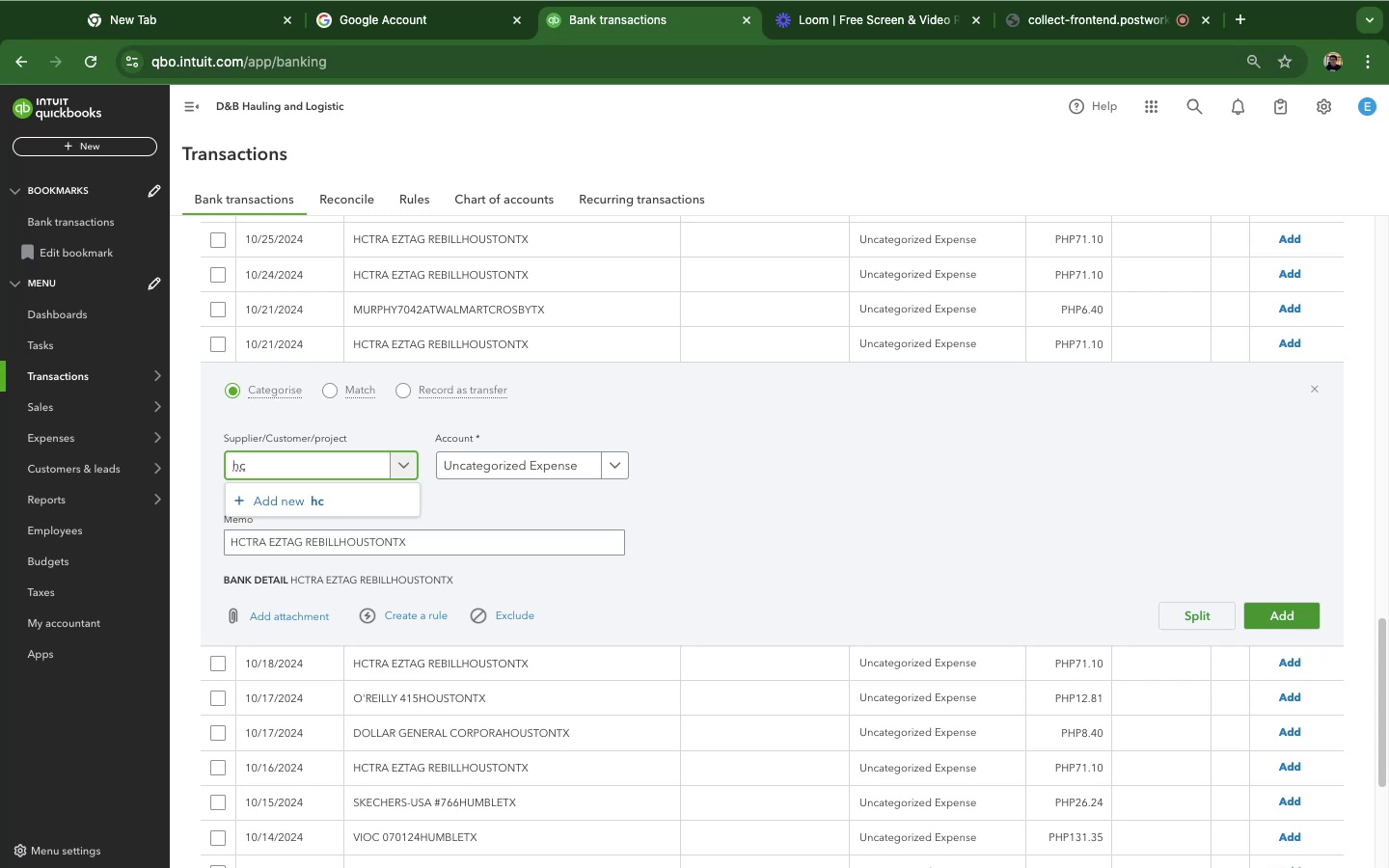 
key(Backspace)
key(Backspace)
type(HC)
 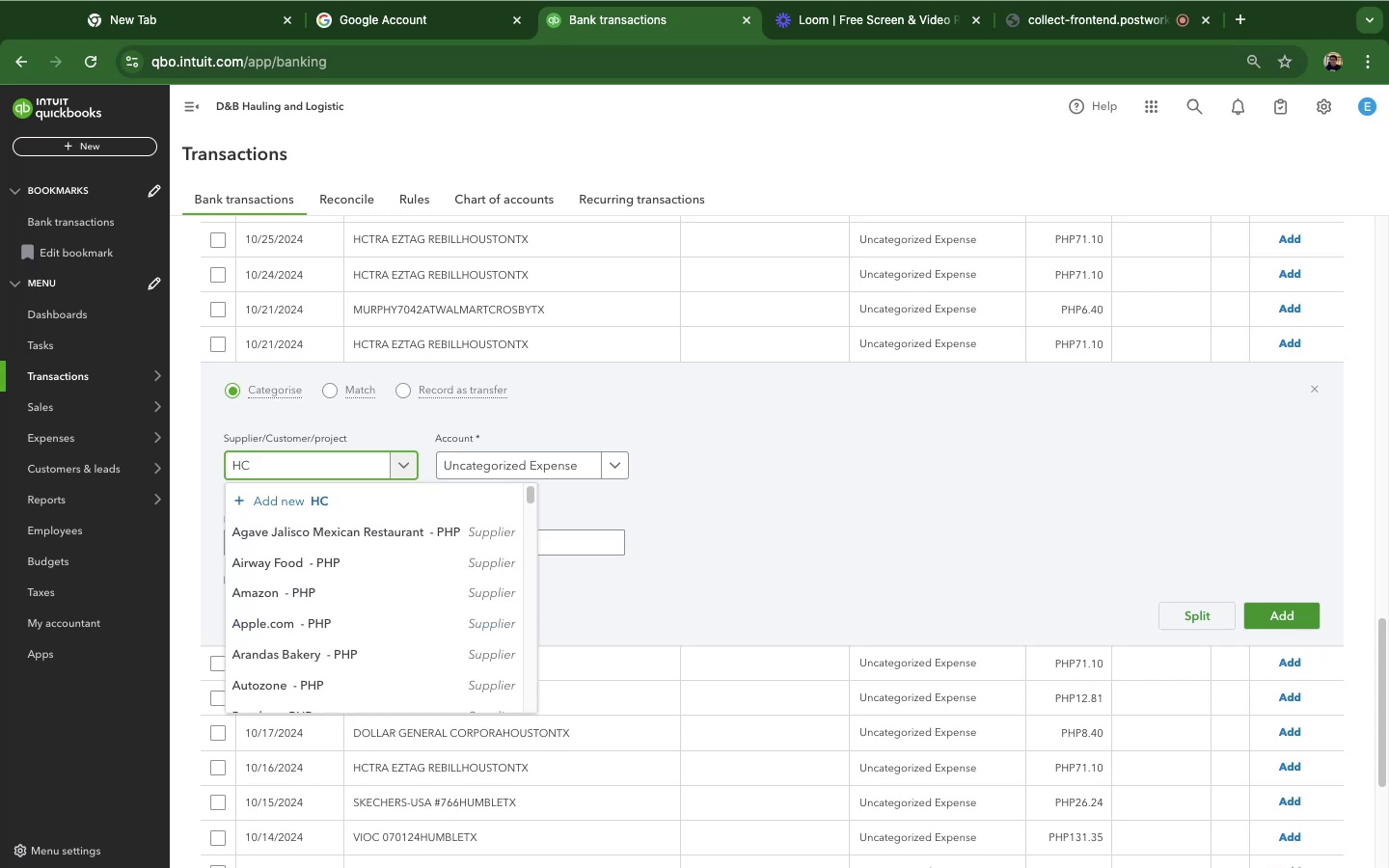 
type(TRA EZTAG)
 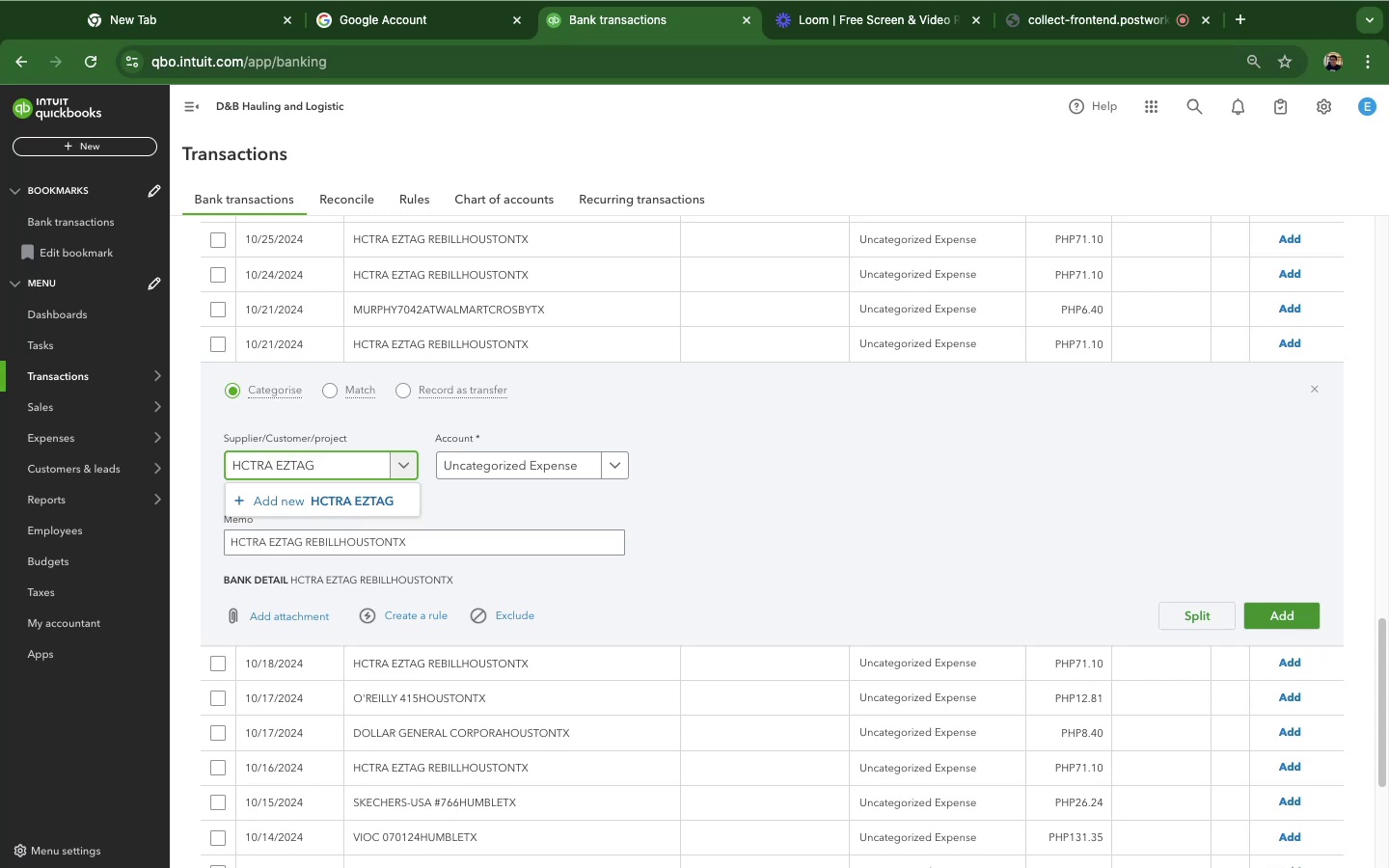 
scroll: coordinate [884, 402], scroll_direction: up, amount: 34.0
 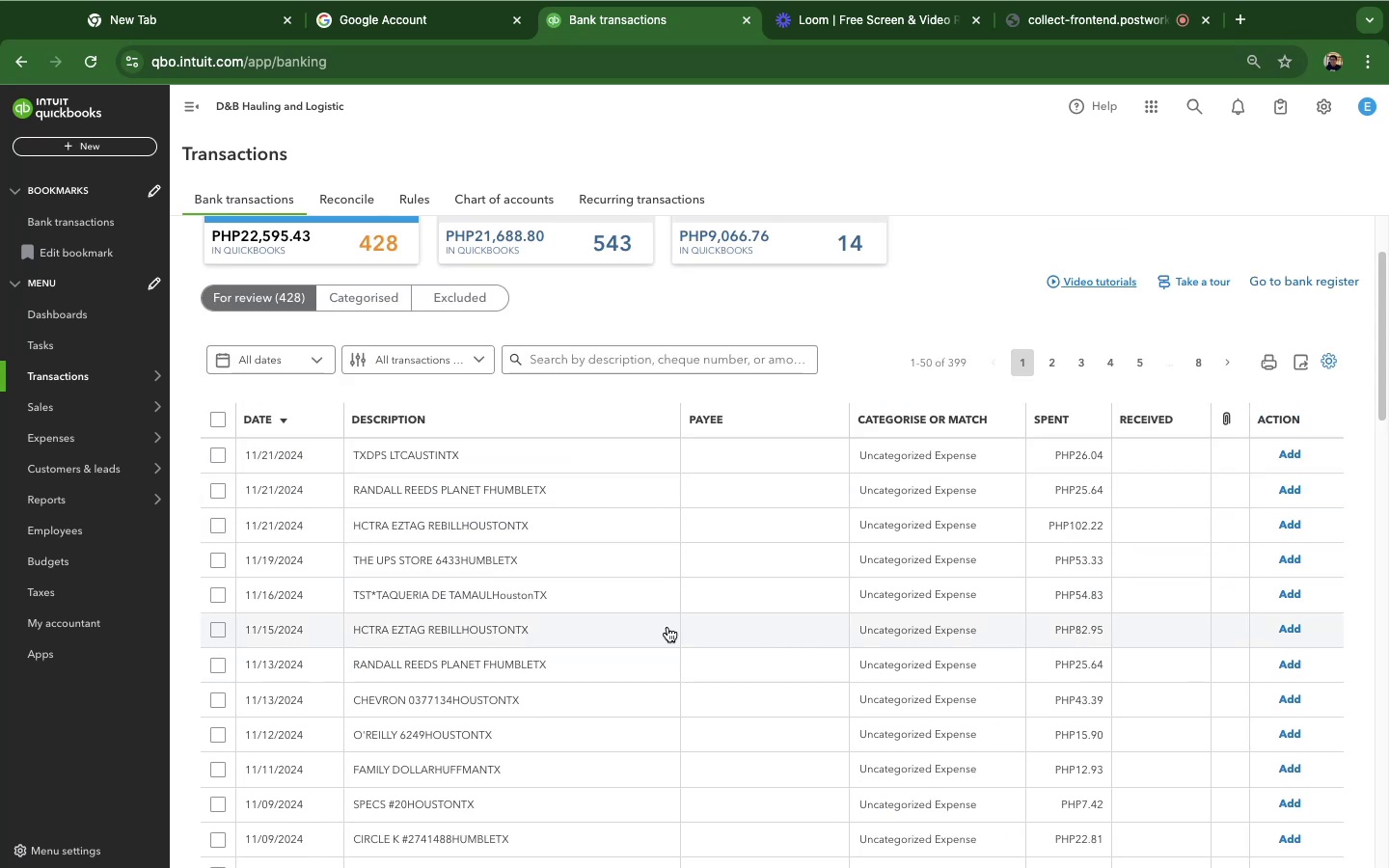 
scroll: coordinate [568, 636], scroll_direction: down, amount: 17.0
 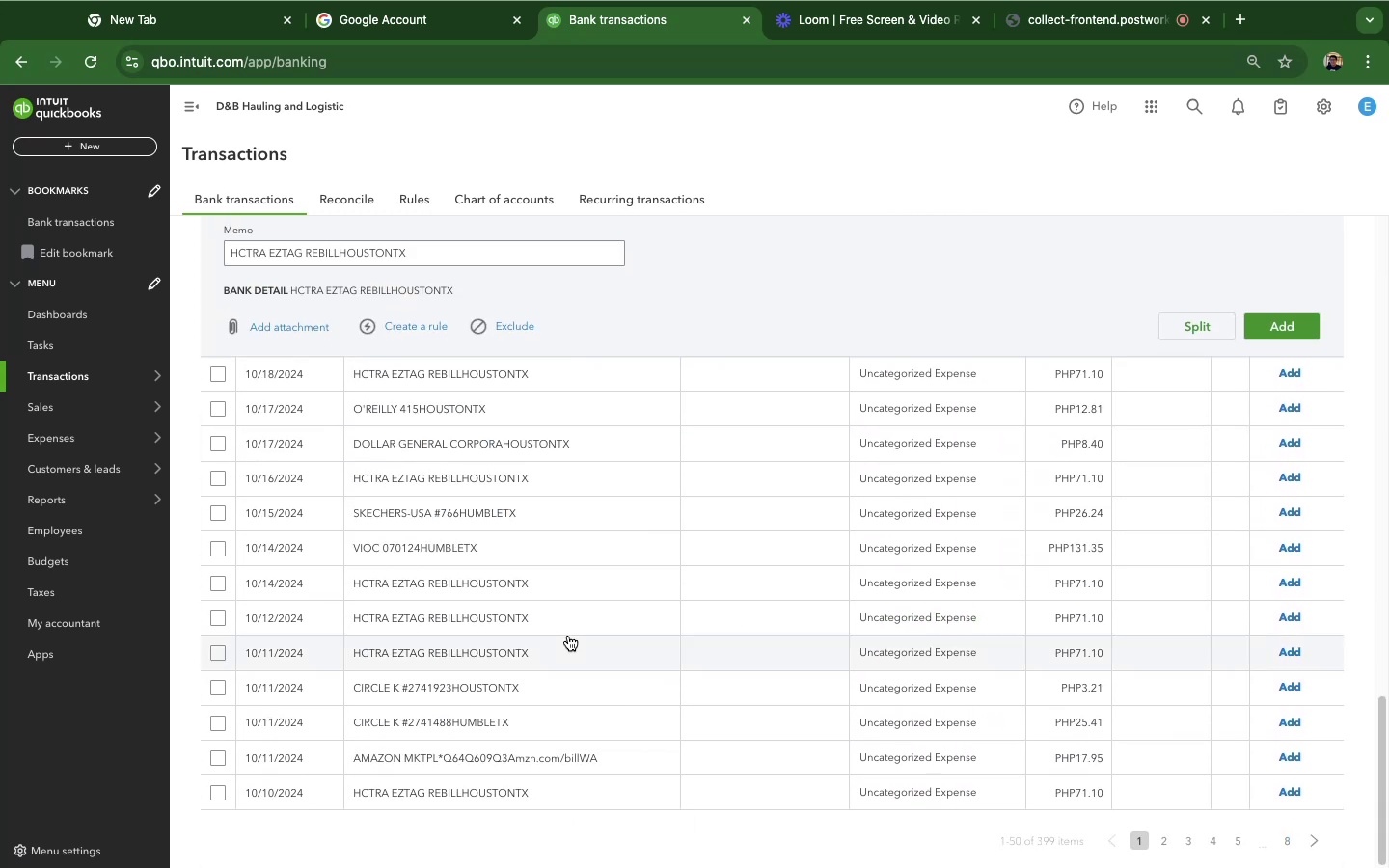 
scroll: coordinate [591, 523], scroll_direction: up, amount: 14.0
 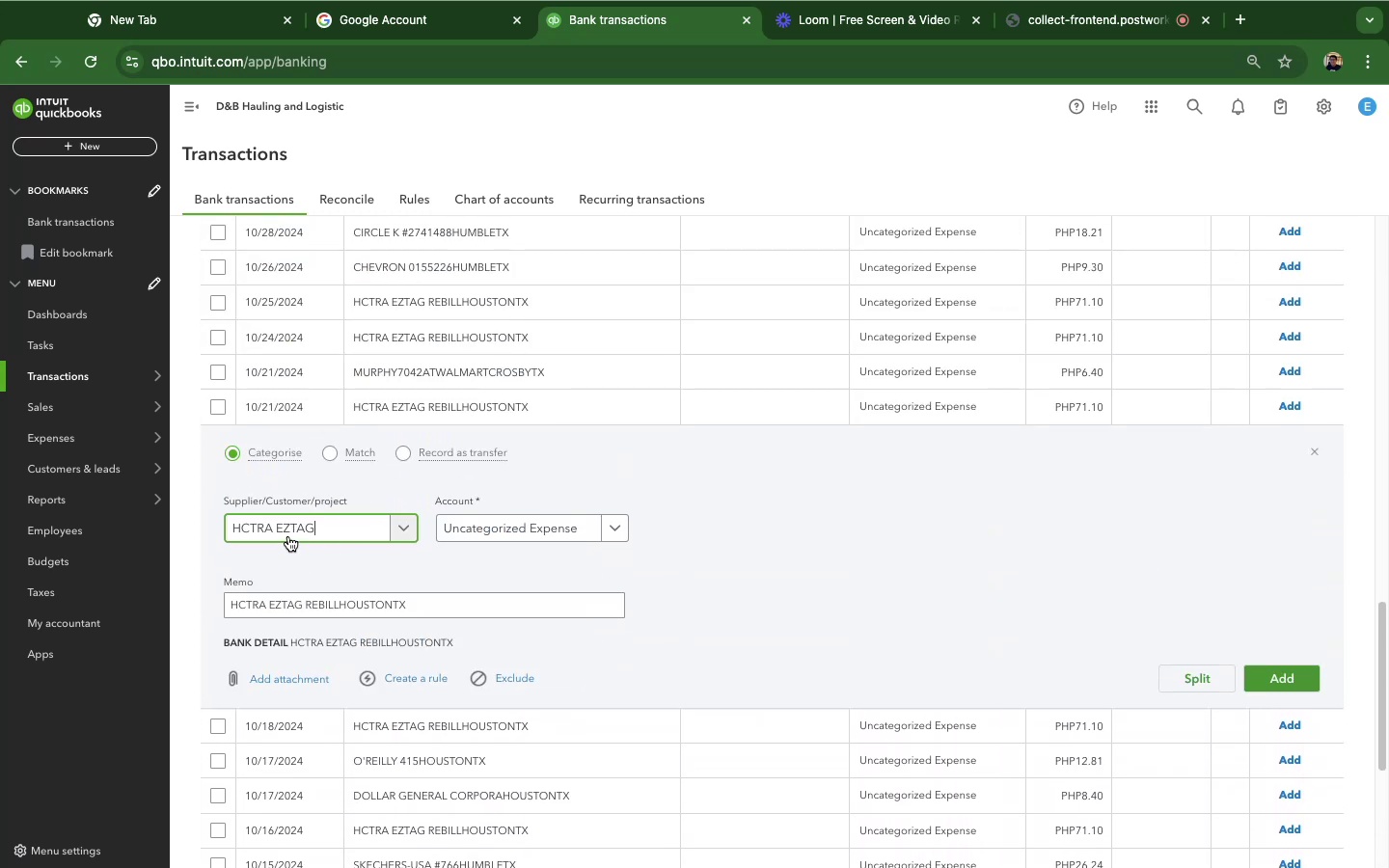 
wait(5.6)
 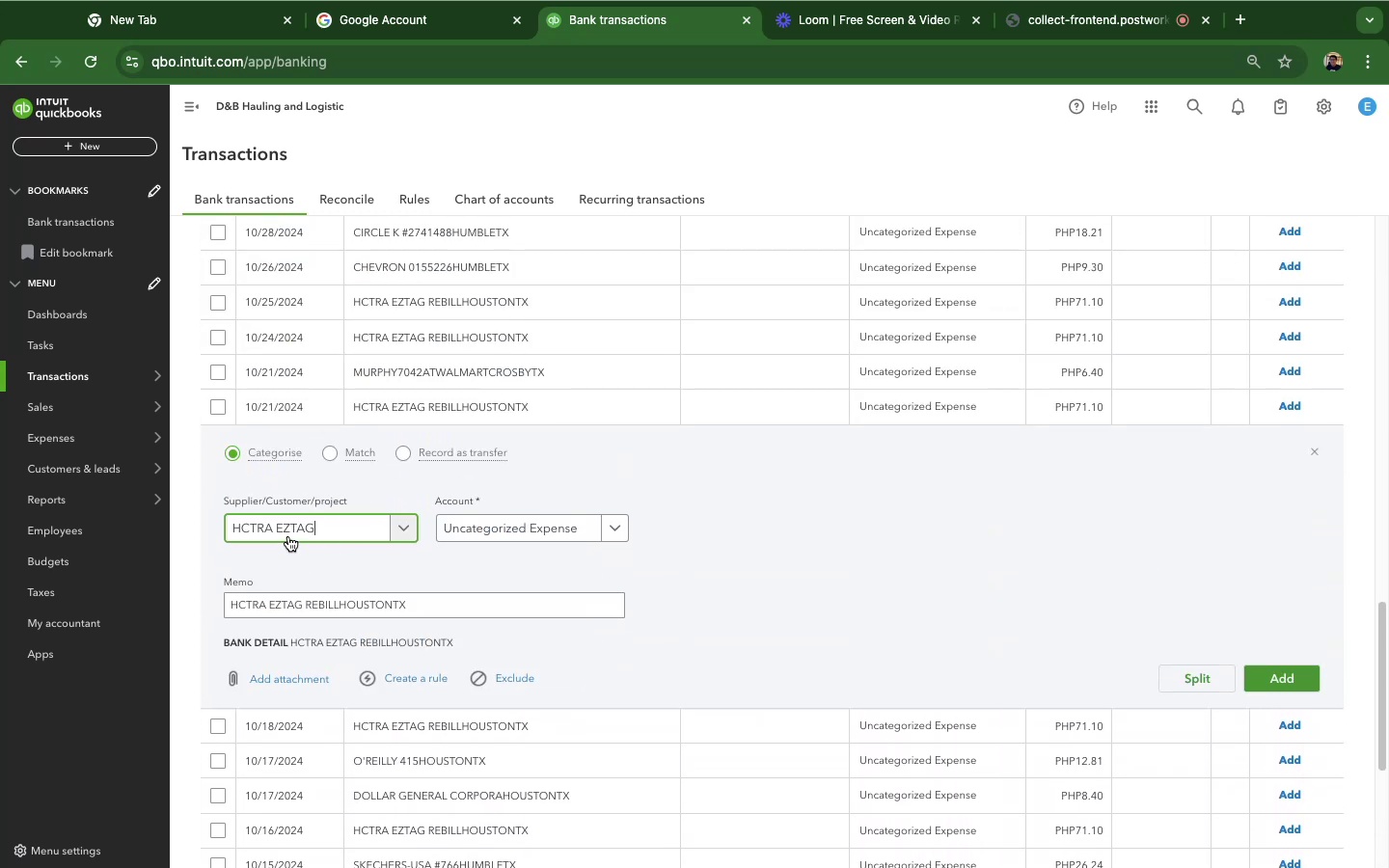 
left_click([352, 533])
 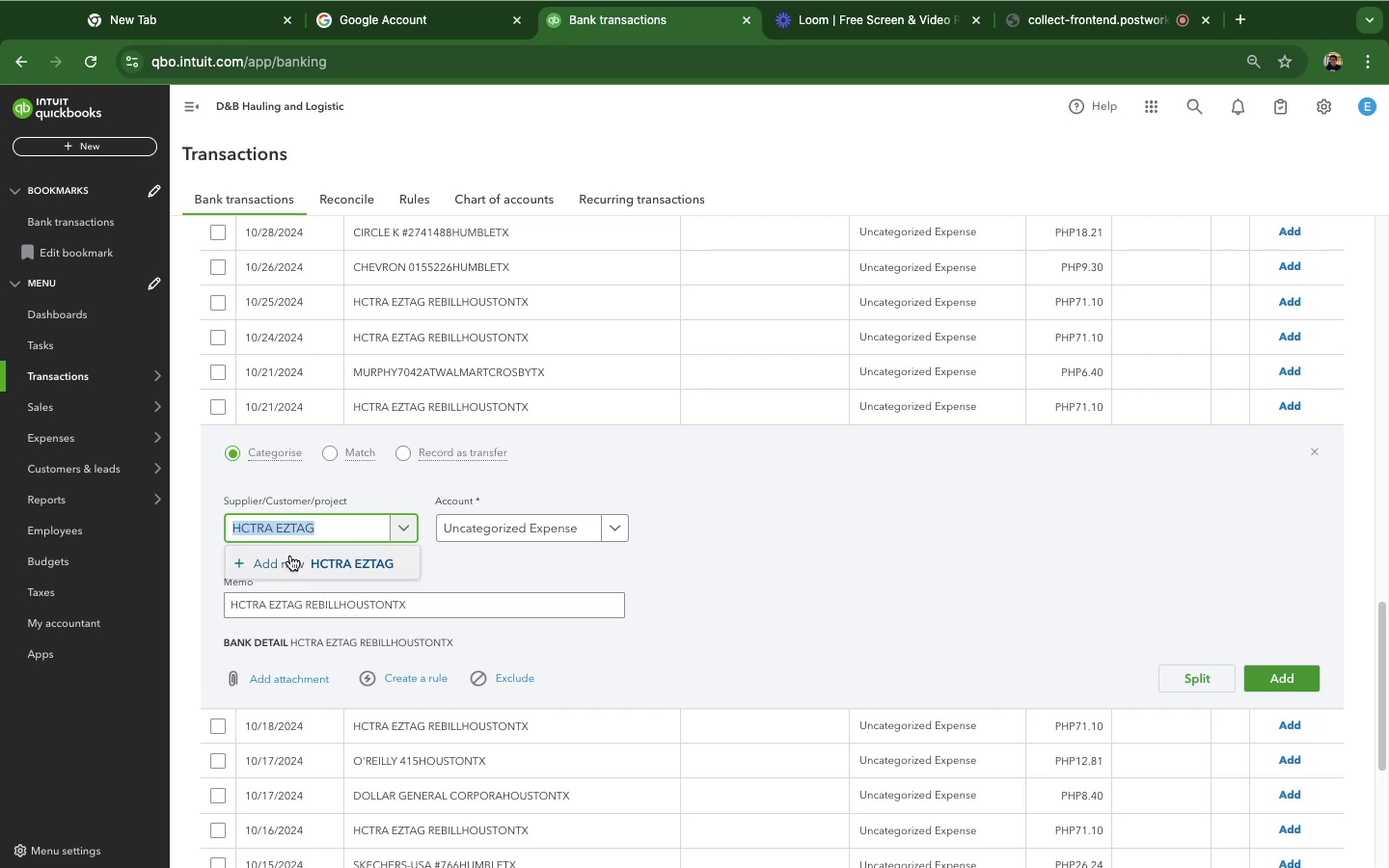 
left_click([290, 556])
 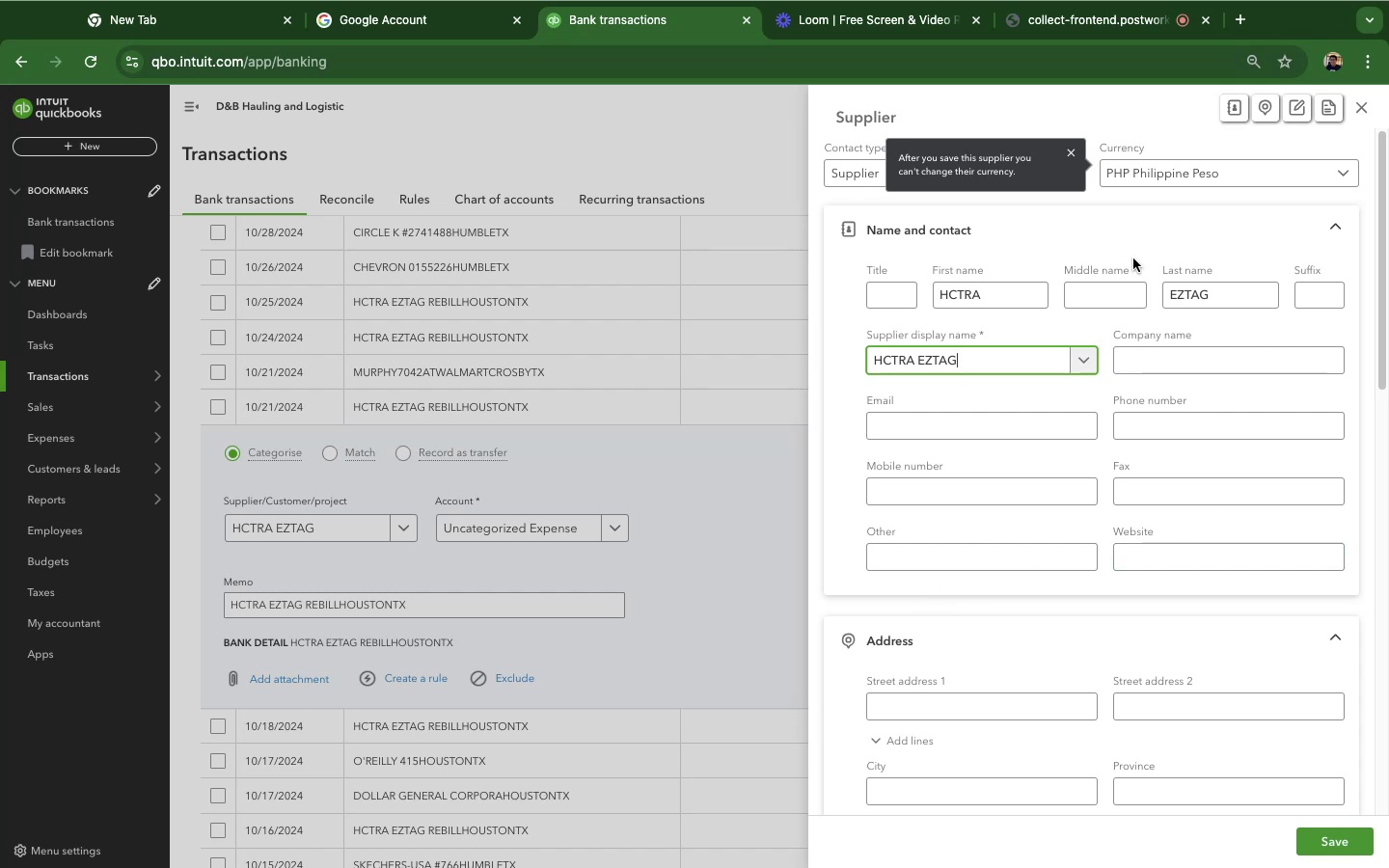 
wait(12.48)
 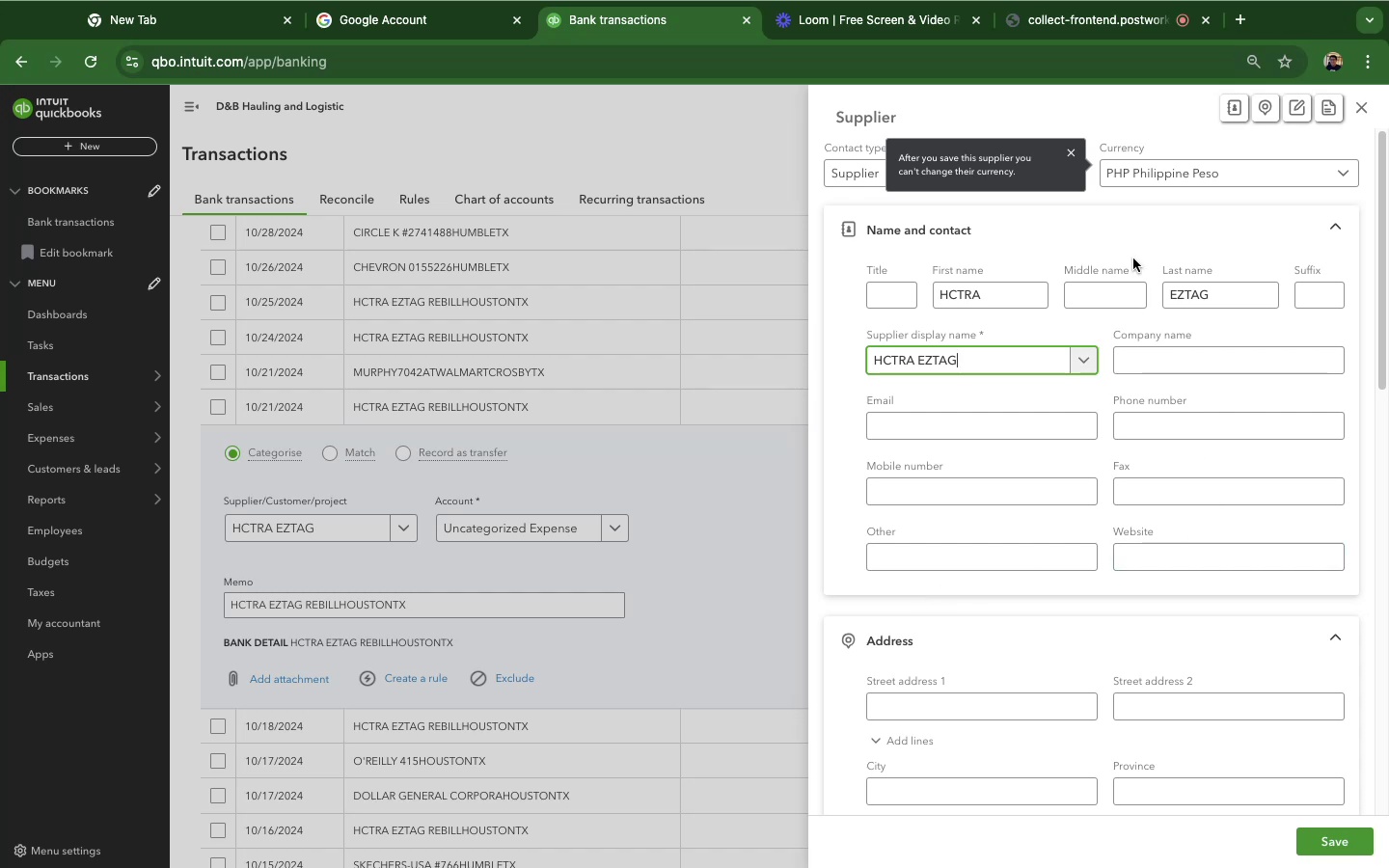 
left_click([1350, 837])
 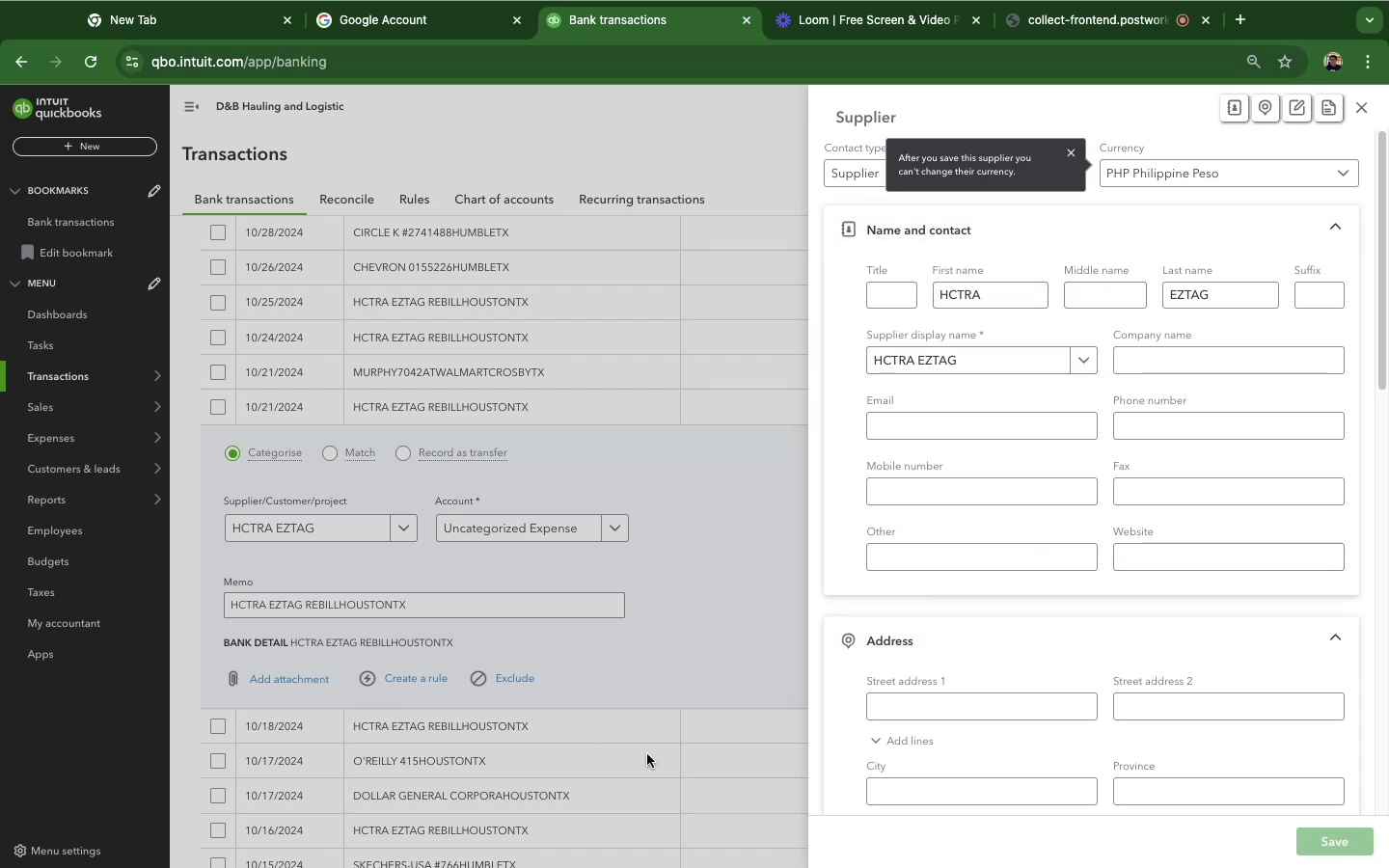 
mouse_move([547, 689])
 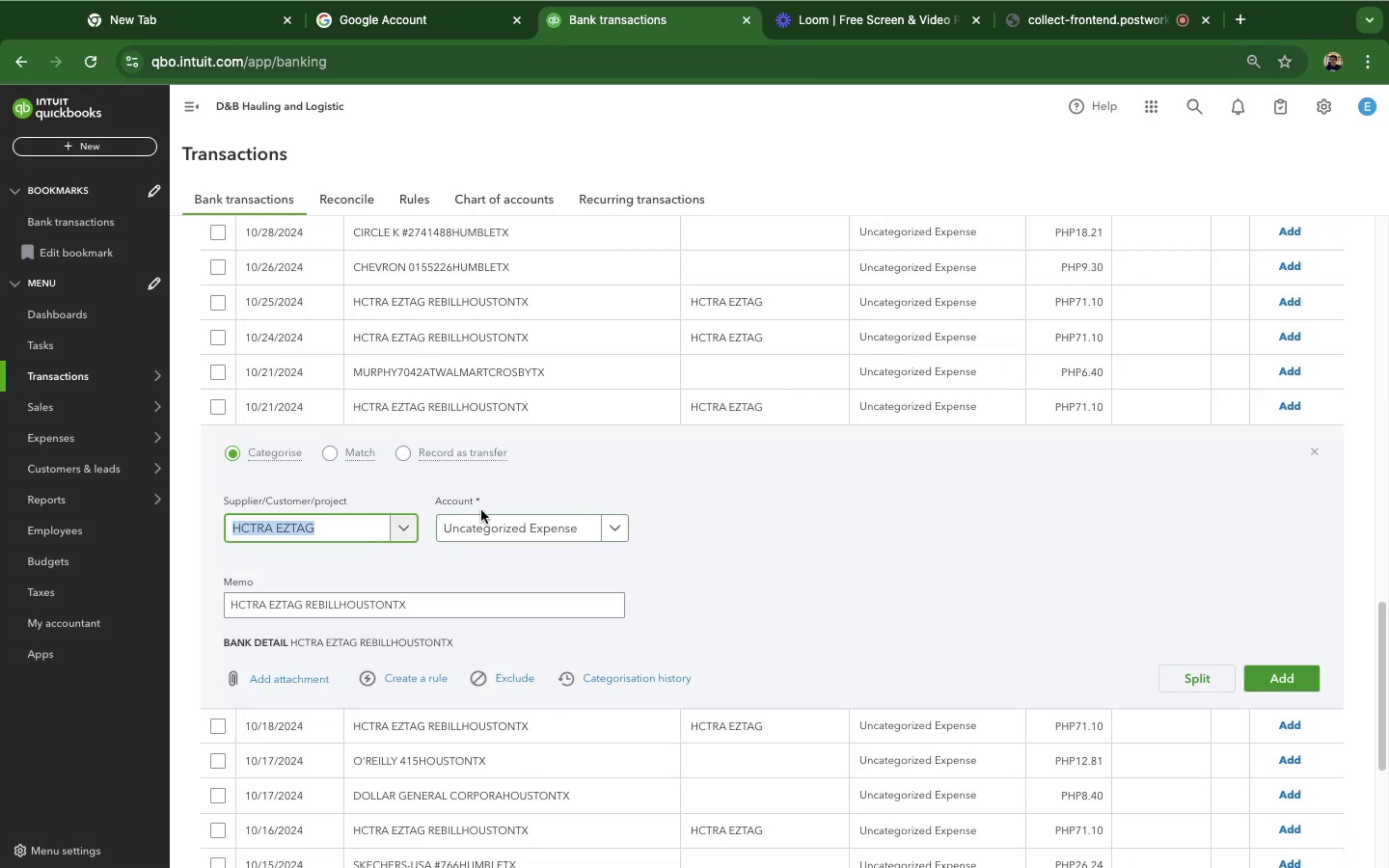 
mouse_move([478, 534])
 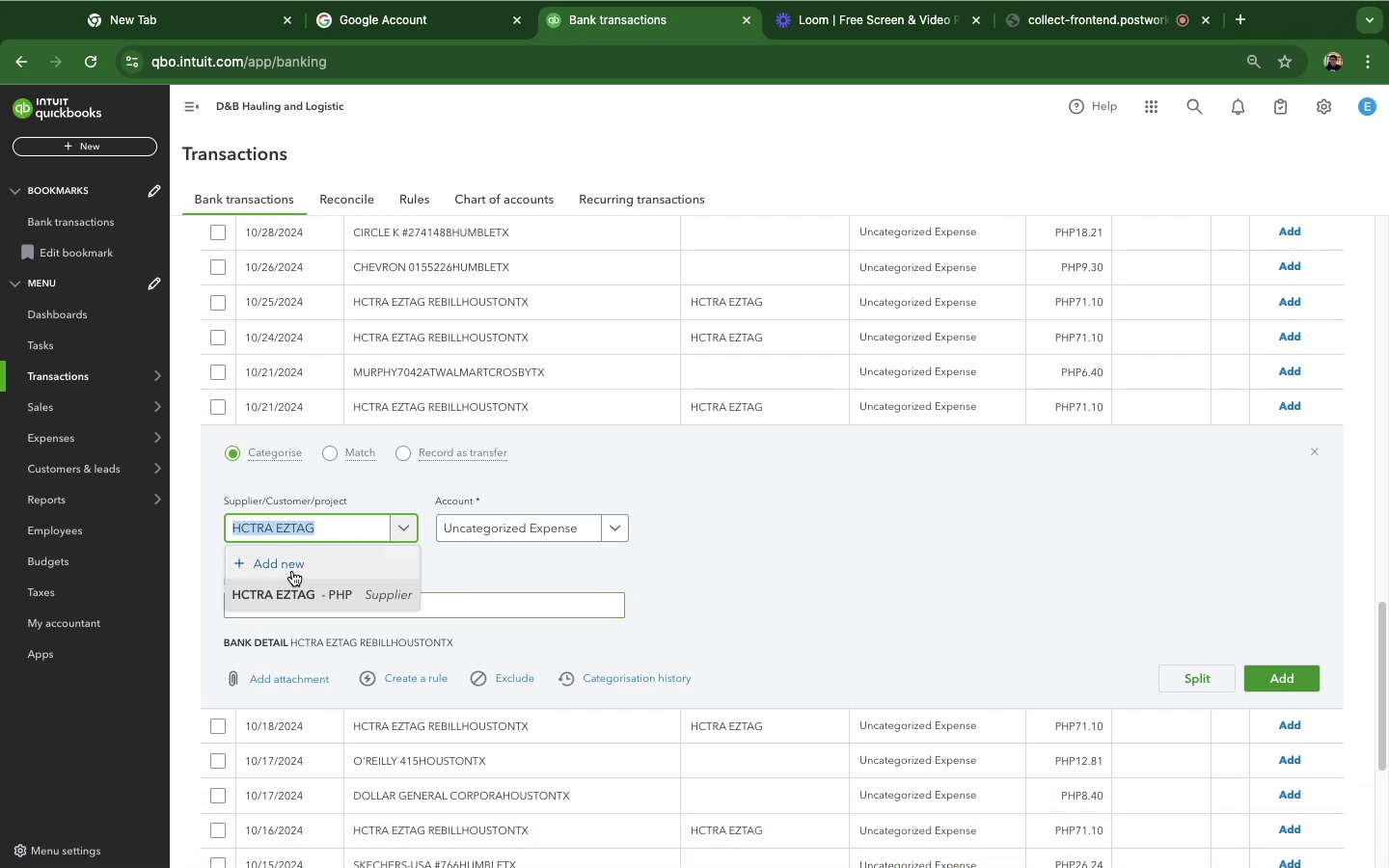 
wait(10.64)
 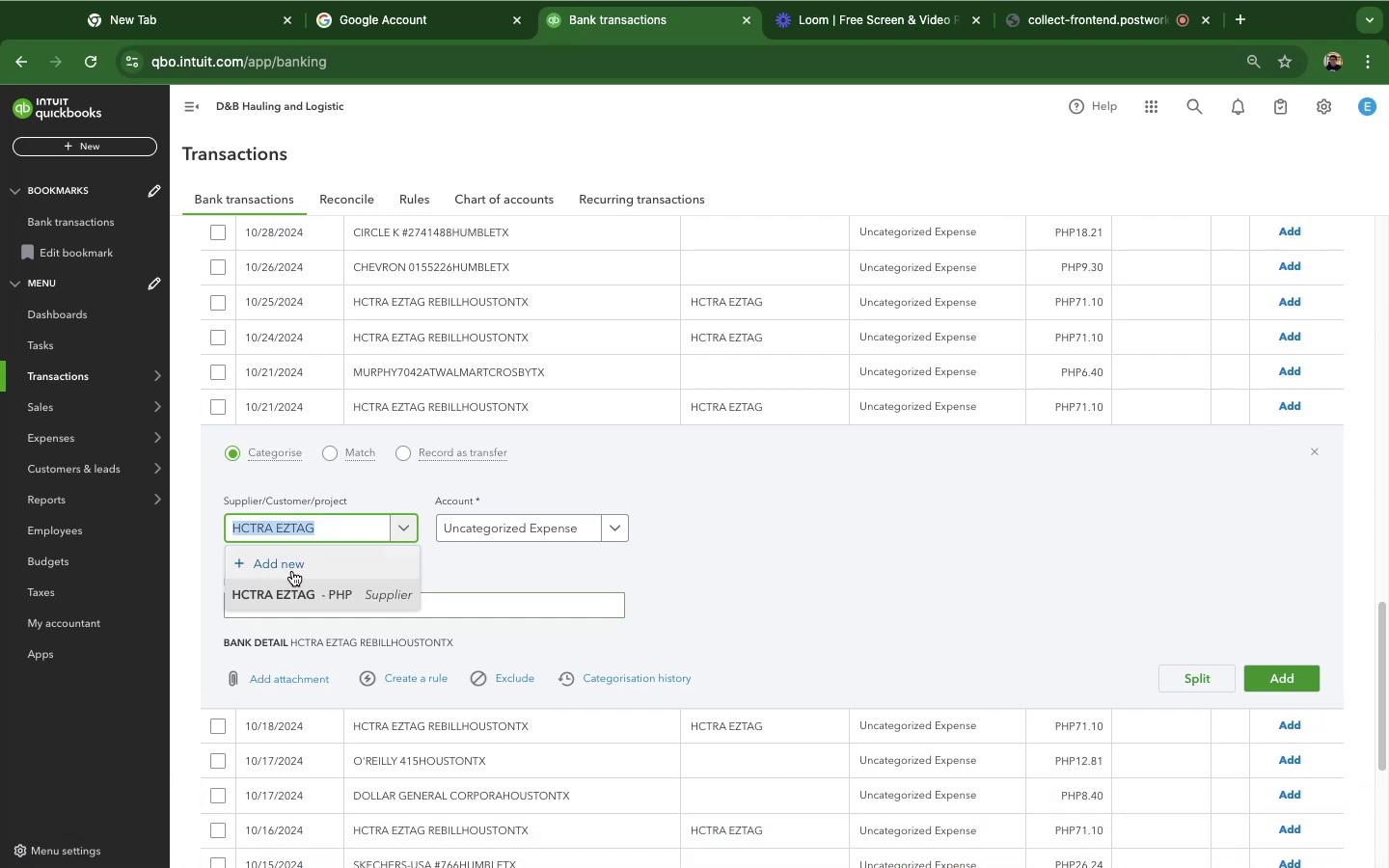 
left_click_drag(start_coordinate=[294, 644], to_coordinate=[452, 644])
 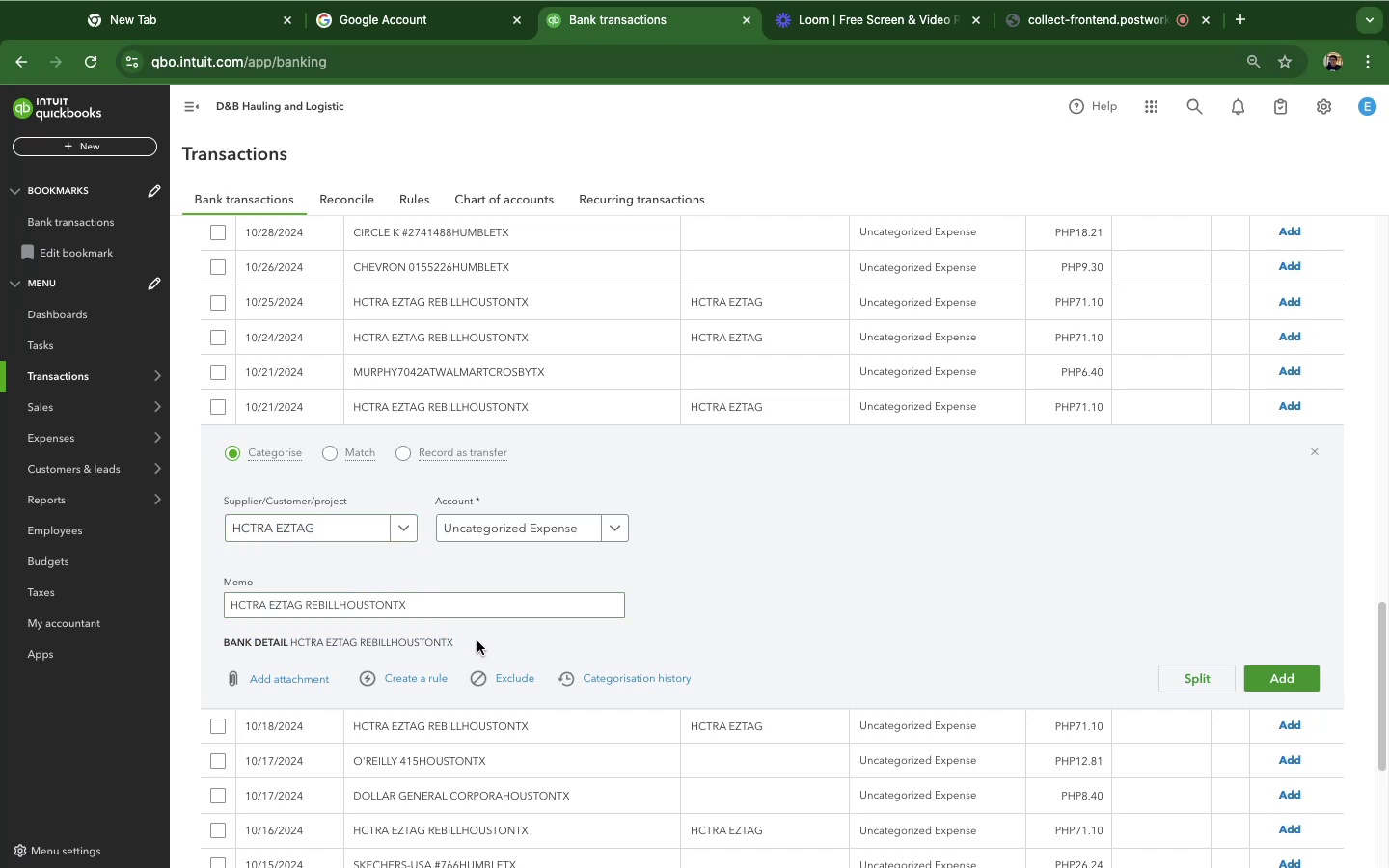 
left_click([477, 641])
 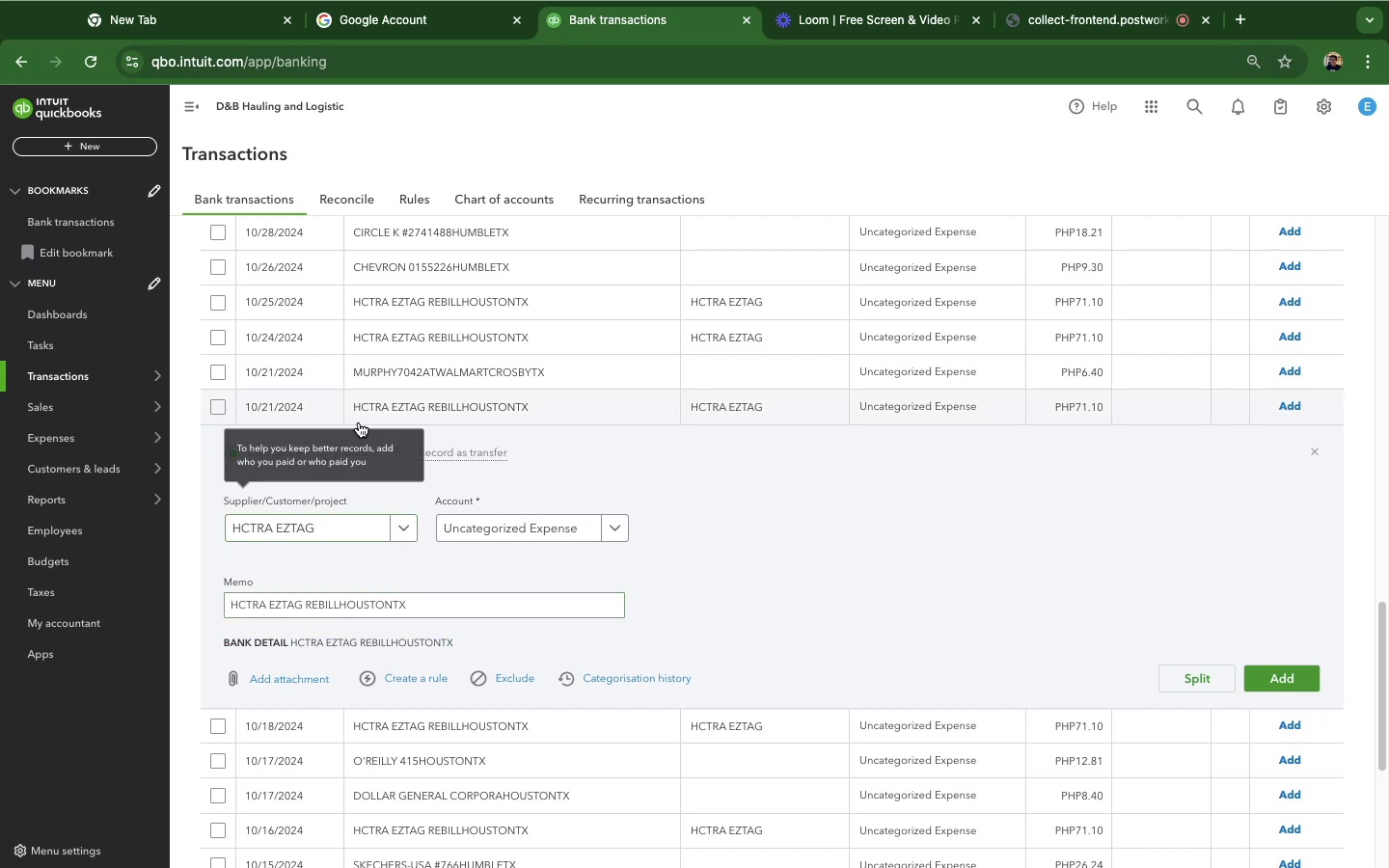 
wait(6.12)
 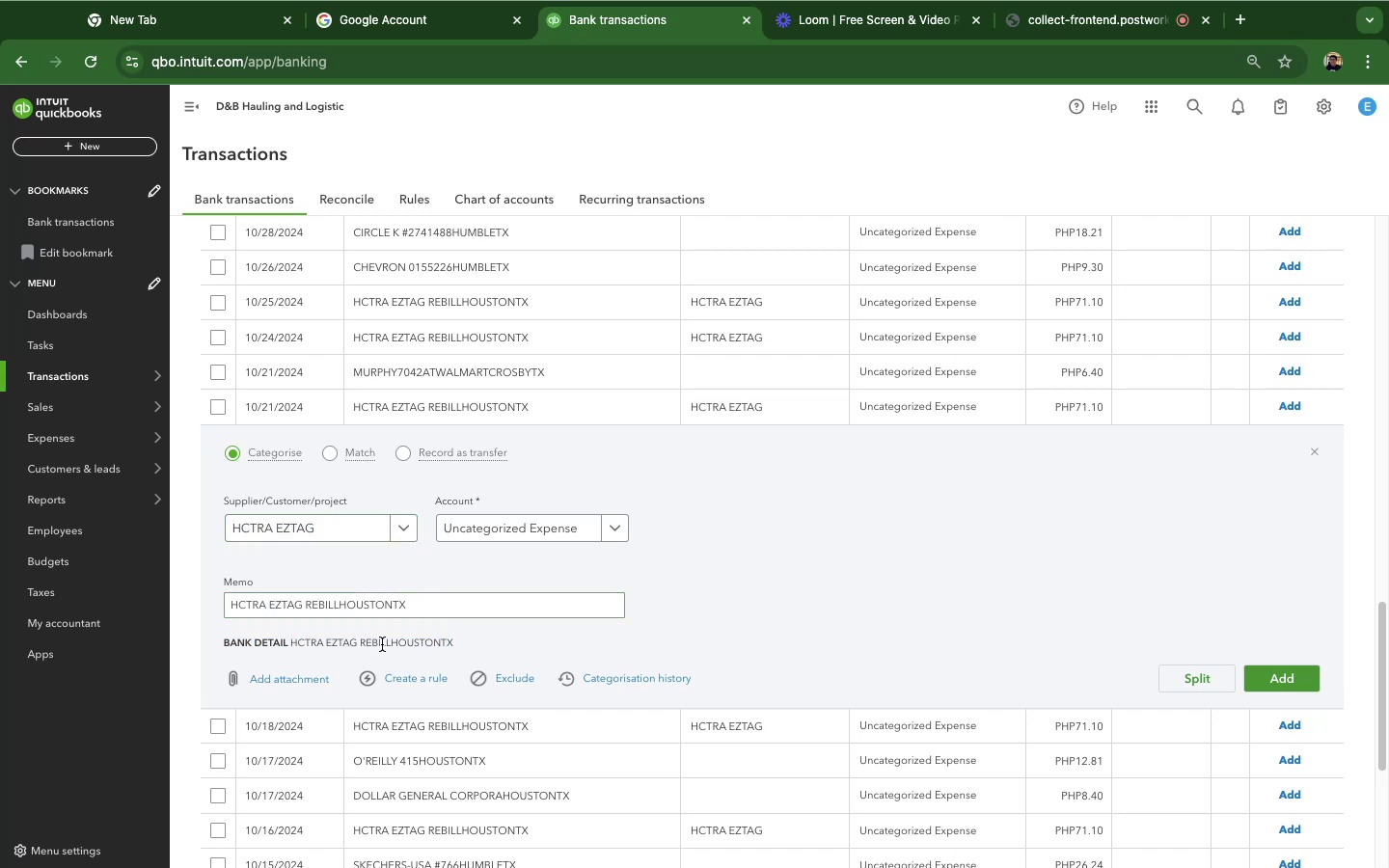 
left_click([395, 404])
 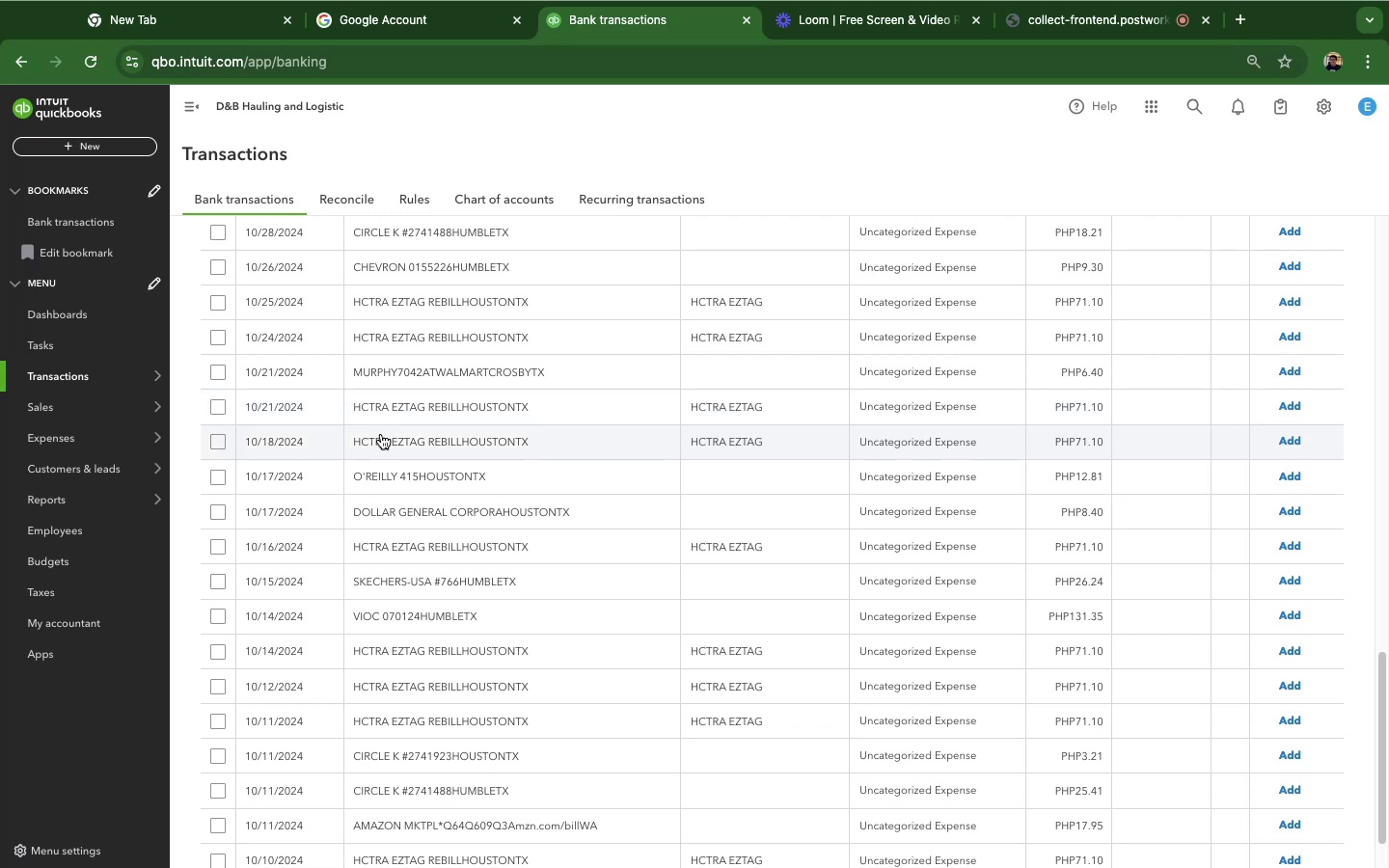 
wait(5.99)
 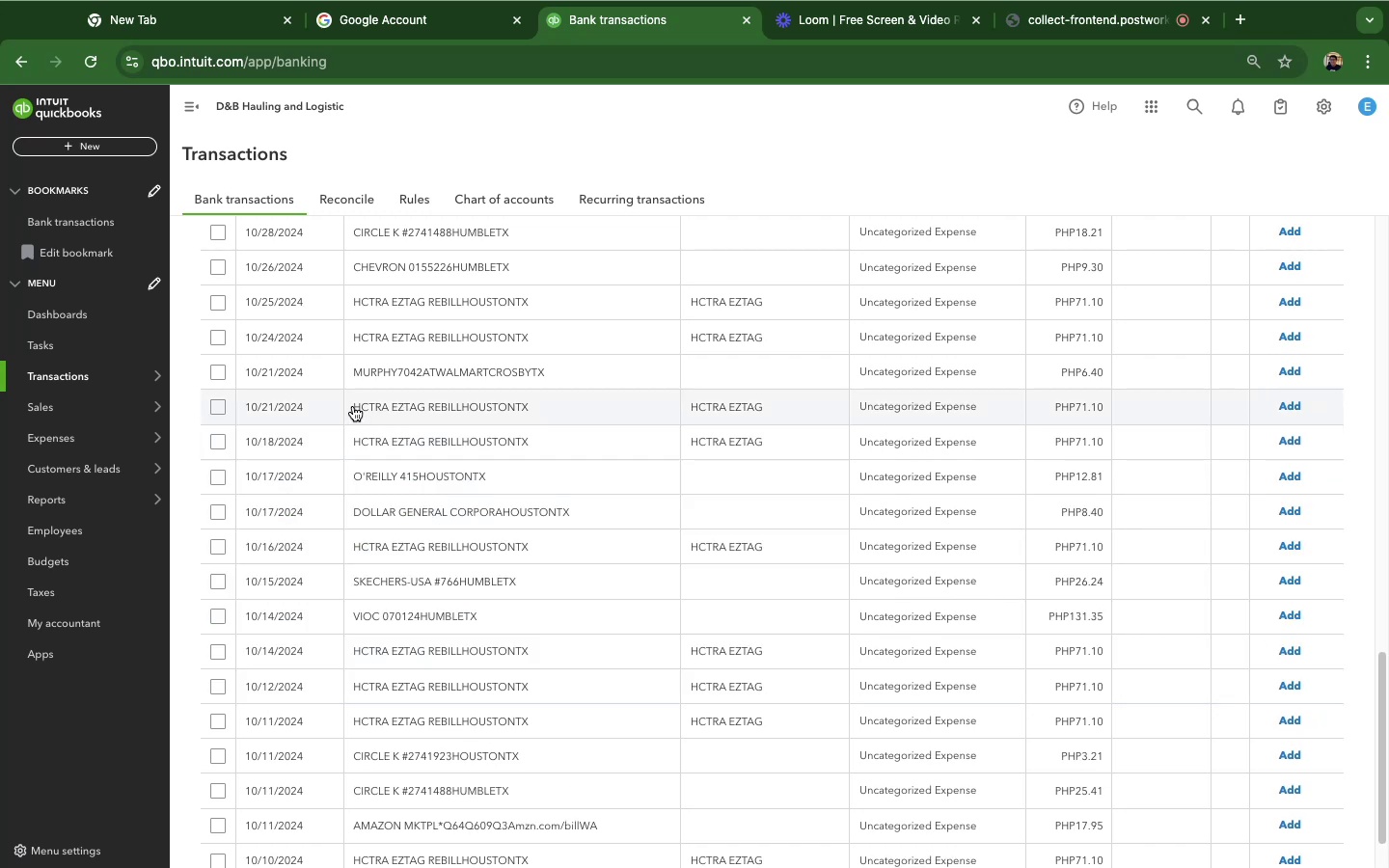 
left_click([376, 408])
 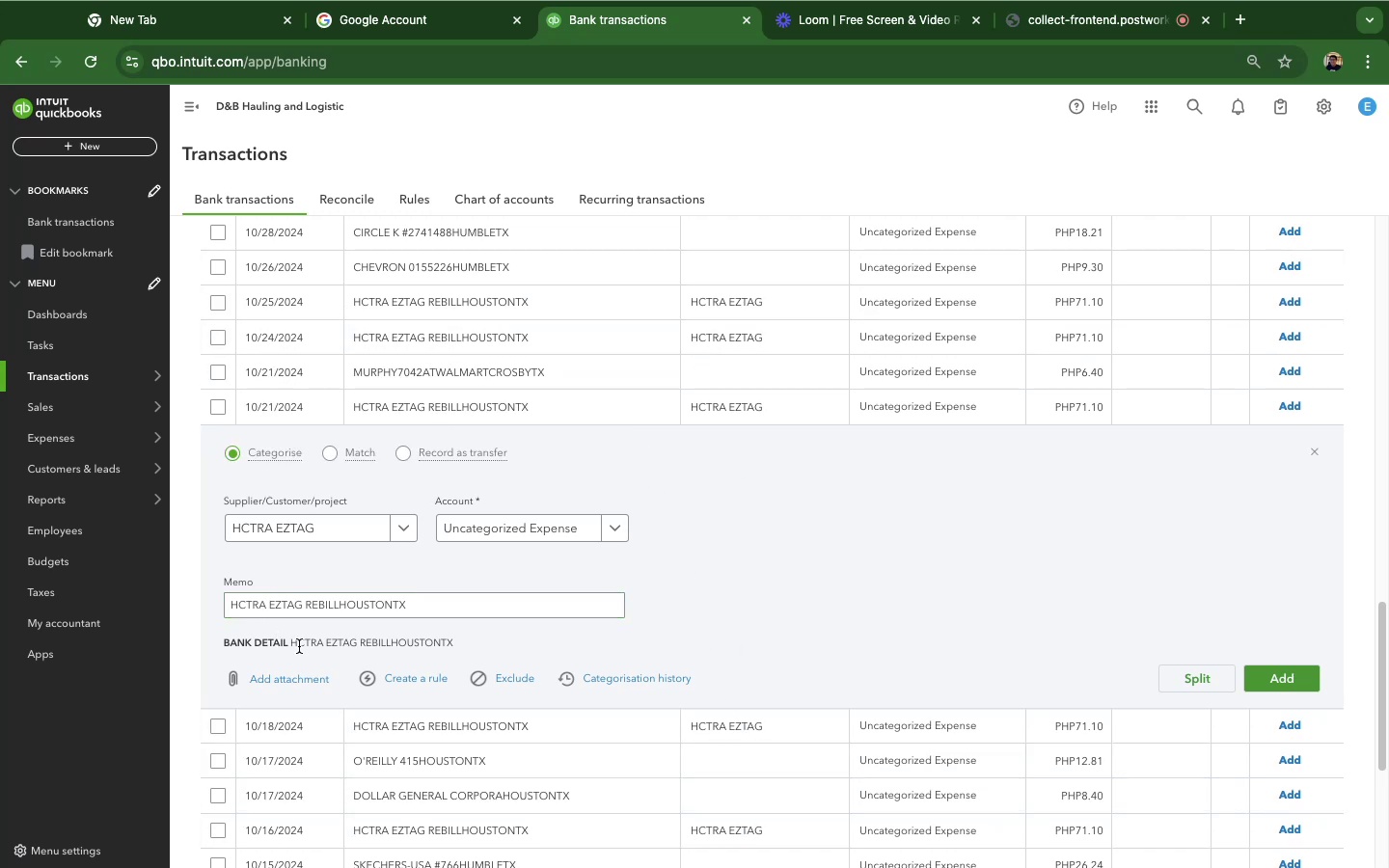 
wait(17.91)
 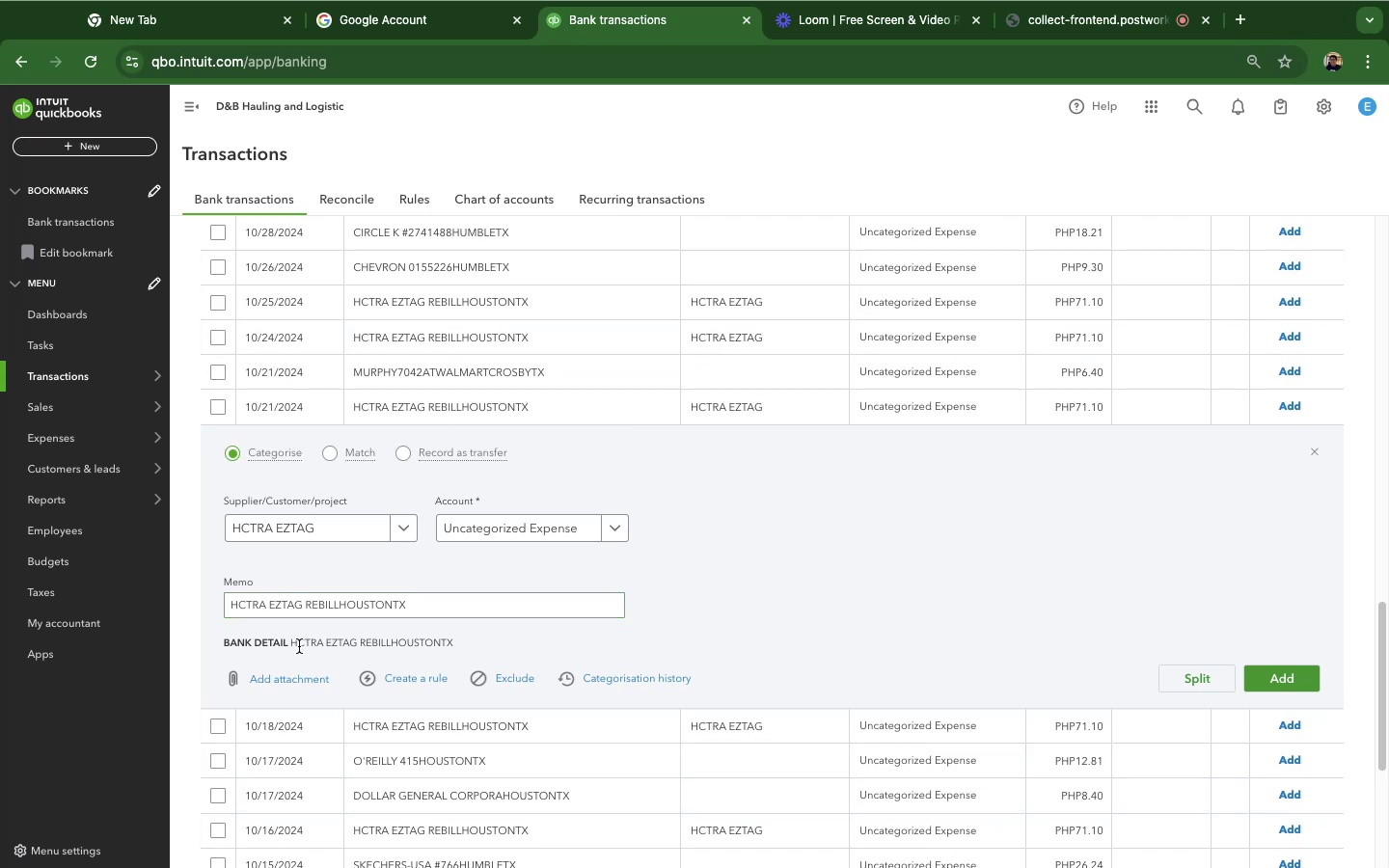 
left_click([294, 534])
 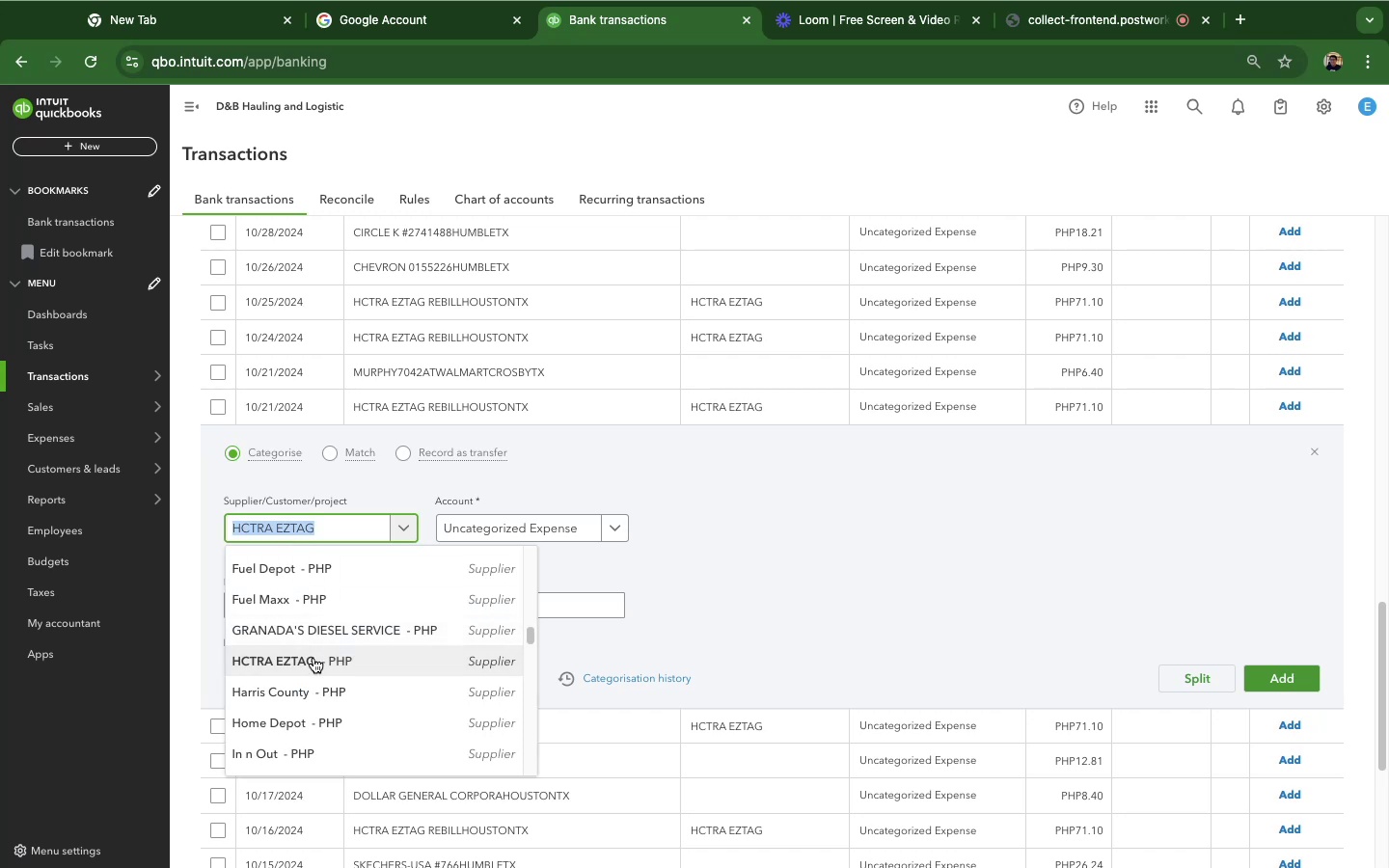 
left_click([313, 658])
 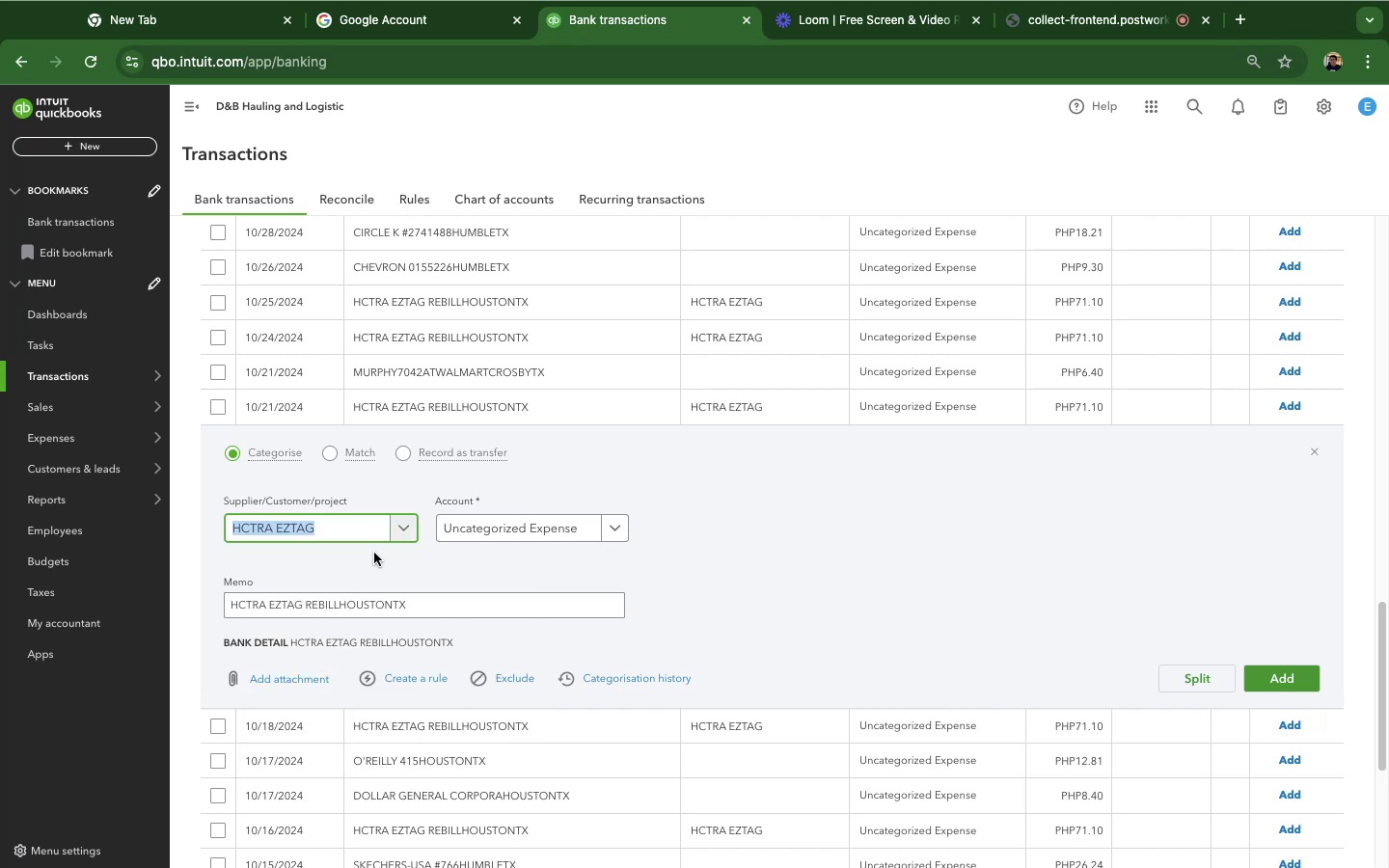 
left_click([374, 553])
 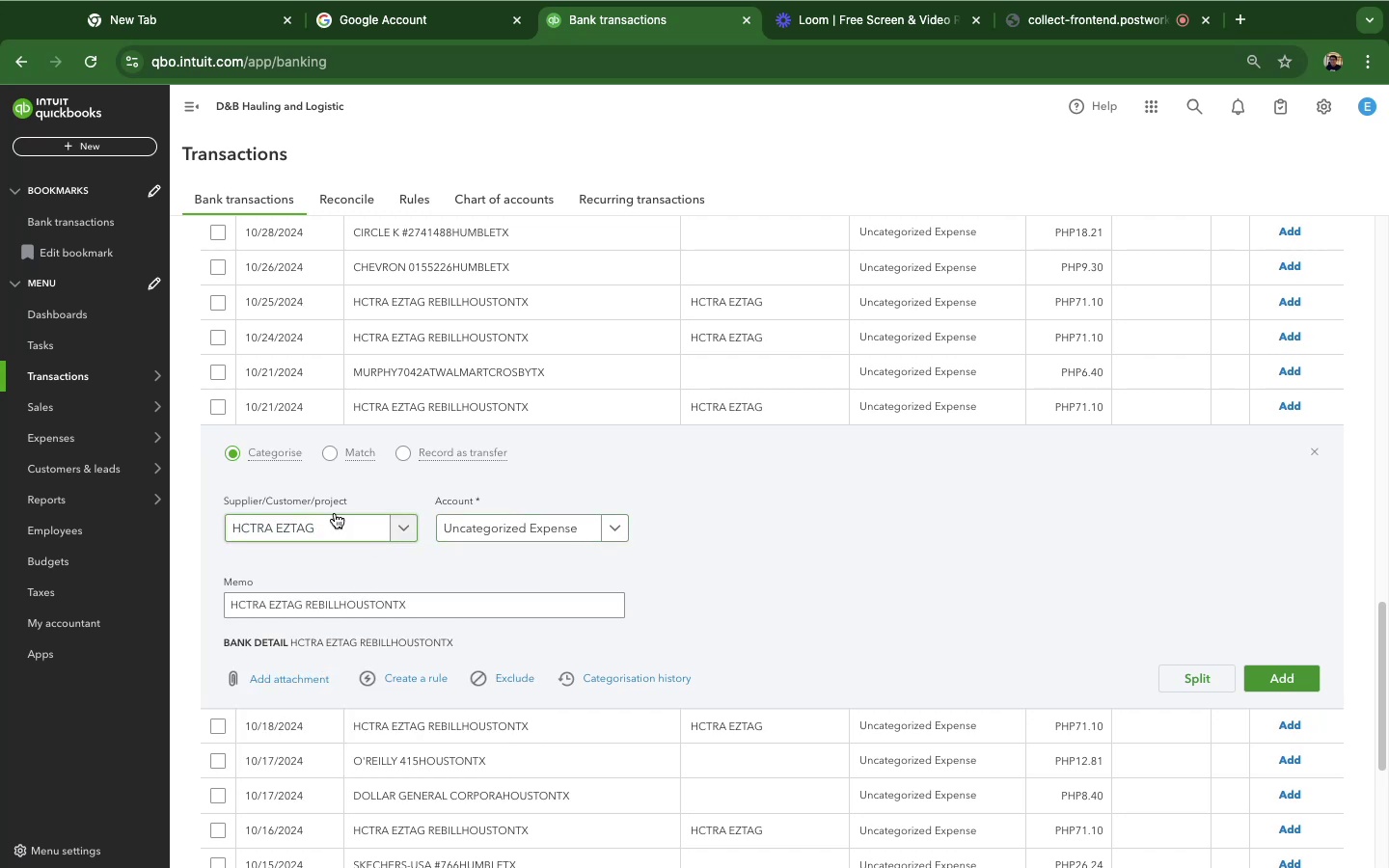 
left_click([335, 513])
 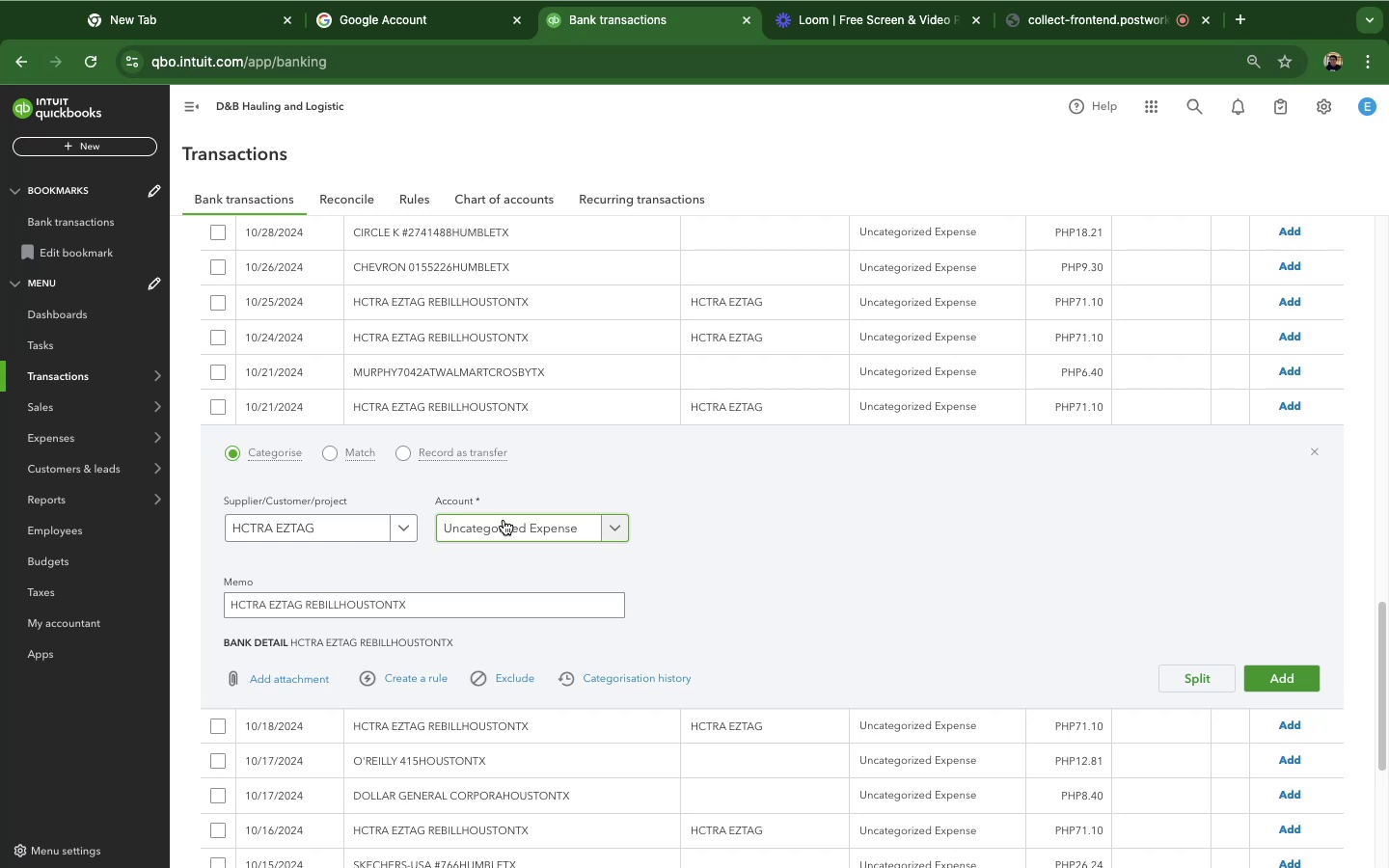 
wait(20.55)
 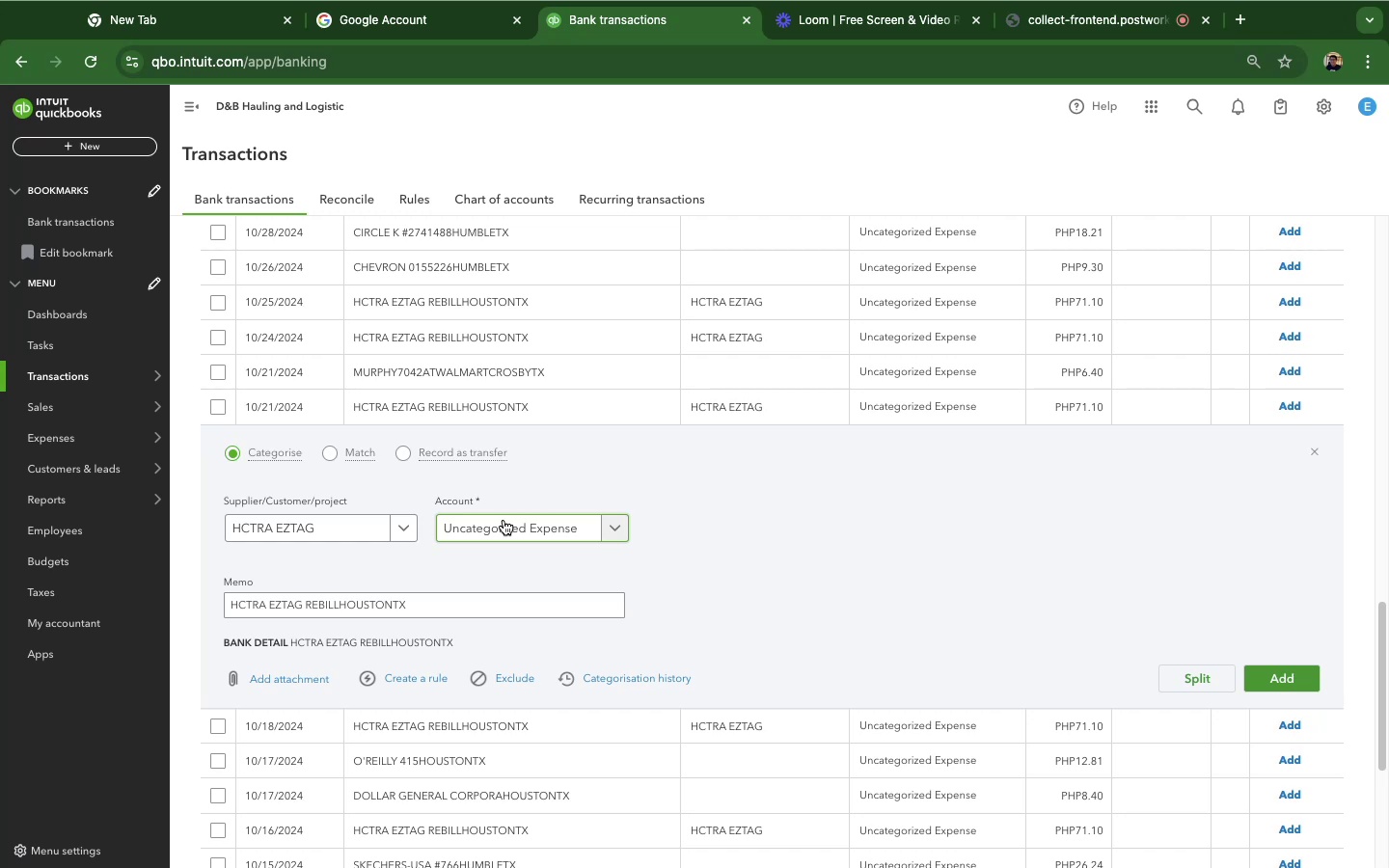 
left_click([535, 538])
 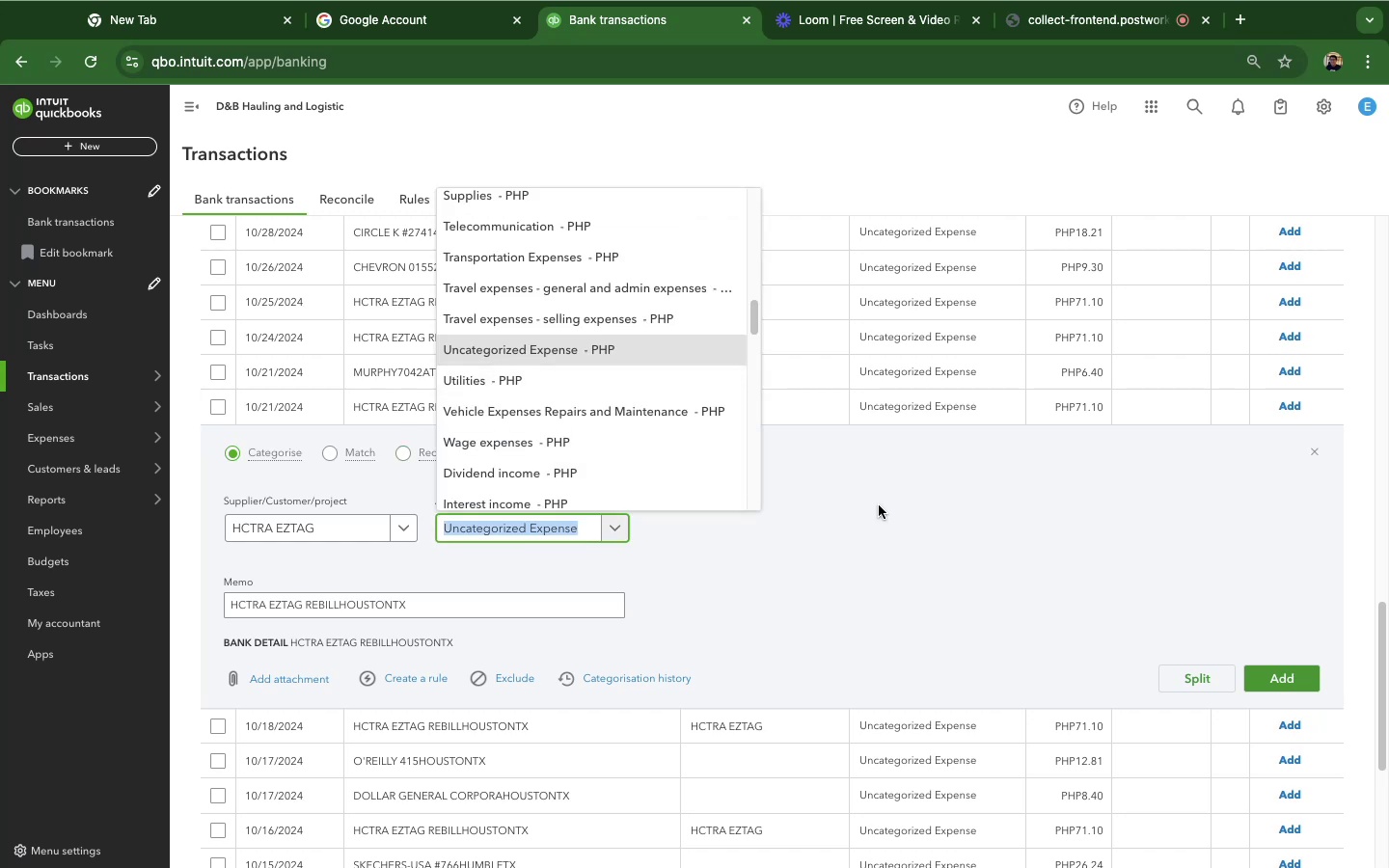 
left_click([879, 505])
 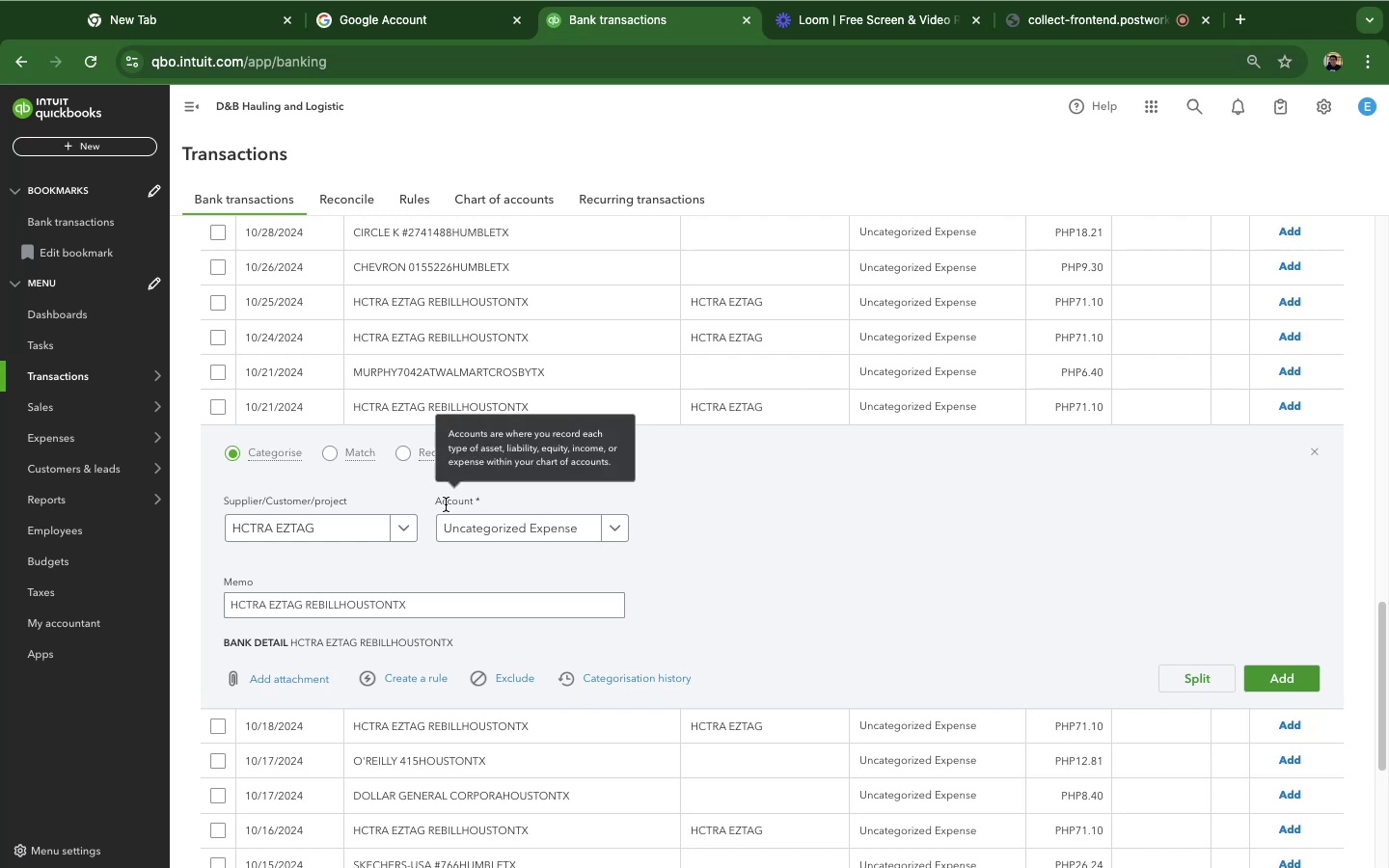 
left_click_drag(start_coordinate=[438, 502], to_coordinate=[528, 485])
 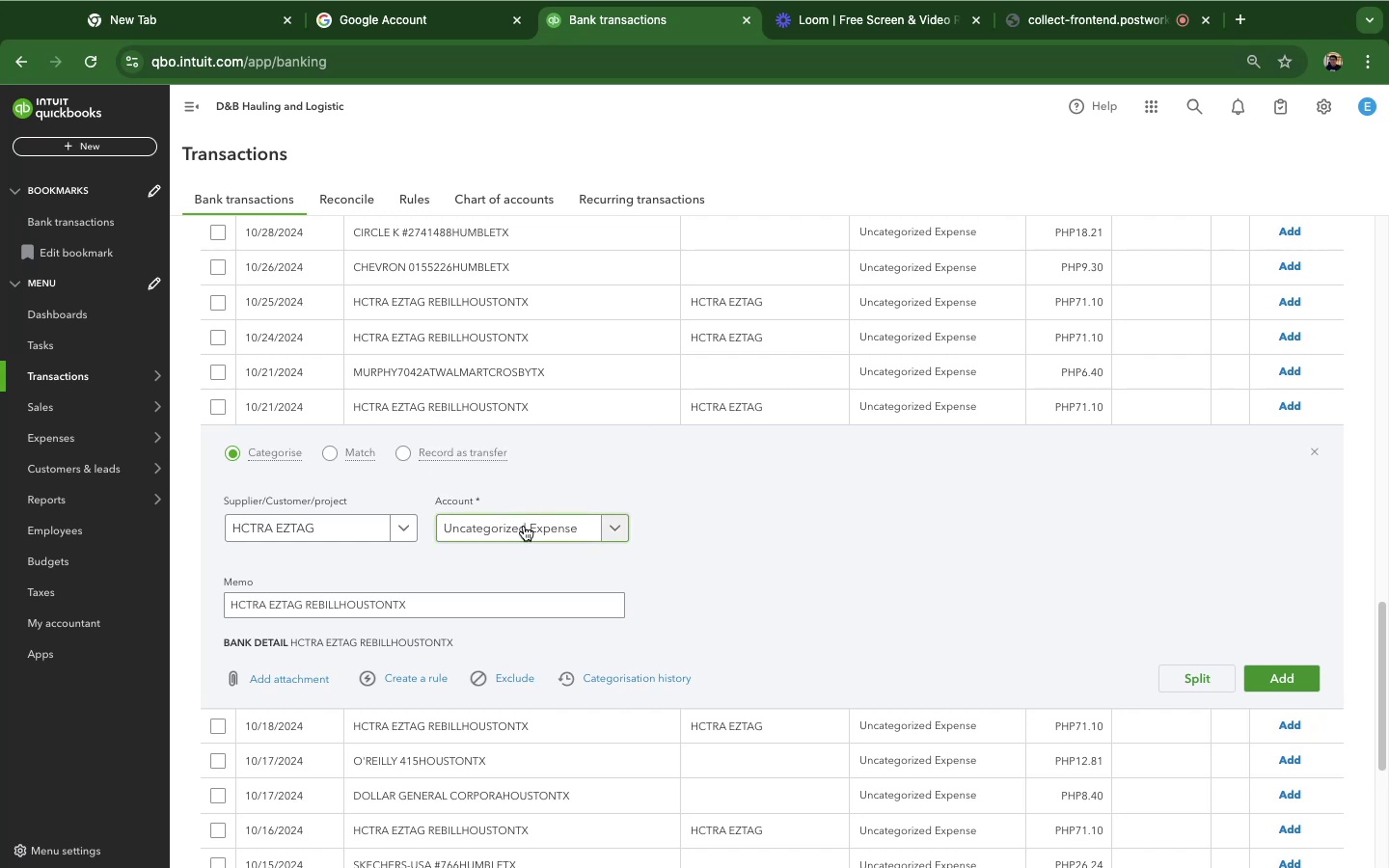 
left_click([524, 526])
 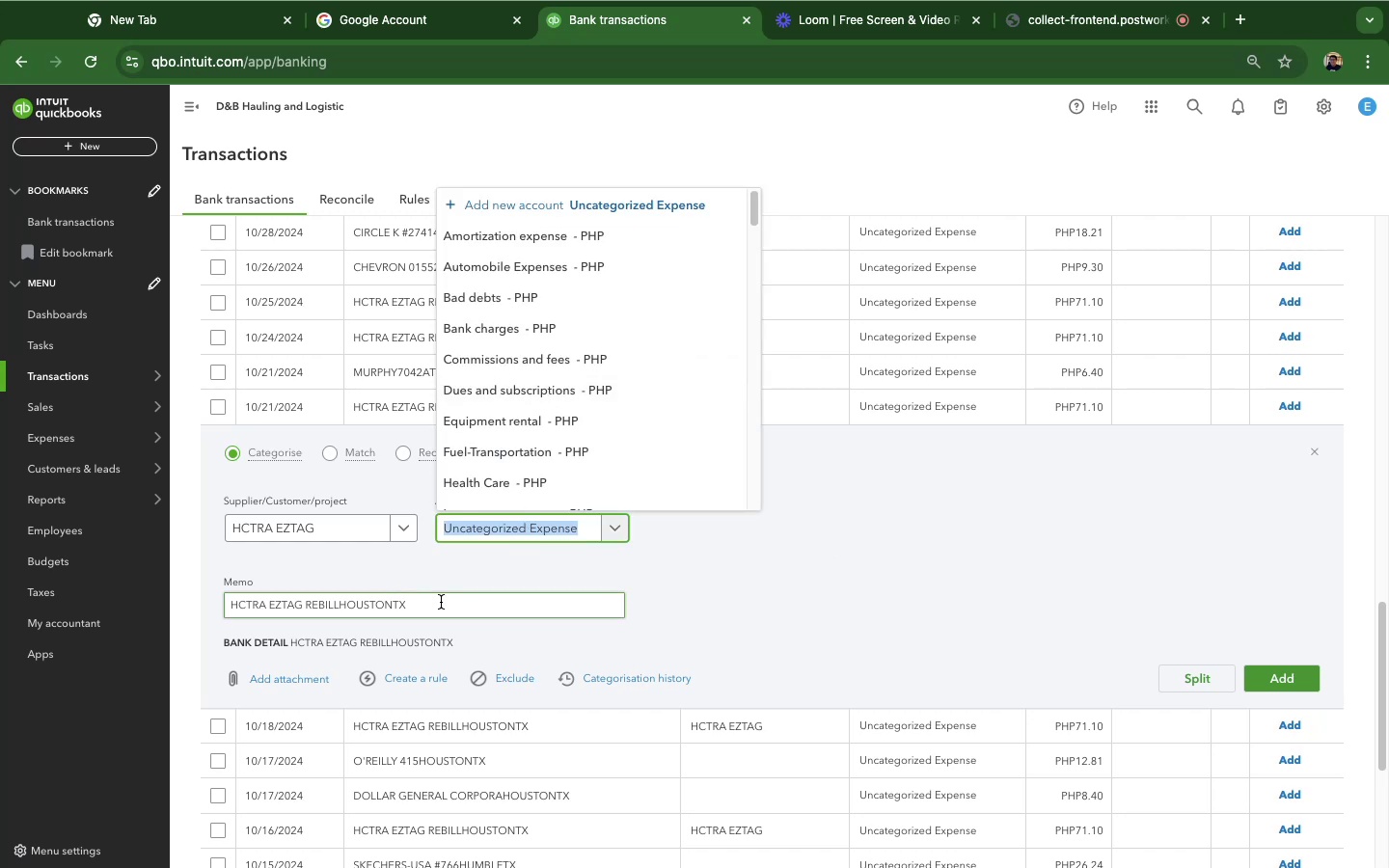 
left_click([441, 602])
 